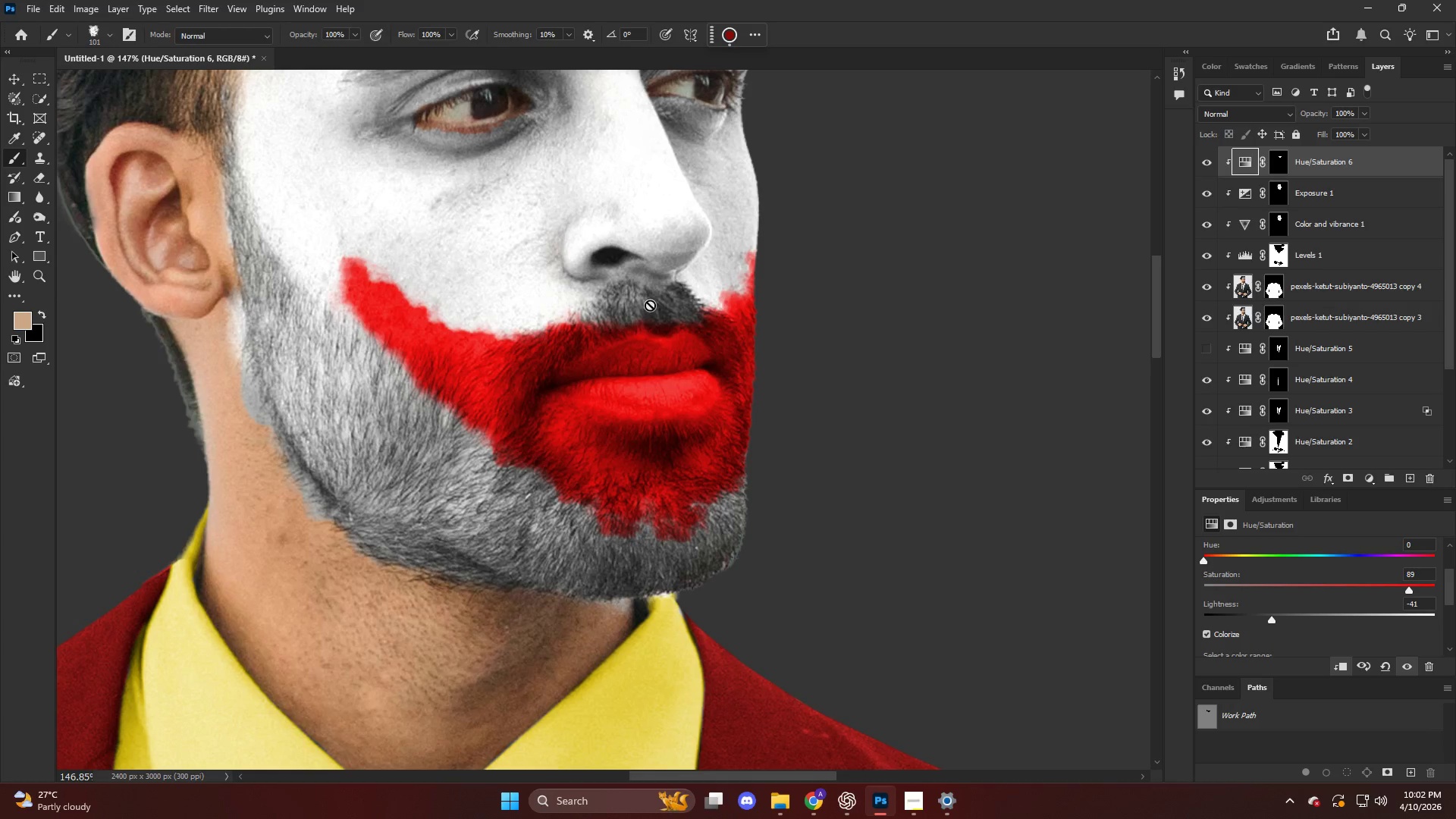 
key(X)
 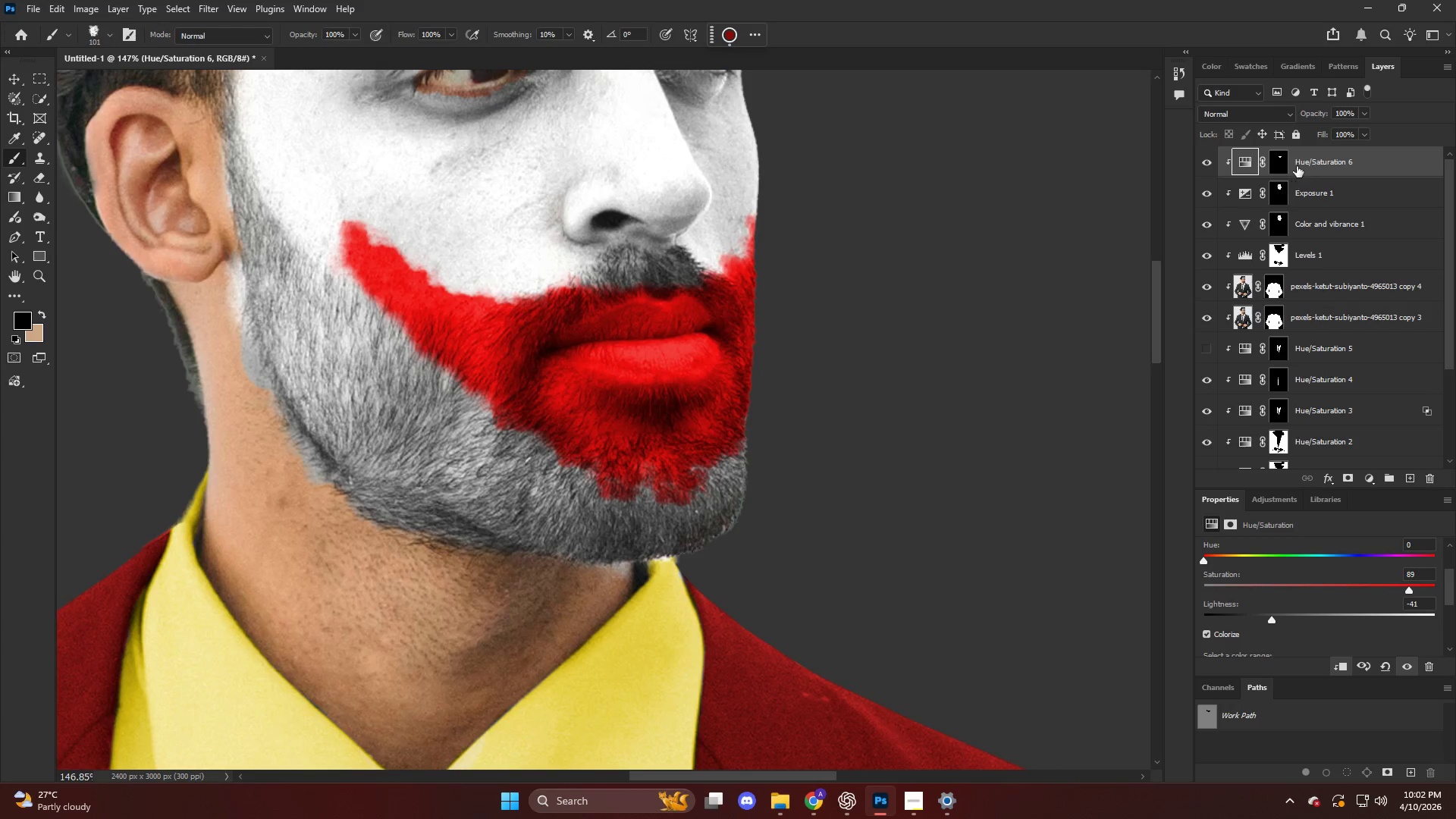 
scroll: coordinate [647, 303], scroll_direction: down, amount: 3.0
 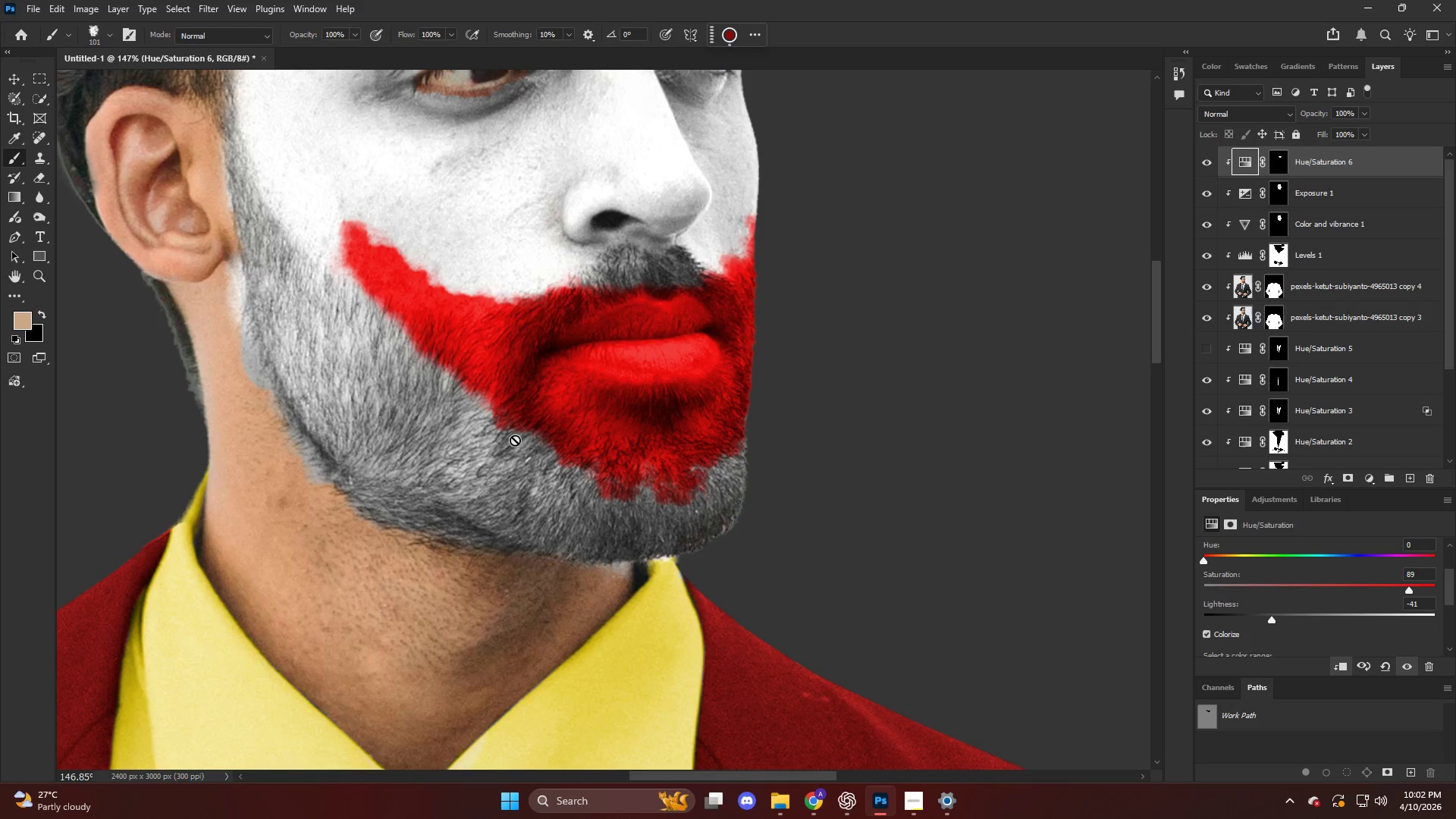 
left_click([1283, 158])
 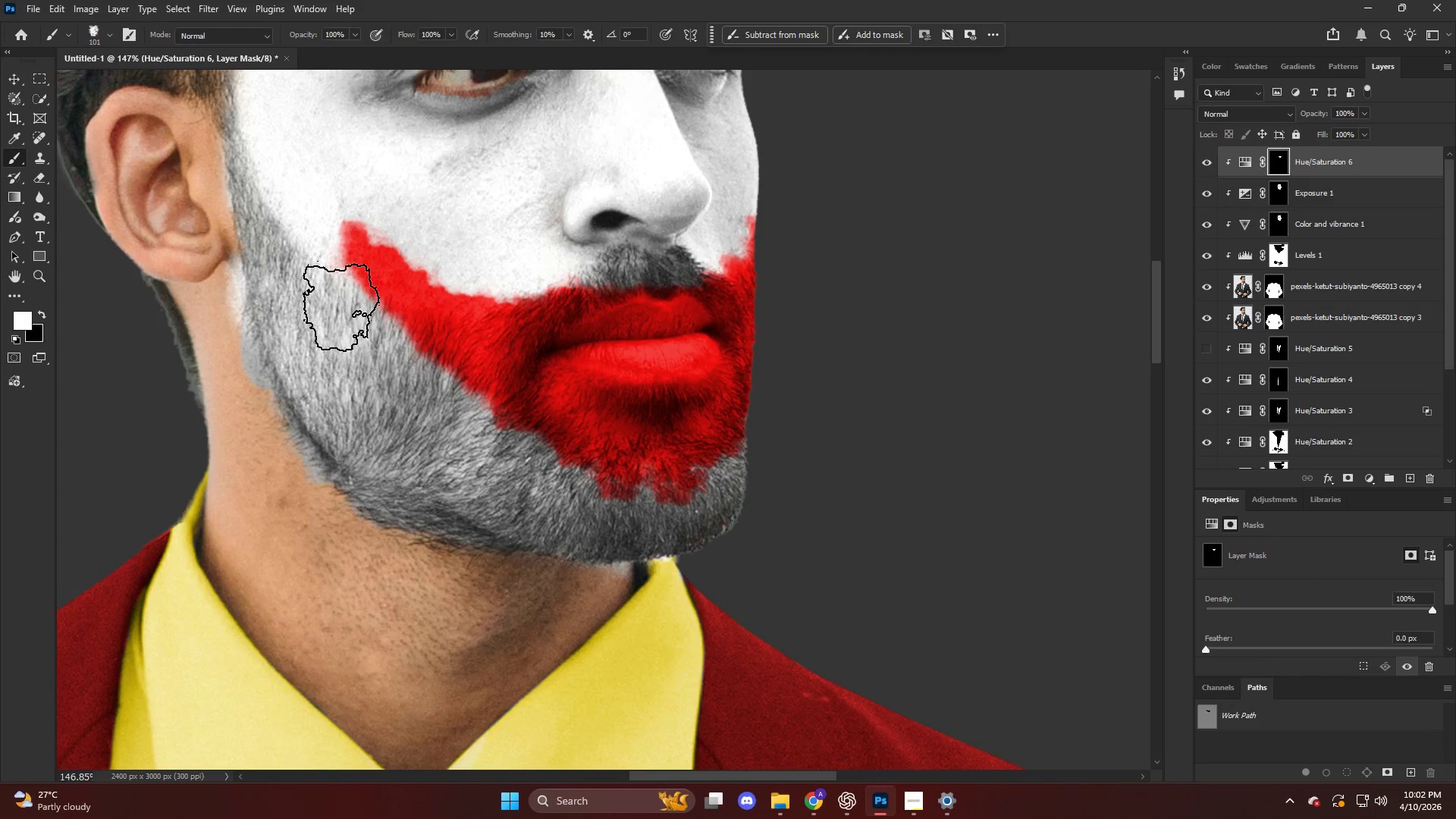 
left_click_drag(start_coordinate=[352, 323], to_coordinate=[366, 354])
 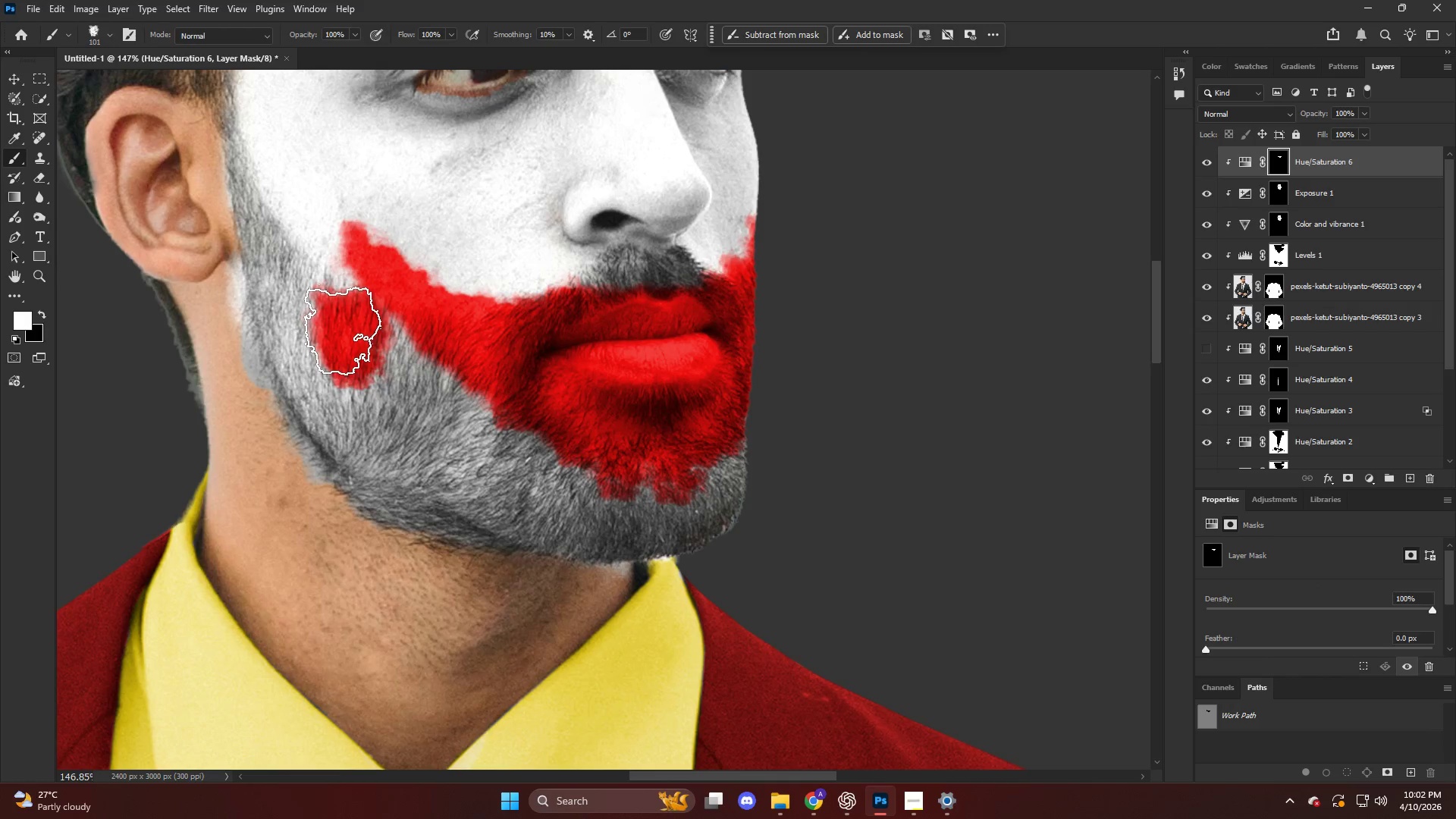 
key(Control+ControlLeft)
 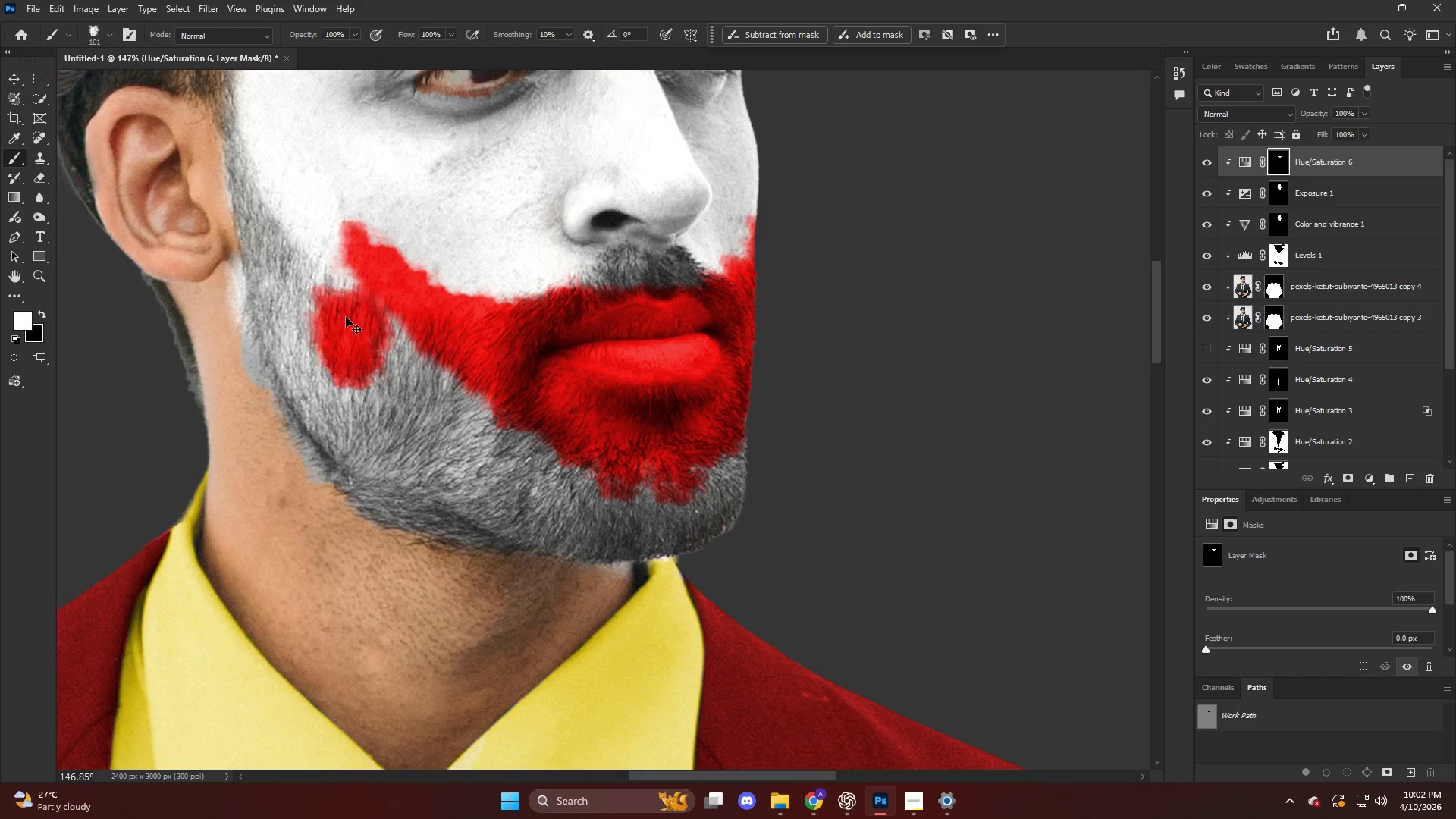 
key(Control+Z)
 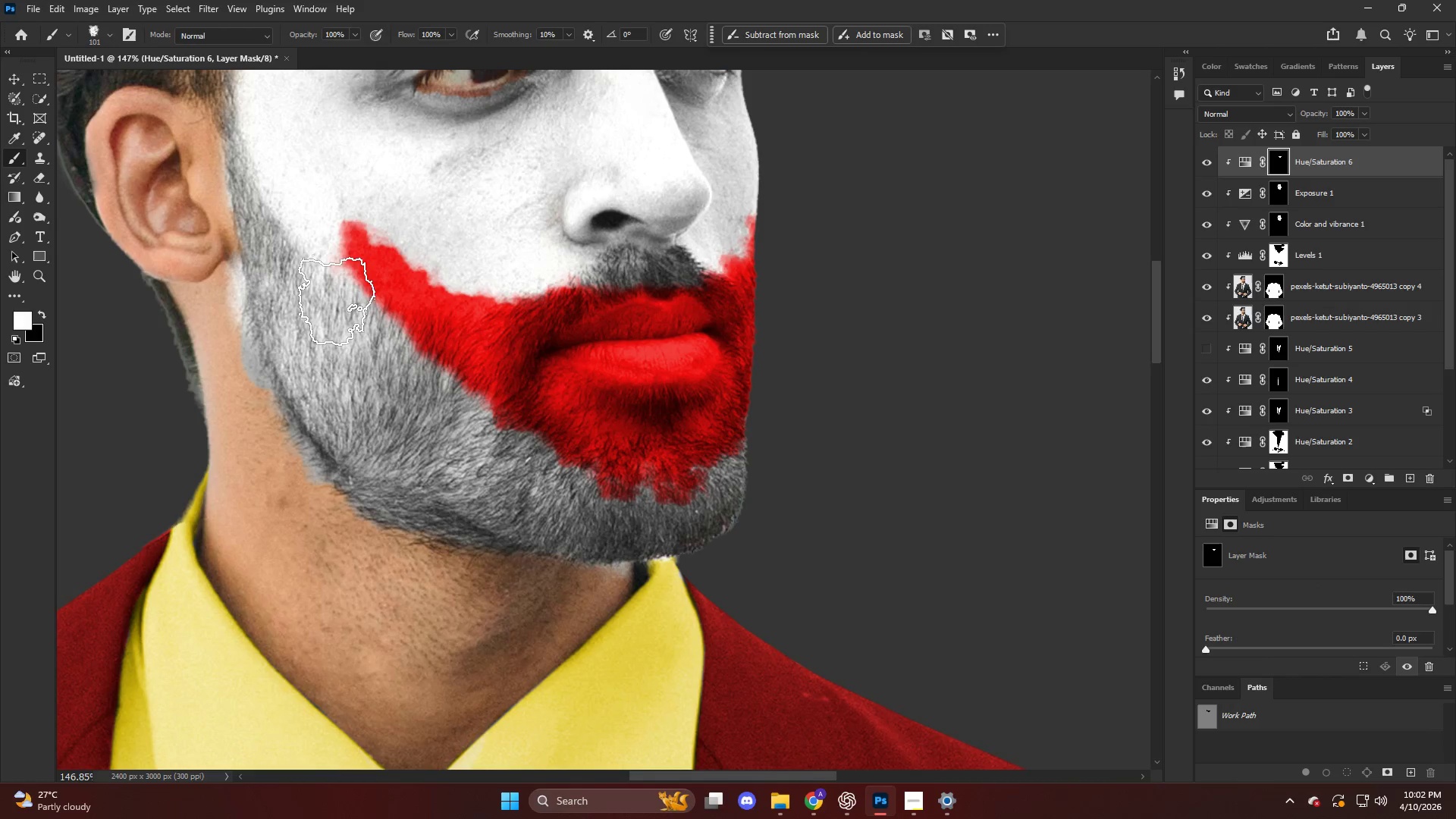 
key(X)
 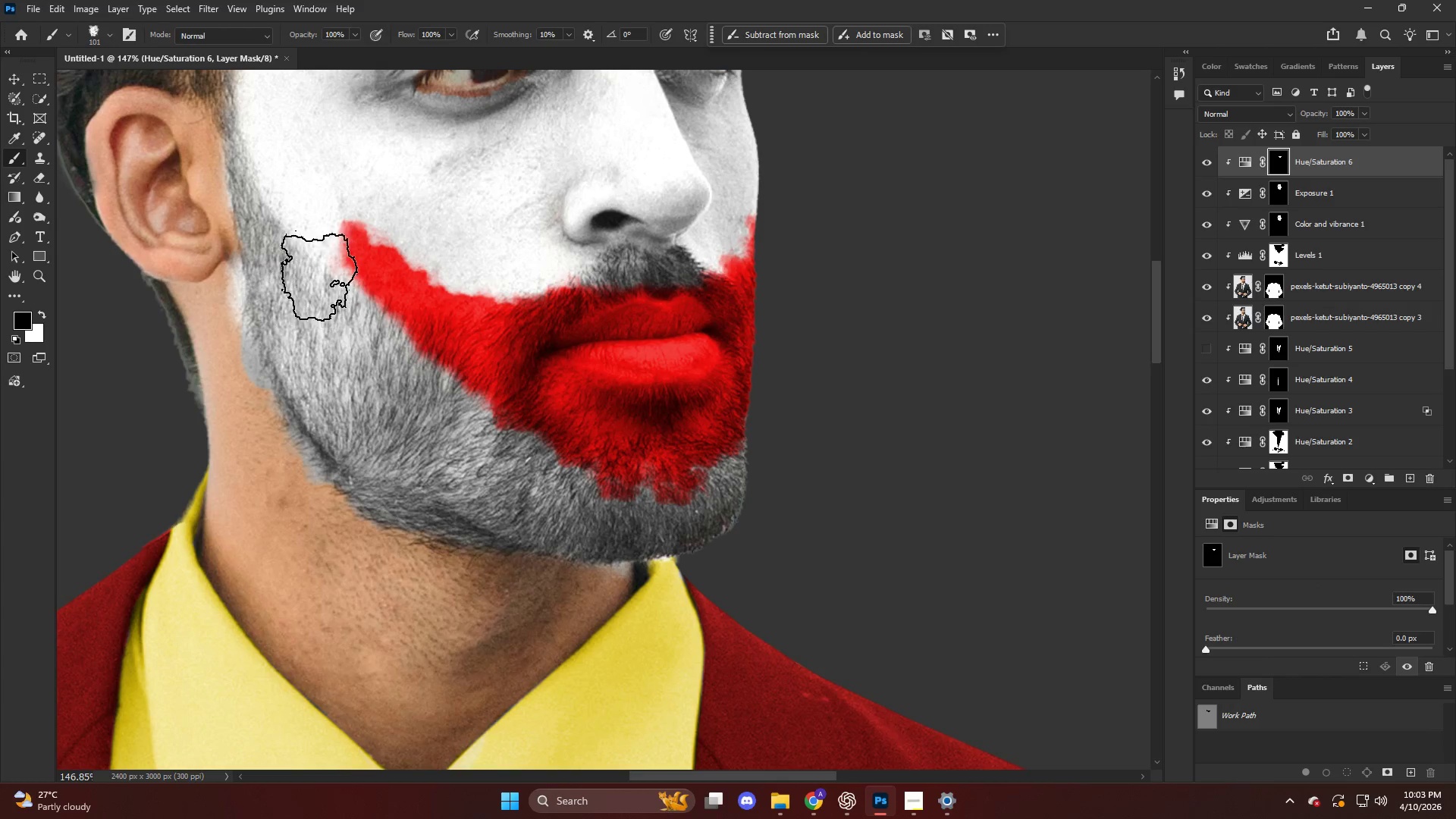 
left_click_drag(start_coordinate=[323, 277], to_coordinate=[336, 322])
 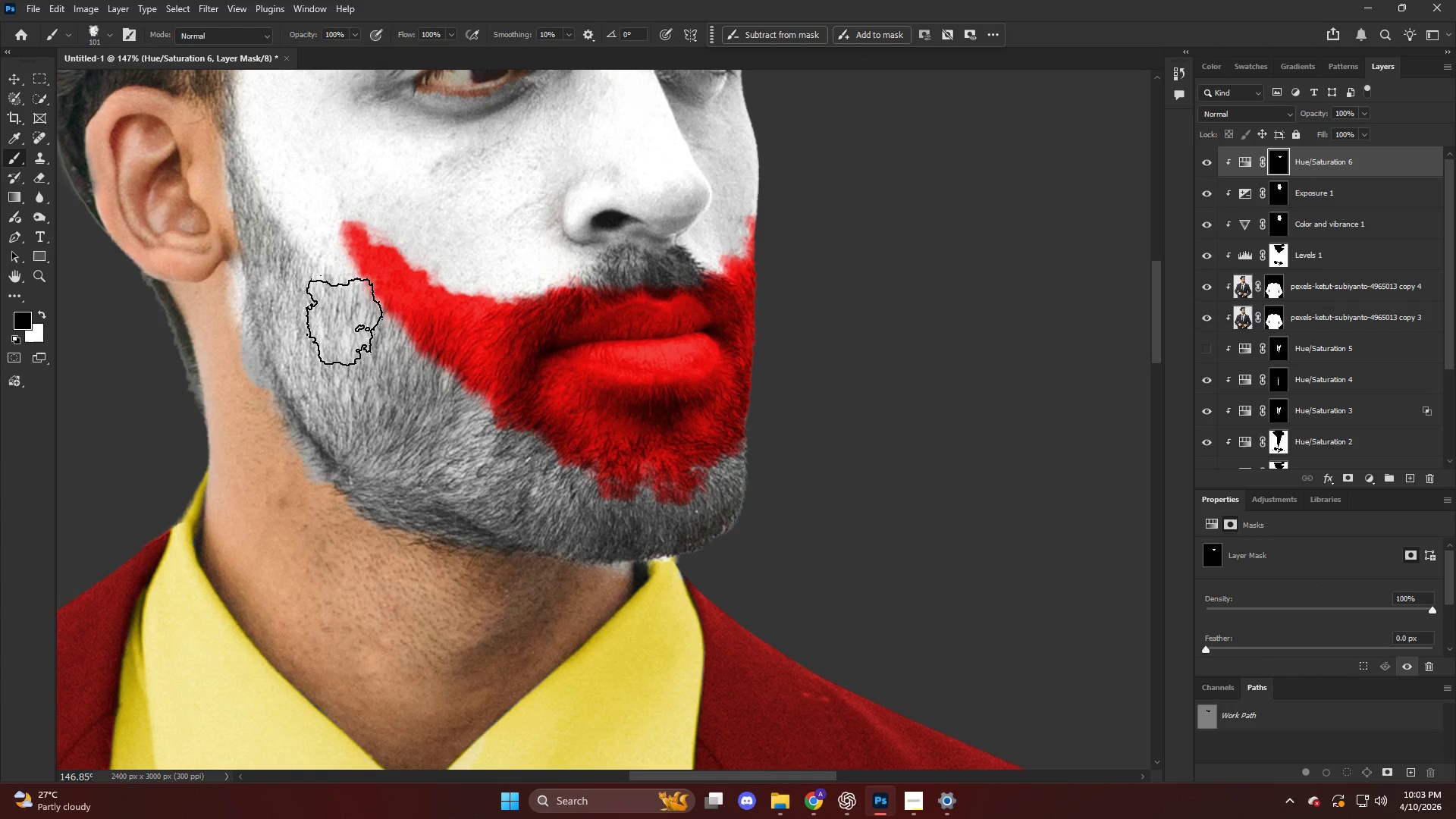 
left_click_drag(start_coordinate=[354, 331], to_coordinate=[359, 356])
 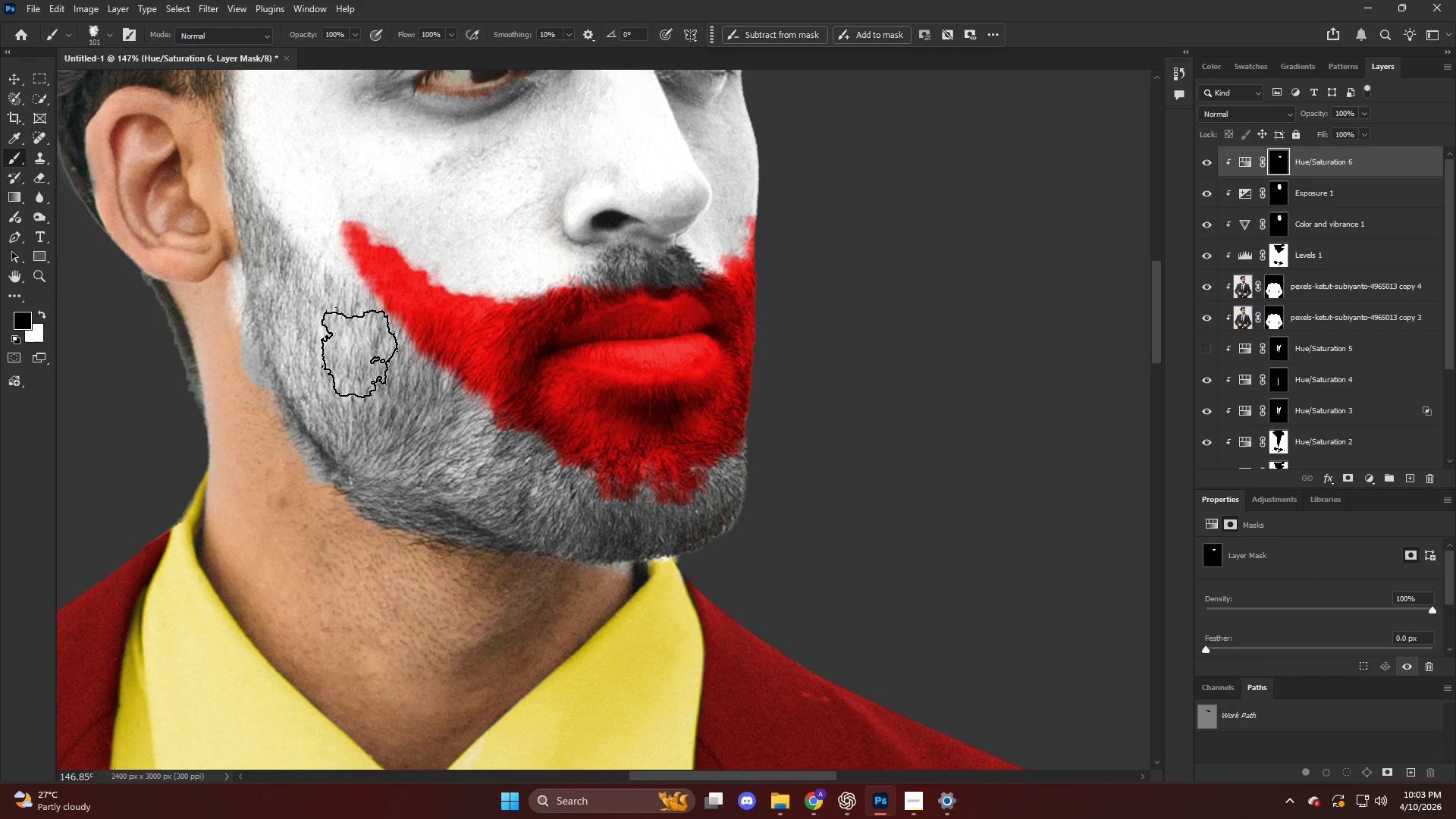 
left_click_drag(start_coordinate=[392, 386], to_coordinate=[425, 423])
 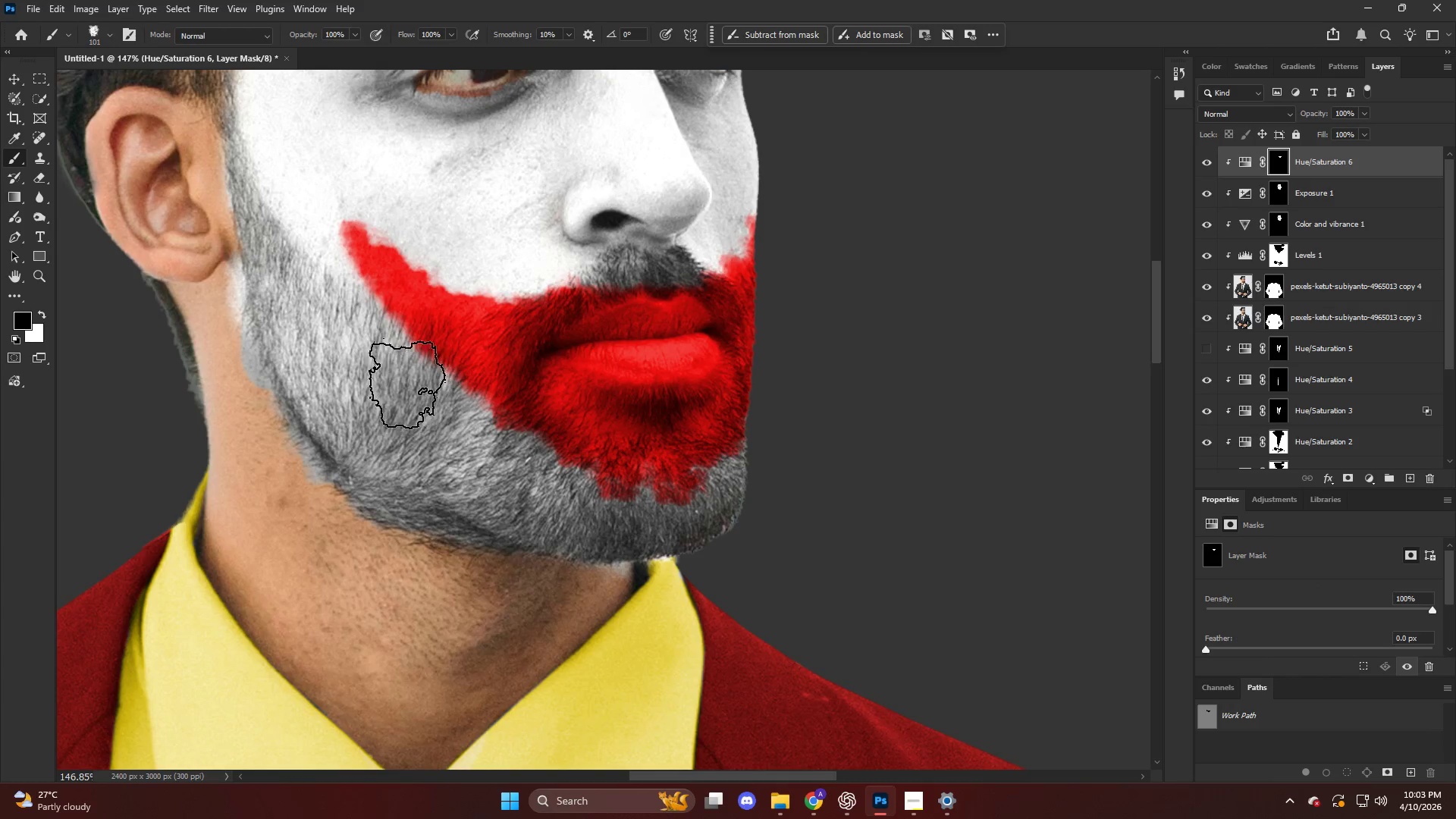 
left_click_drag(start_coordinate=[413, 386], to_coordinate=[439, 422])
 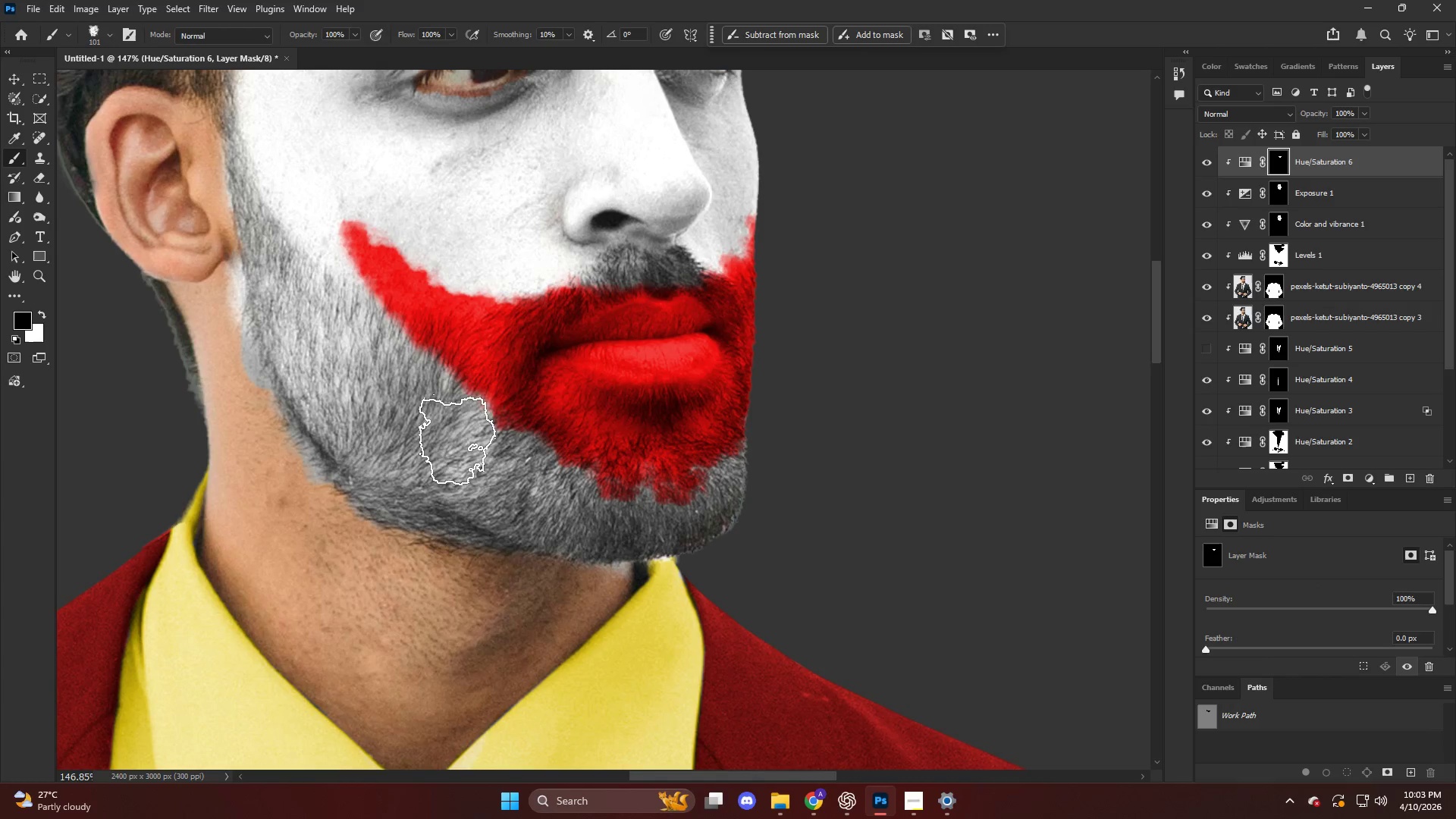 
left_click_drag(start_coordinate=[441, 413], to_coordinate=[488, 454])
 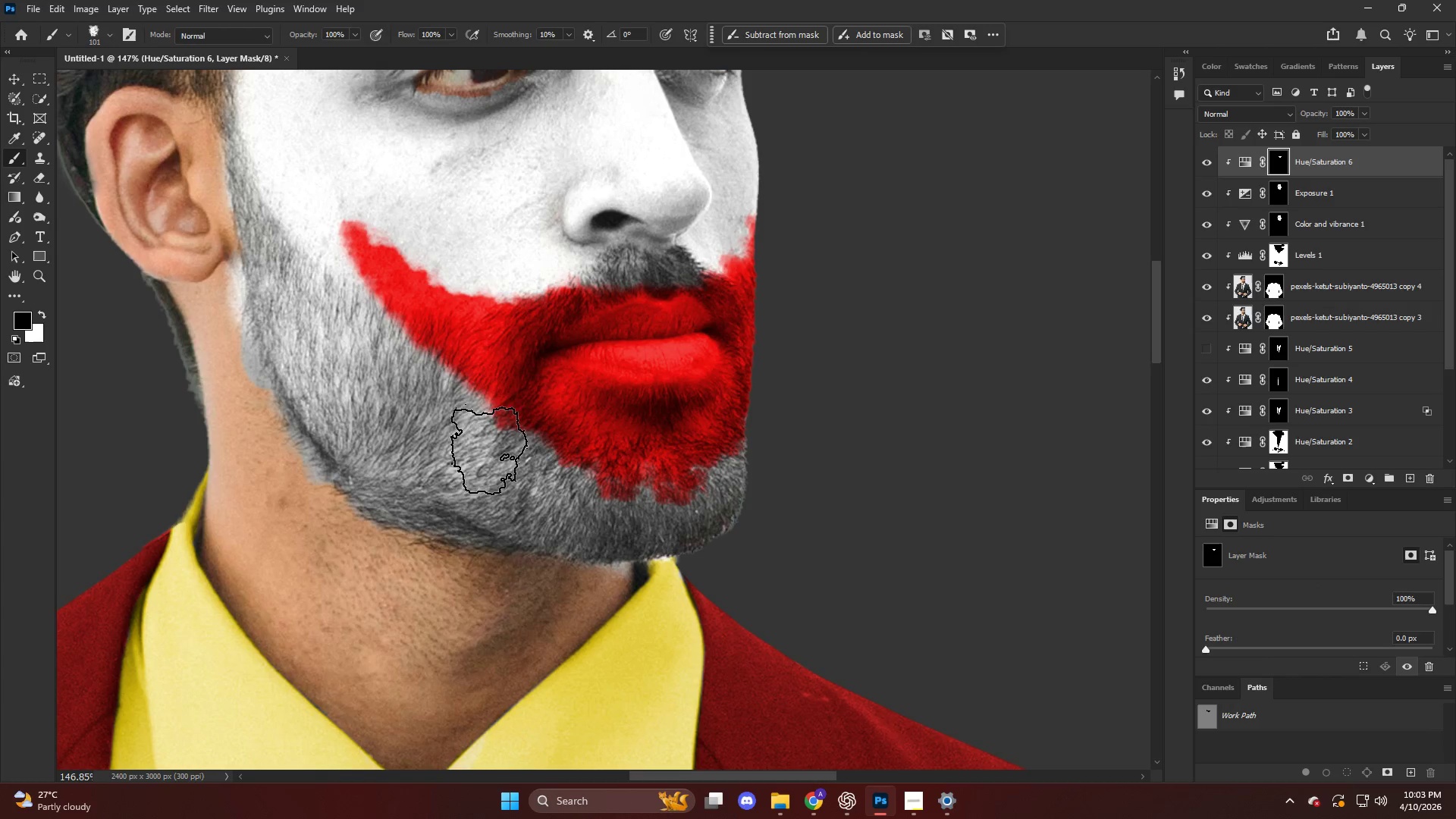 
left_click_drag(start_coordinate=[501, 457], to_coordinate=[529, 491])
 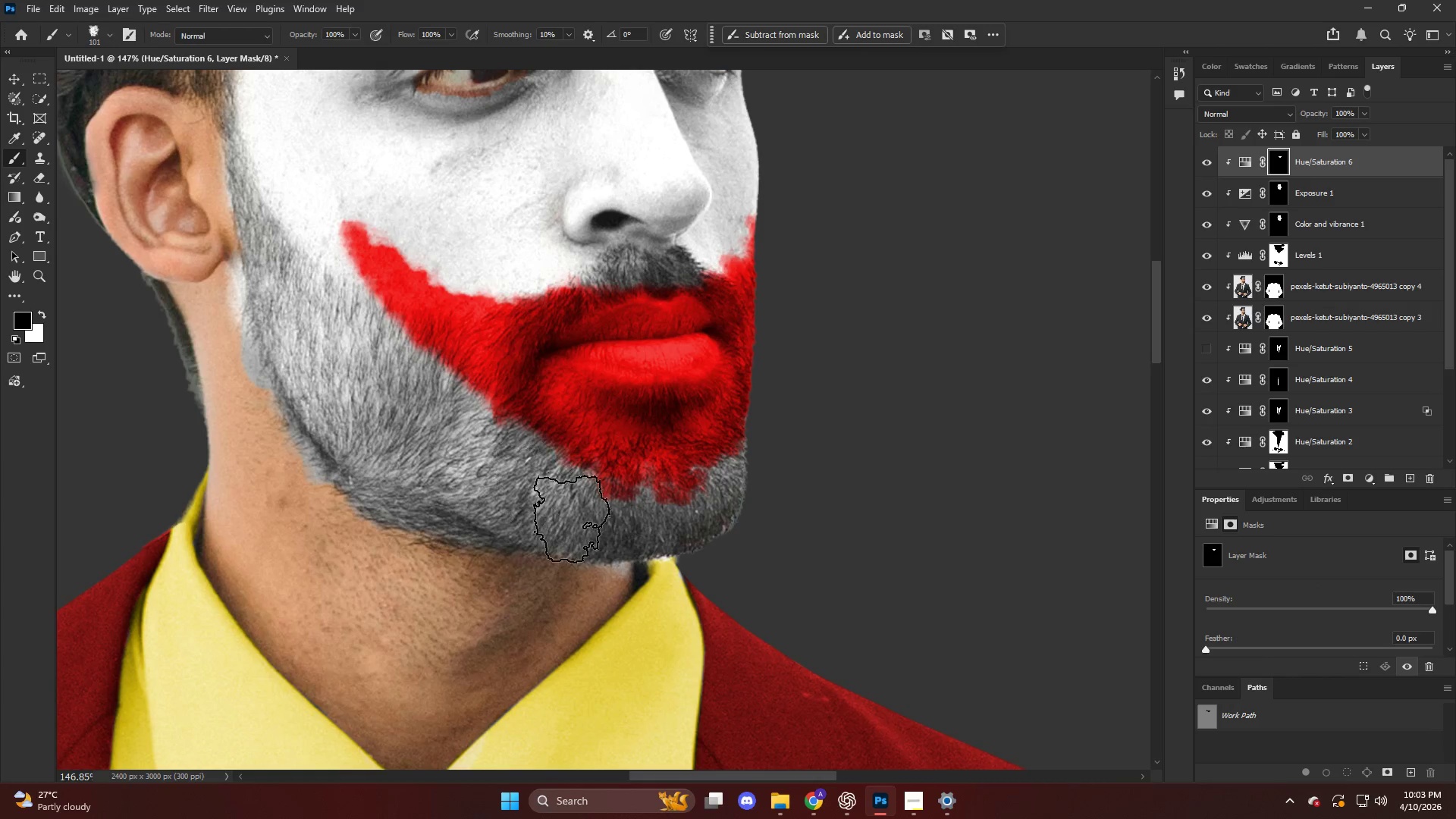 
left_click_drag(start_coordinate=[542, 485], to_coordinate=[580, 514])
 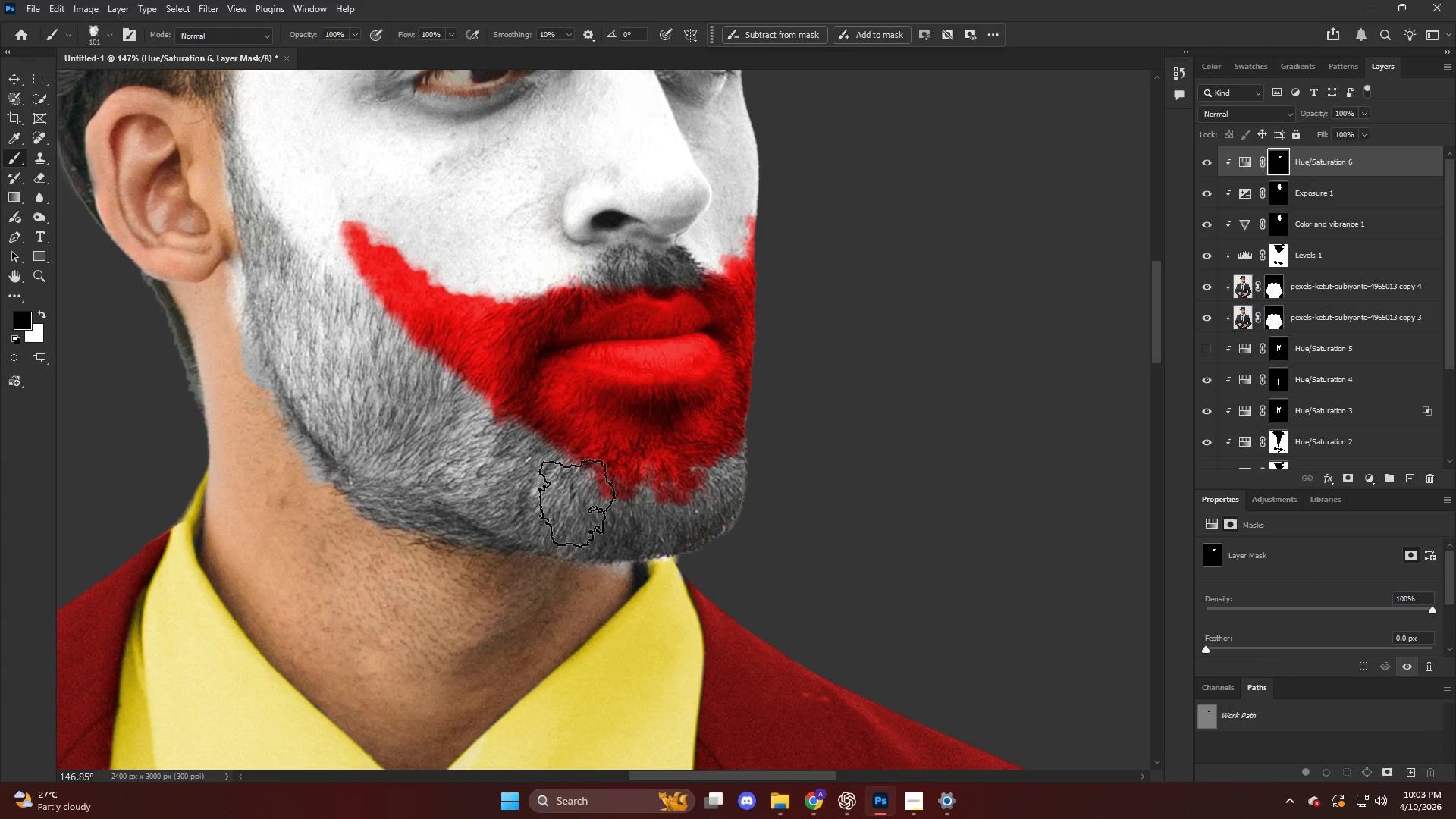 
left_click_drag(start_coordinate=[571, 488], to_coordinate=[598, 517])
 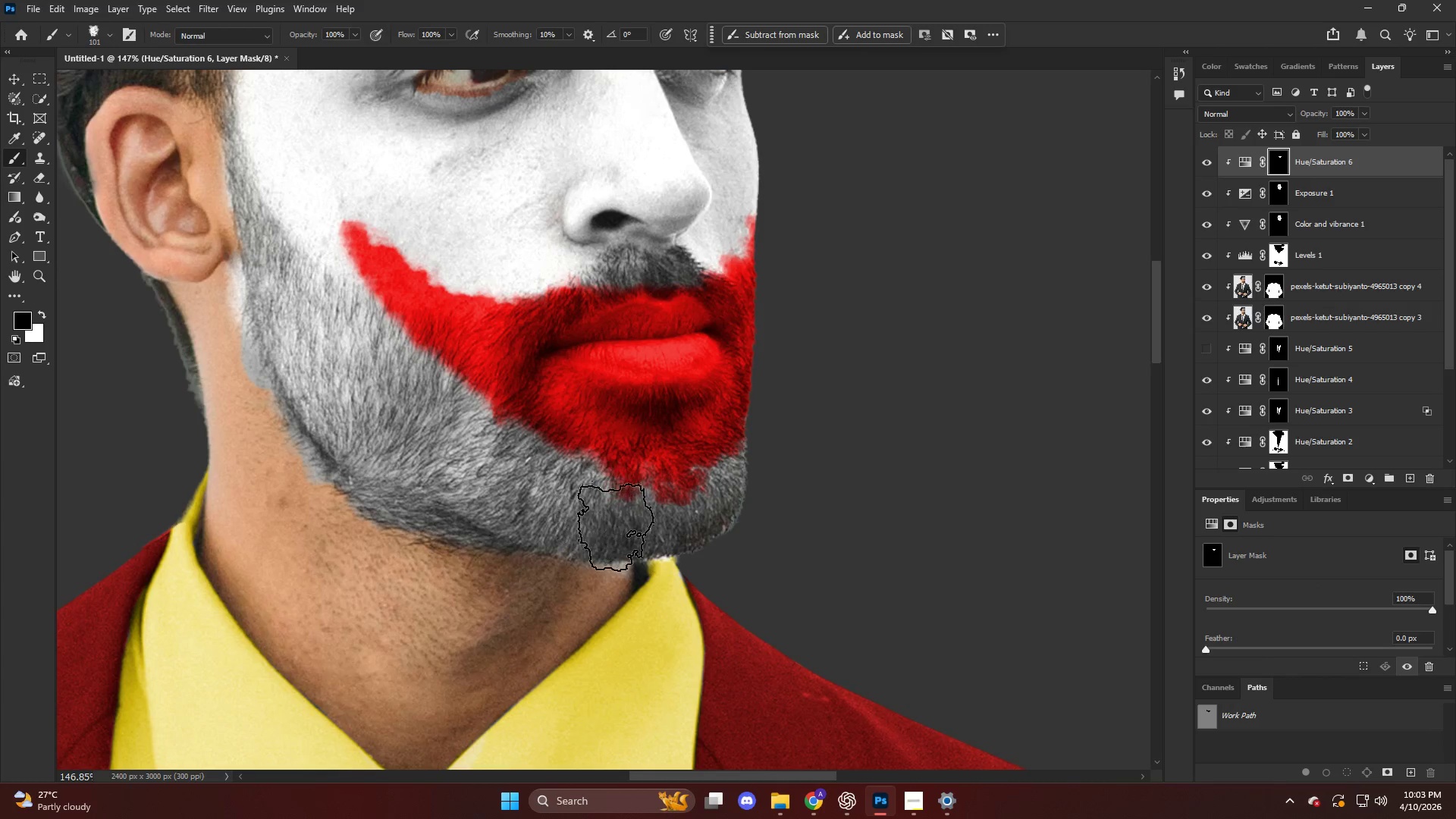 
left_click_drag(start_coordinate=[603, 507], to_coordinate=[632, 526])
 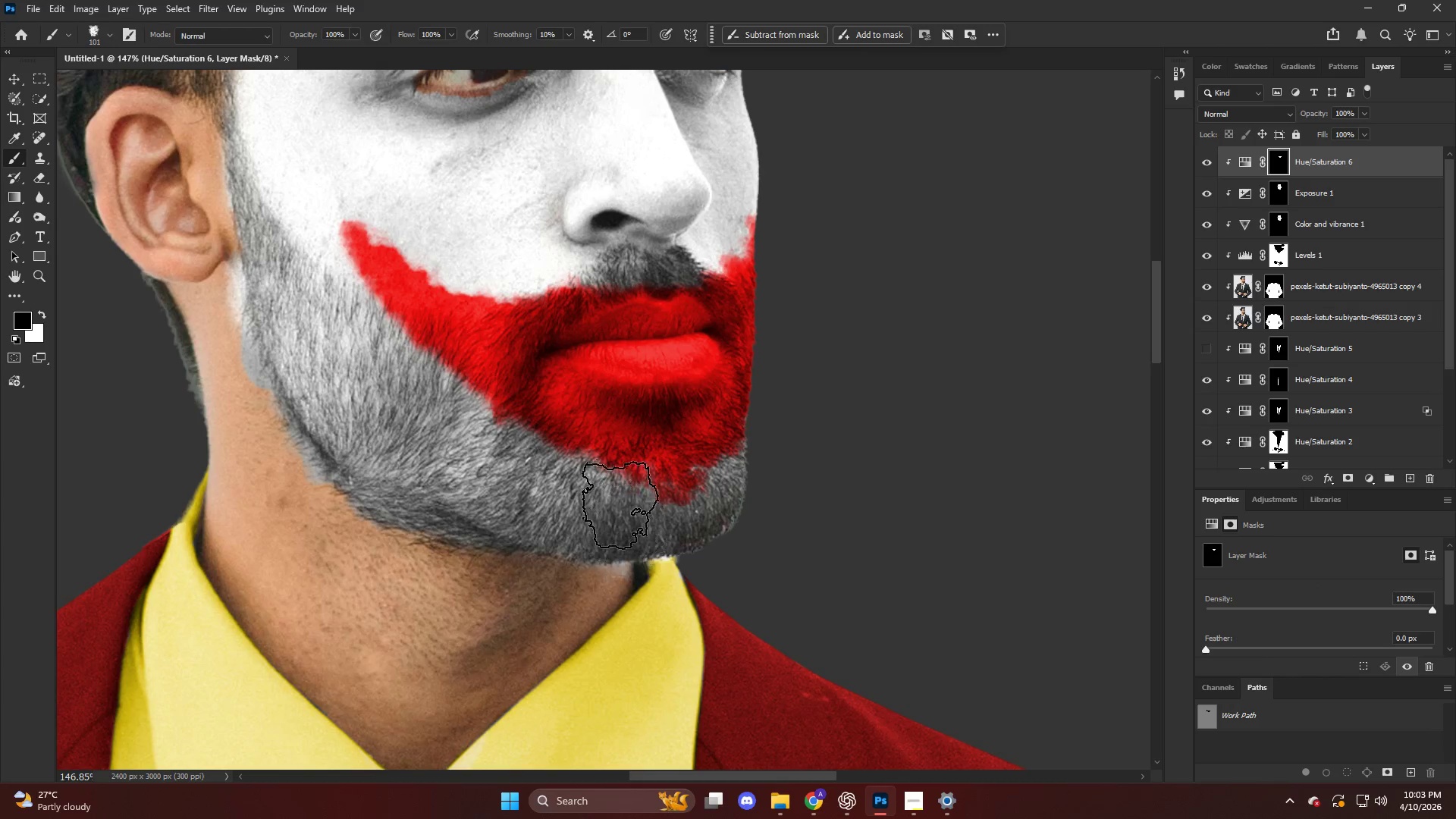 
left_click_drag(start_coordinate=[623, 501], to_coordinate=[643, 516])
 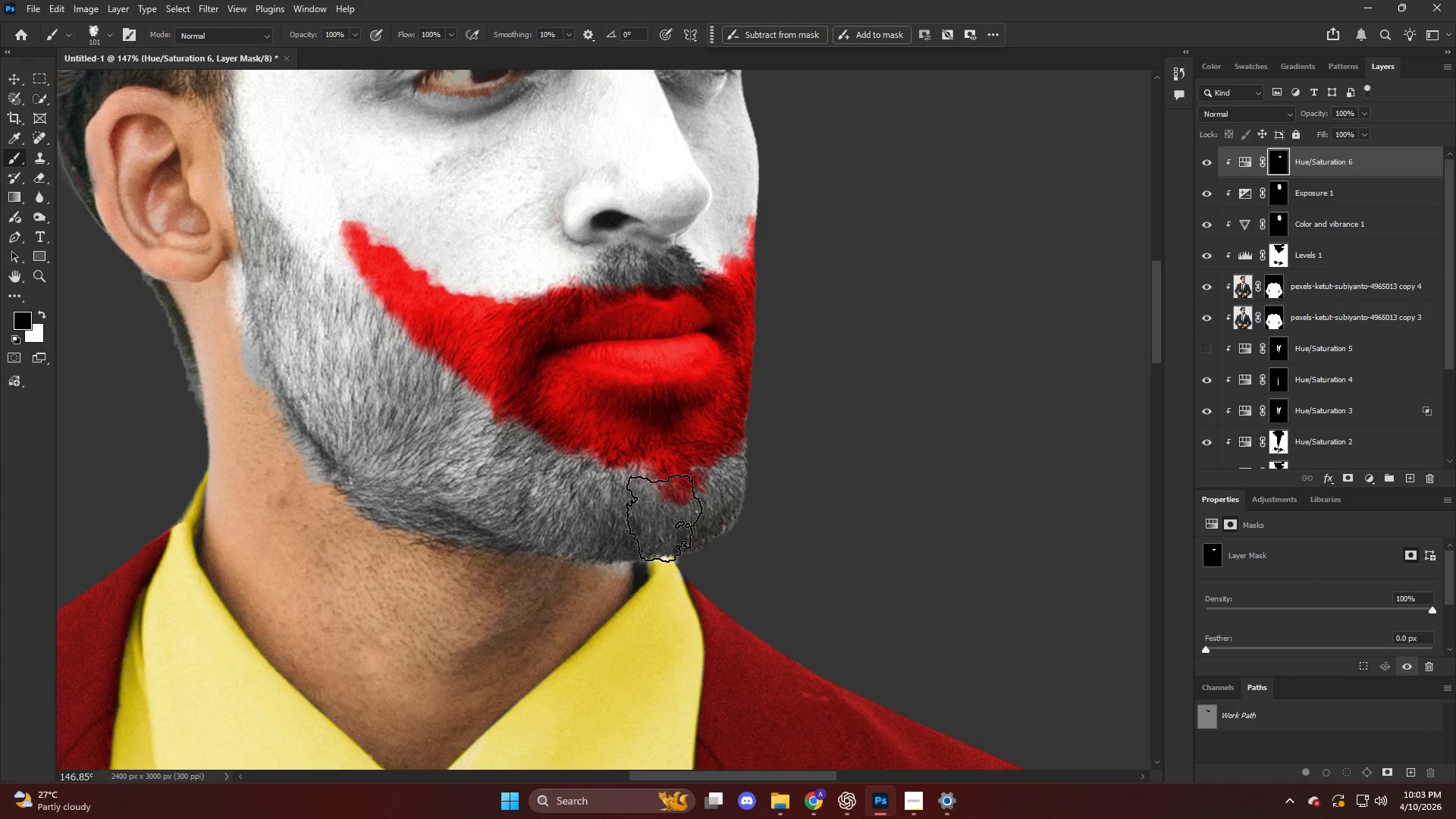 
left_click_drag(start_coordinate=[658, 497], to_coordinate=[672, 513])
 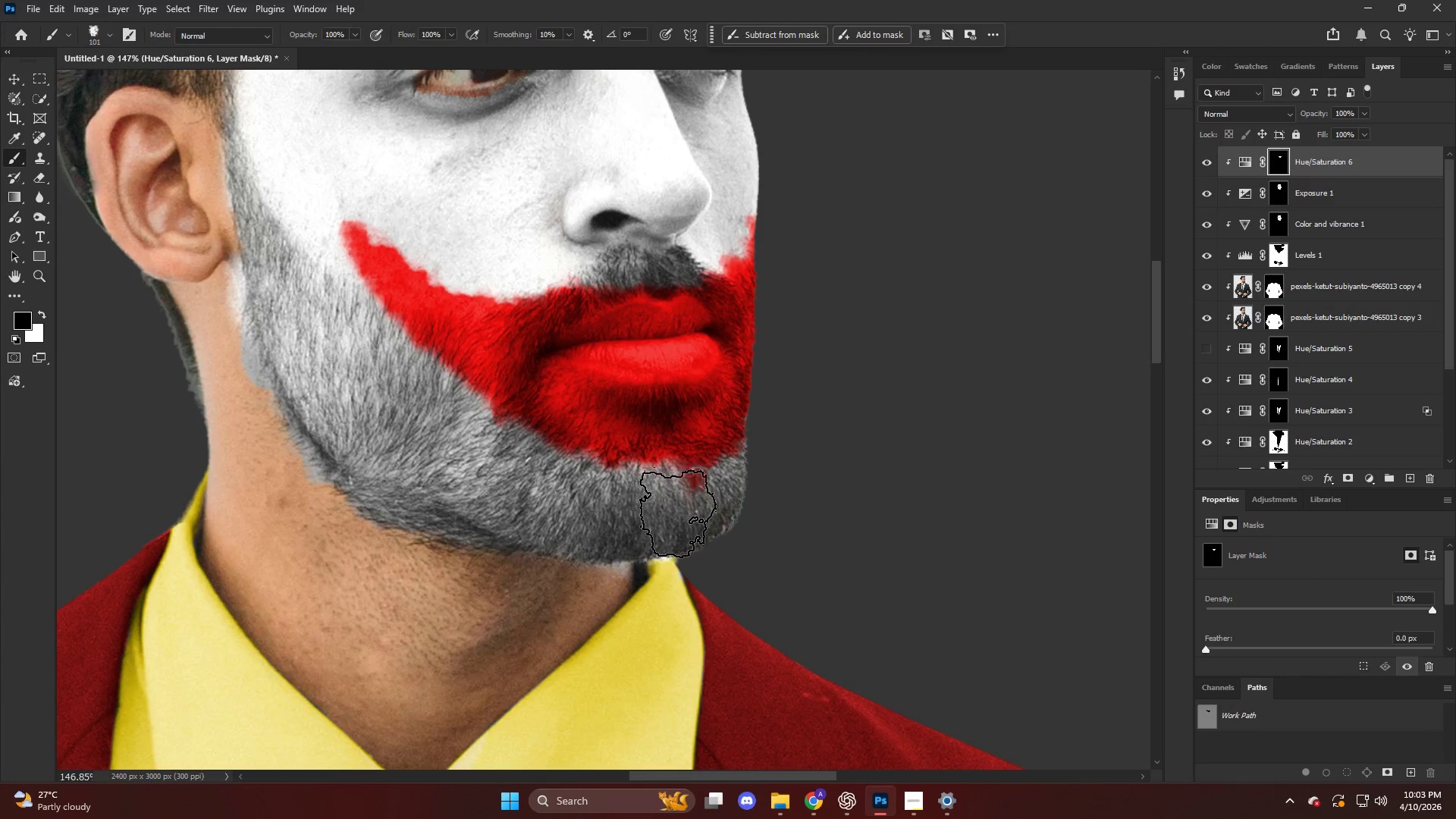 
left_click_drag(start_coordinate=[678, 500], to_coordinate=[681, 529])
 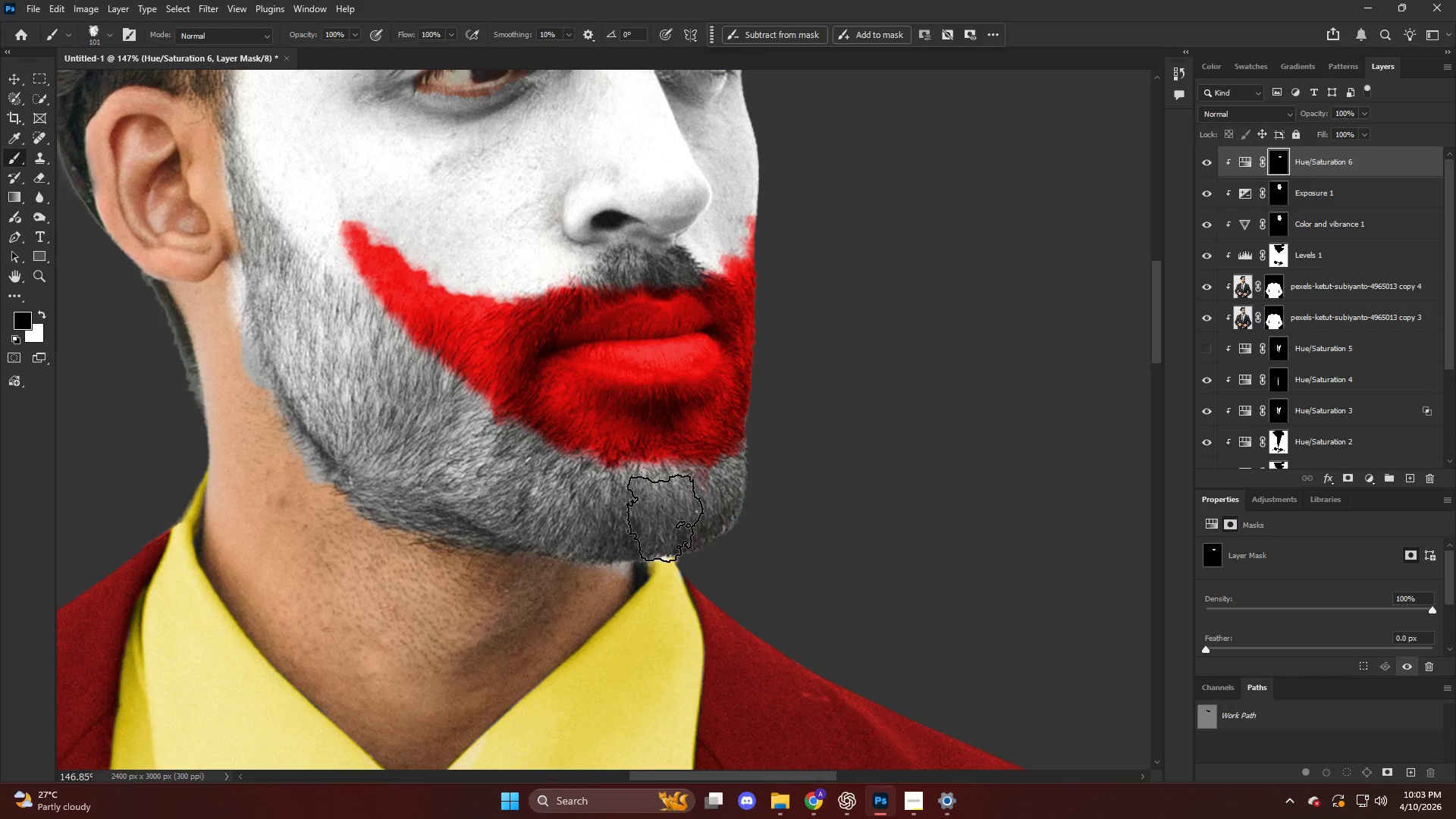 
hold_key(key=AltLeft, duration=0.36)
 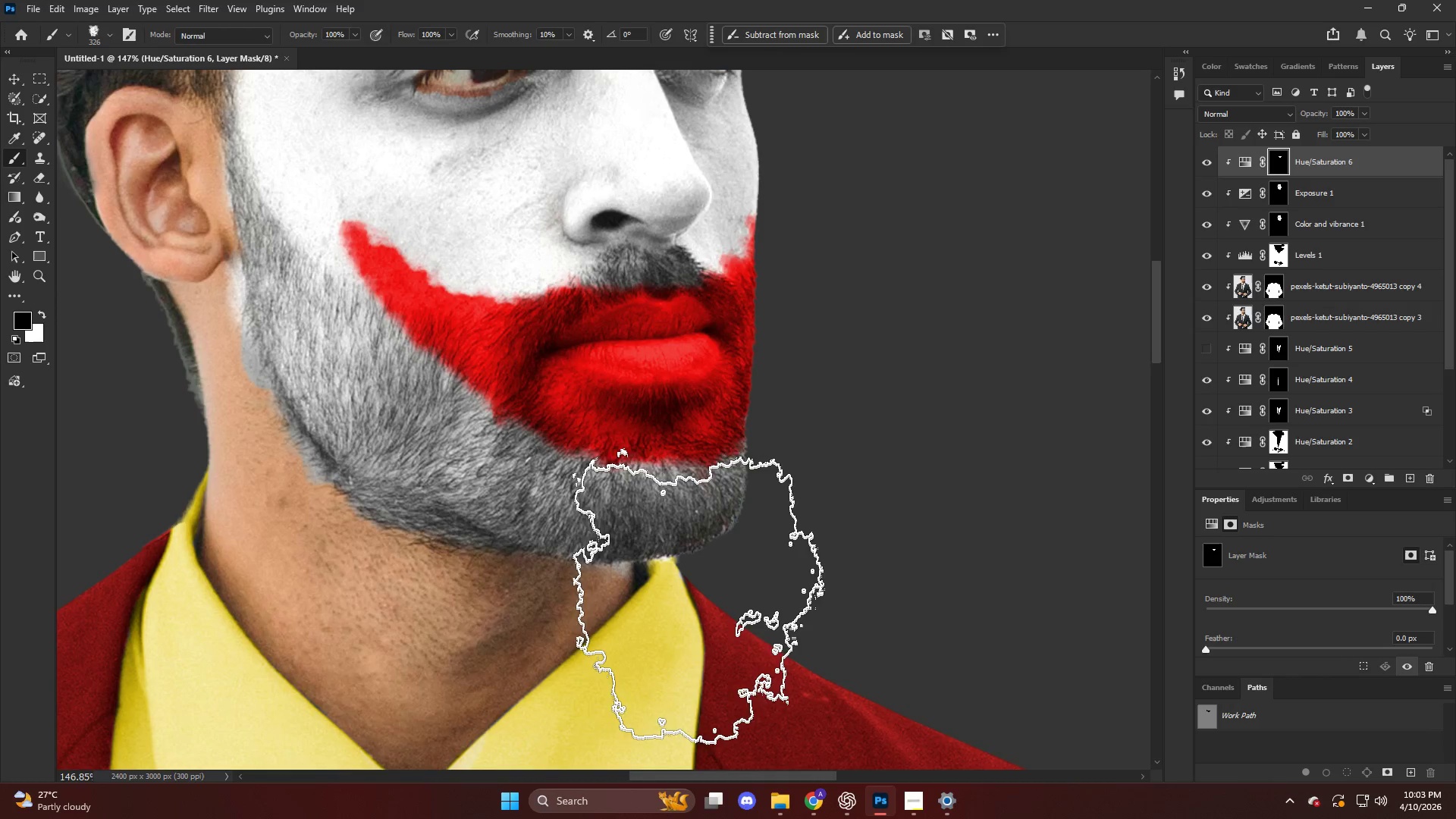 
left_click_drag(start_coordinate=[717, 579], to_coordinate=[736, 598])
 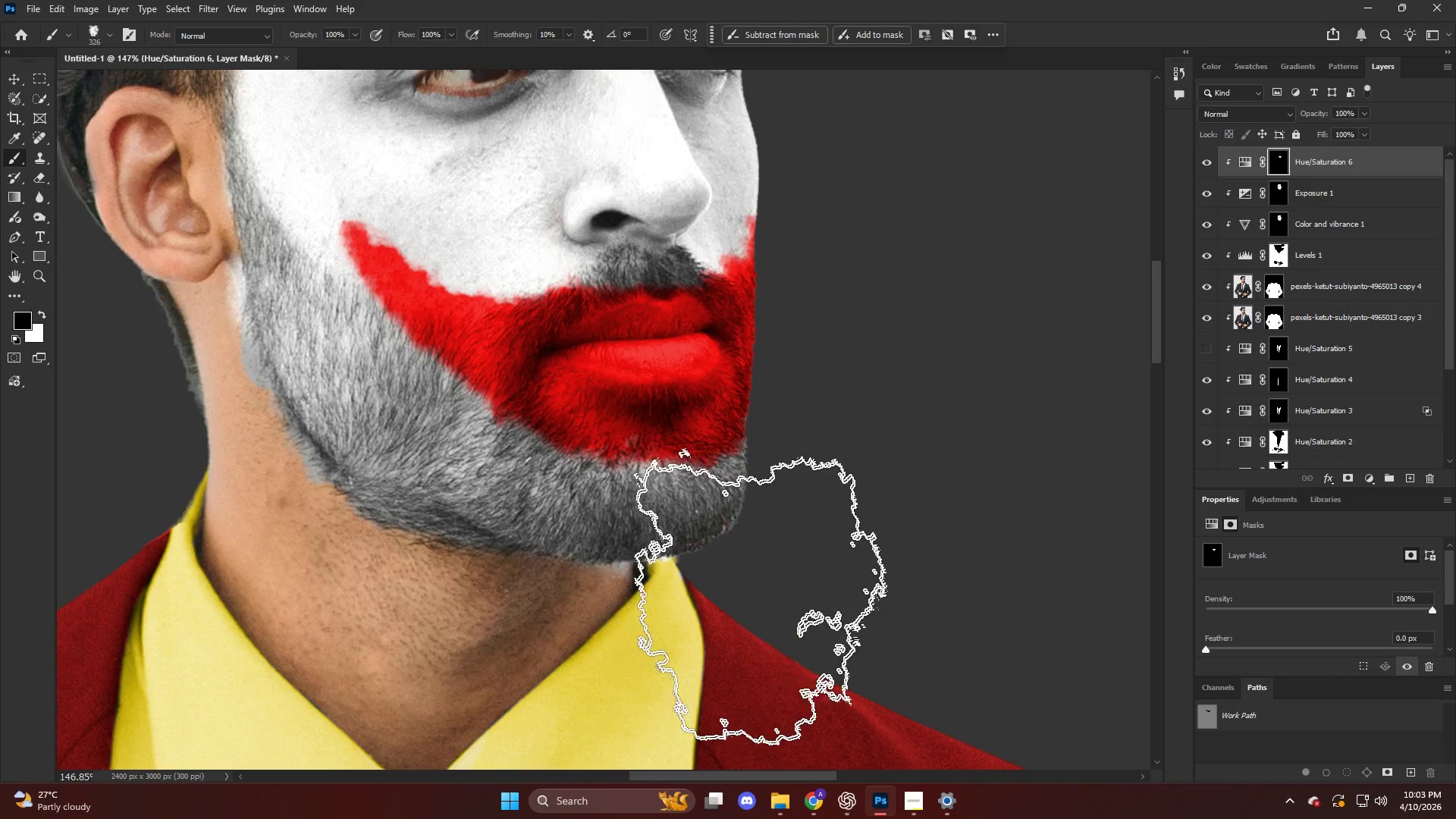 
left_click_drag(start_coordinate=[766, 576], to_coordinate=[789, 592])
 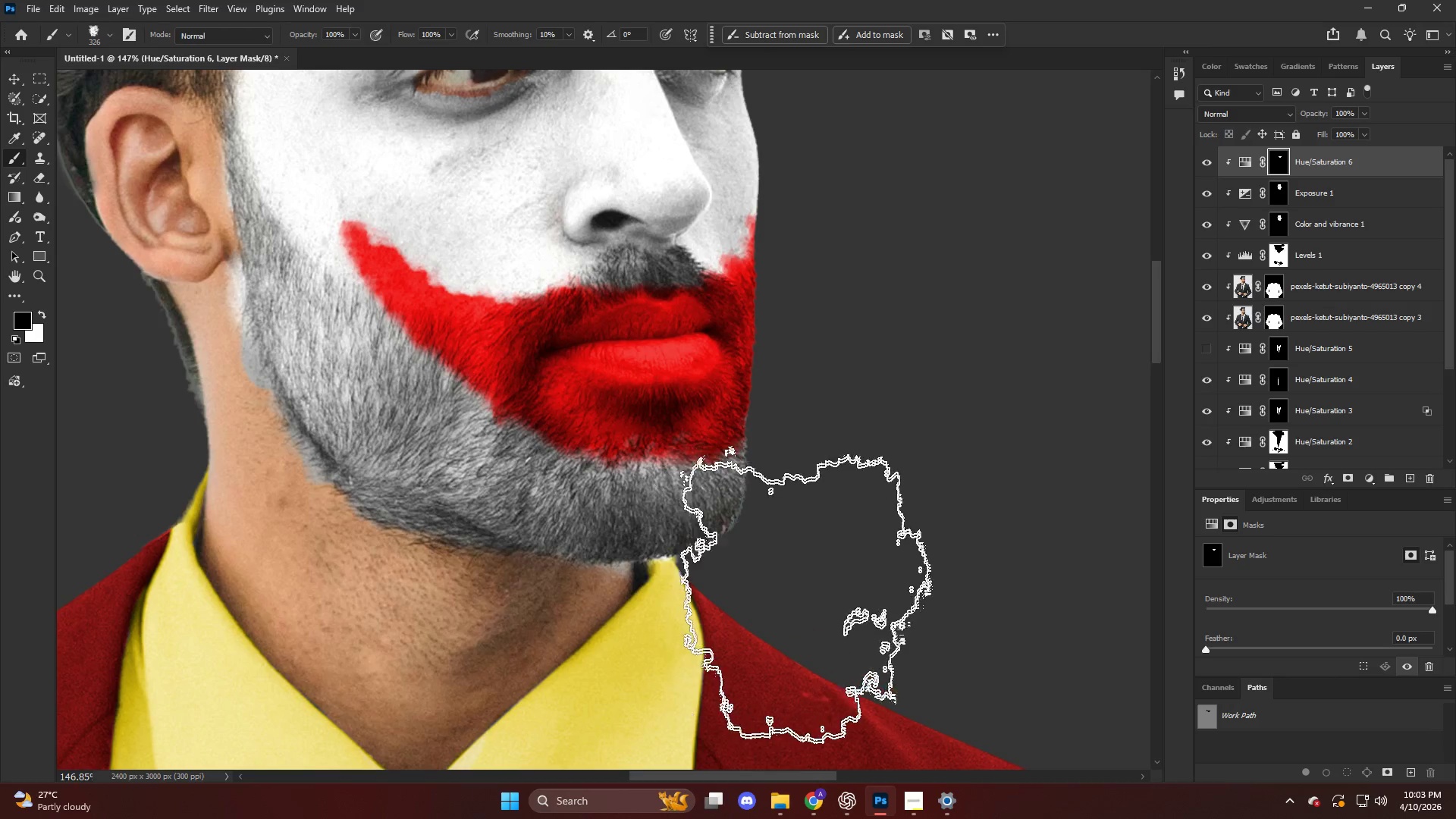 
left_click_drag(start_coordinate=[816, 579], to_coordinate=[820, 597])
 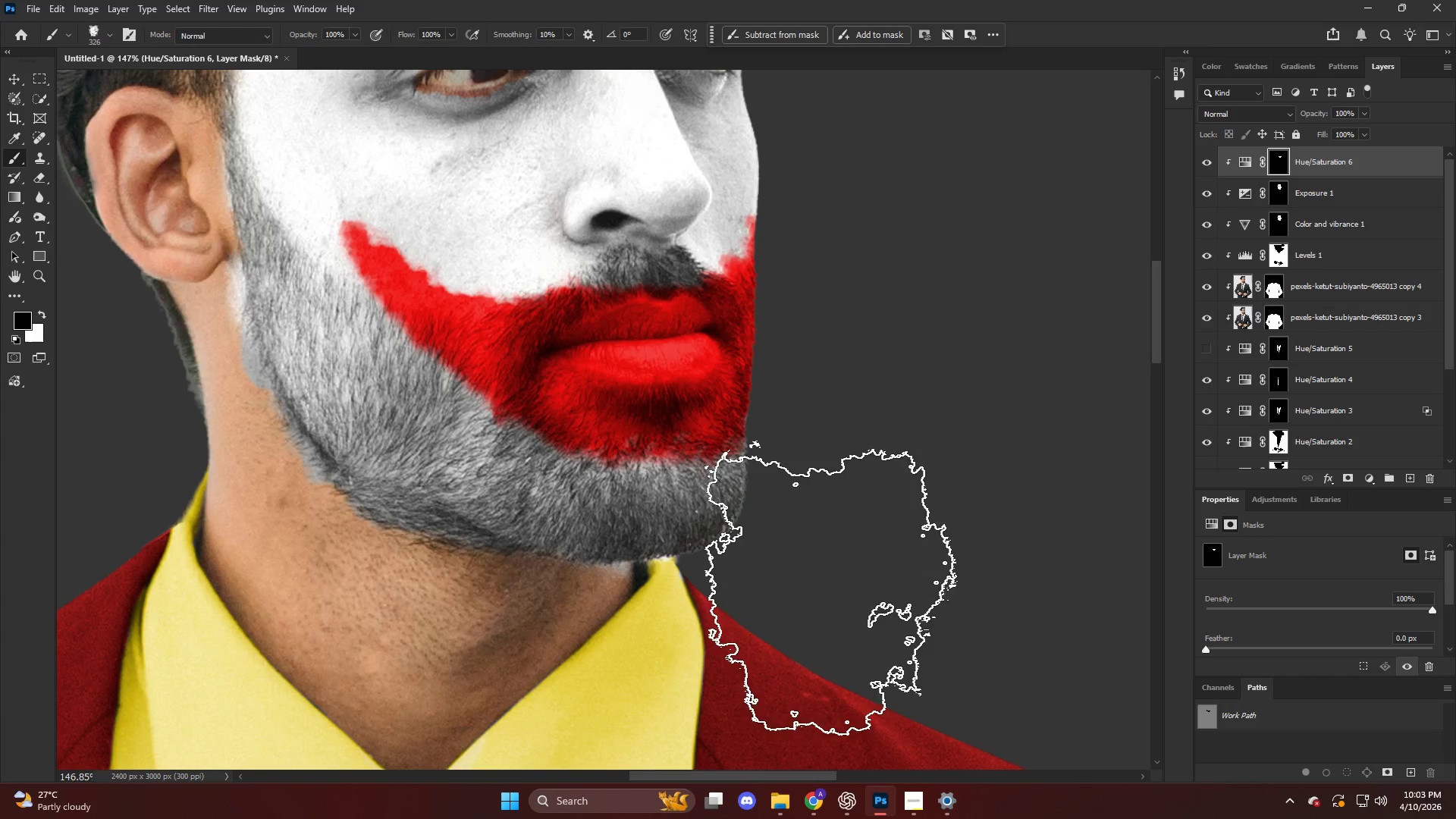 
left_click_drag(start_coordinate=[841, 580], to_coordinate=[846, 588])
 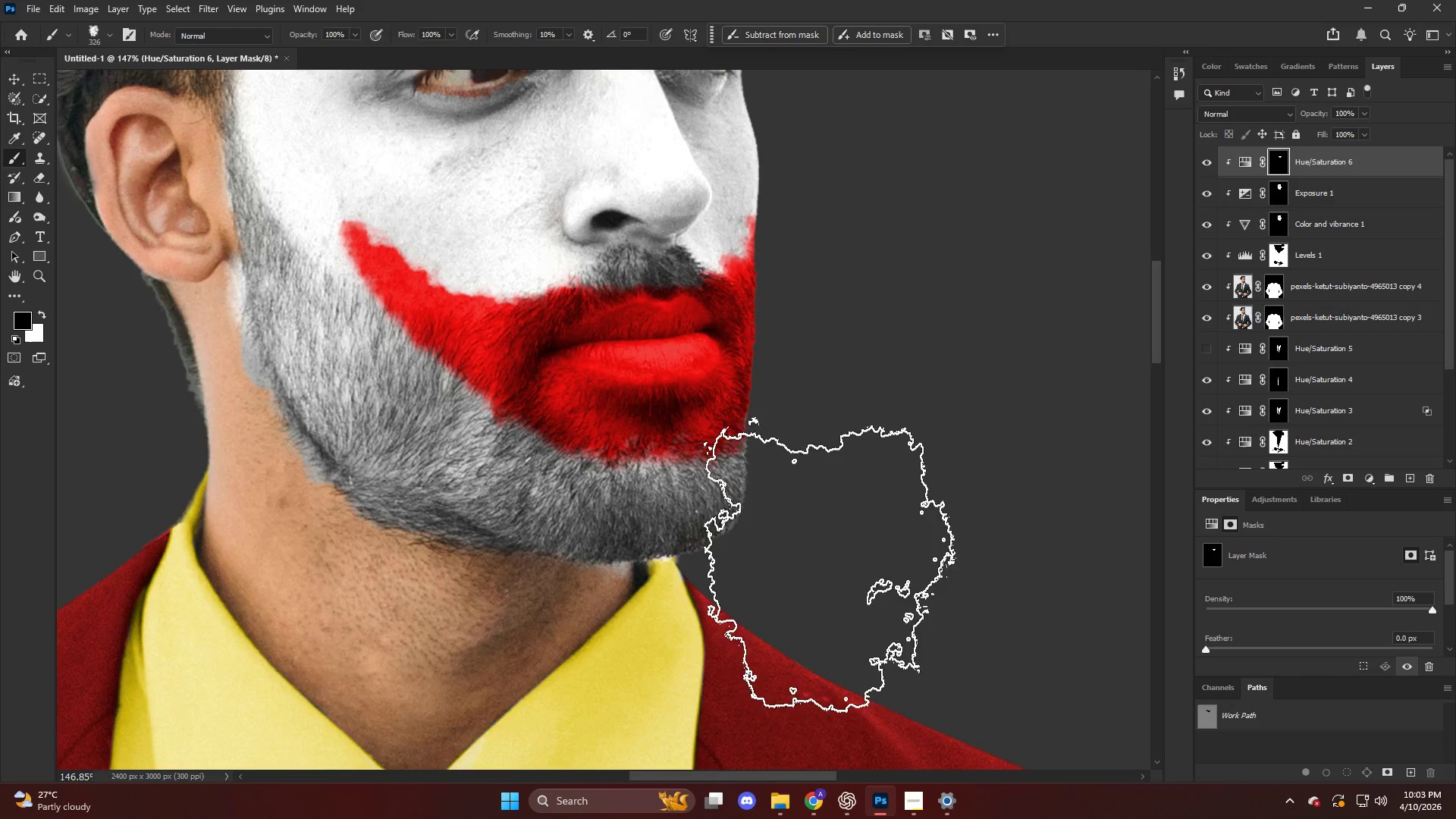 
left_click_drag(start_coordinate=[840, 561], to_coordinate=[839, 595])
 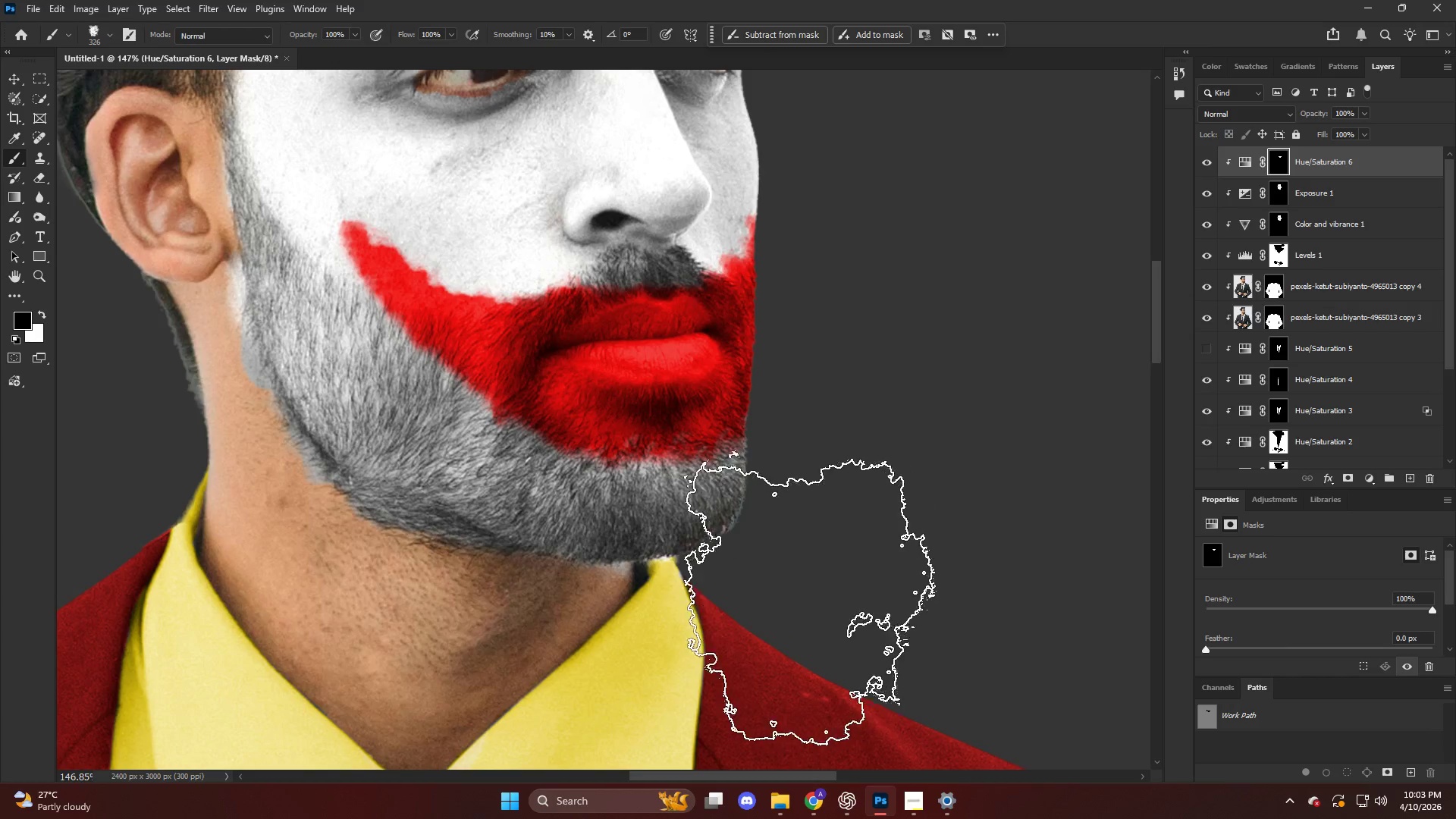 
left_click_drag(start_coordinate=[809, 599], to_coordinate=[788, 601])
 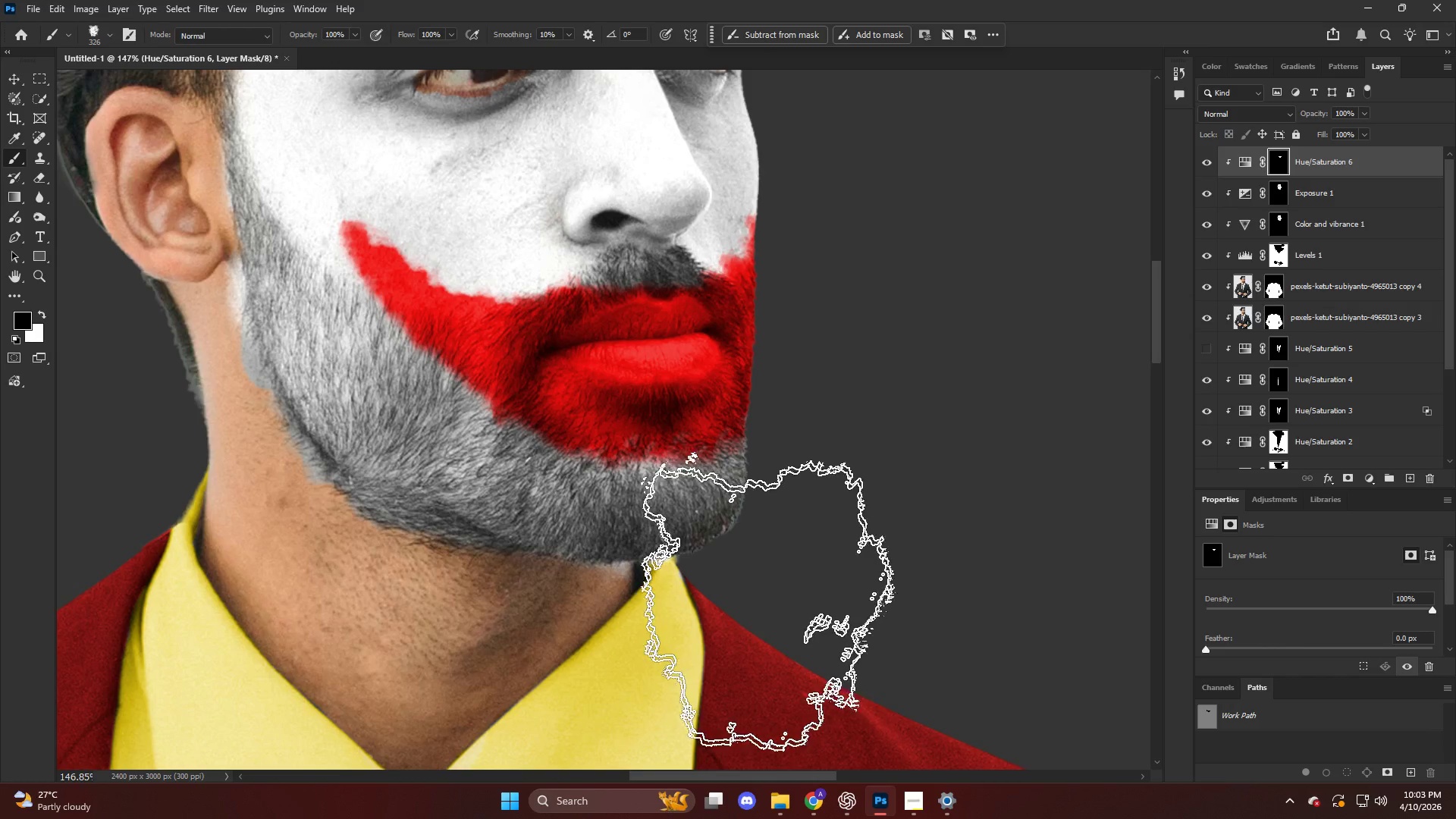 
left_click_drag(start_coordinate=[779, 594], to_coordinate=[763, 601])
 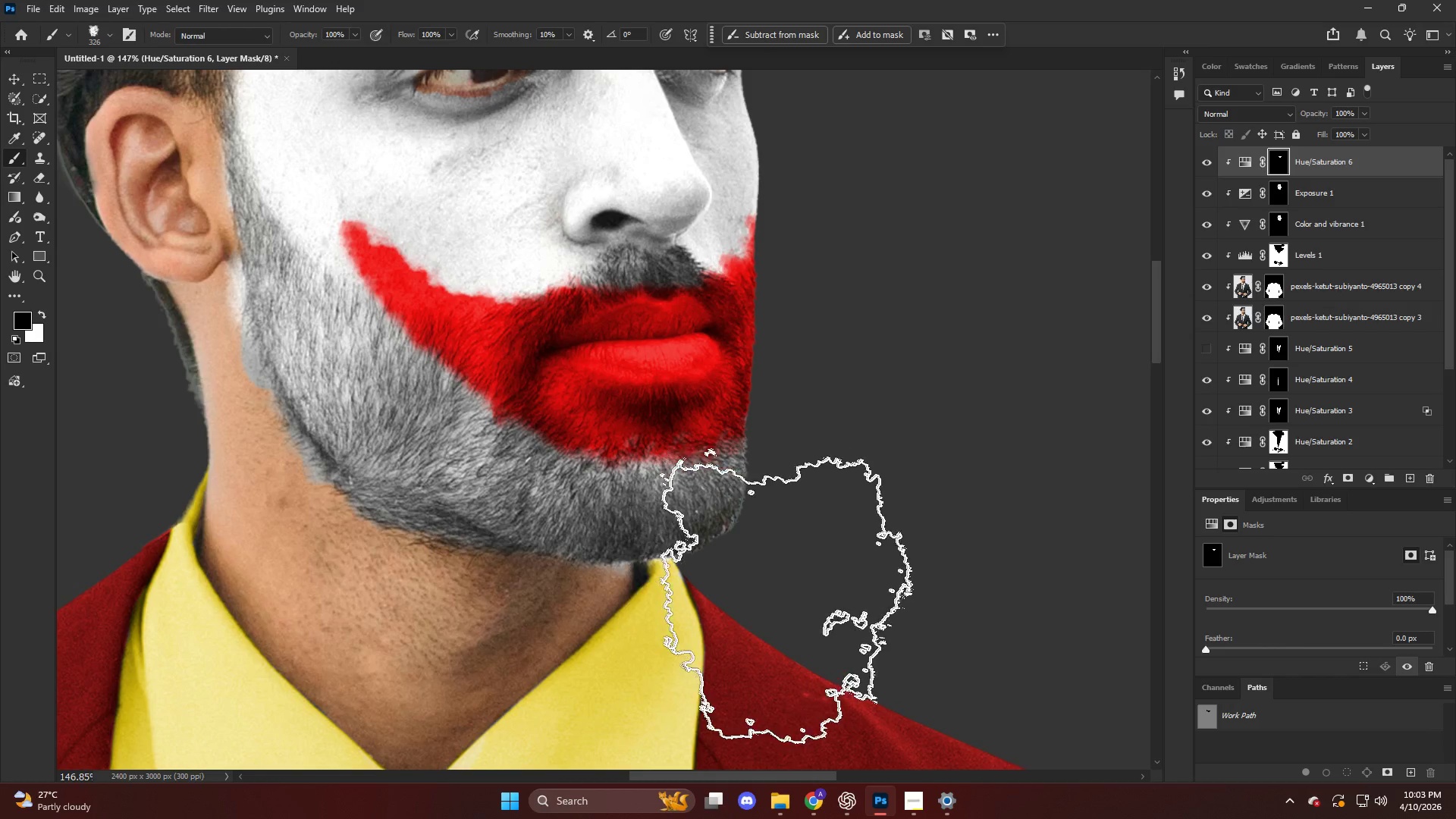 
left_click_drag(start_coordinate=[789, 582], to_coordinate=[806, 586])
 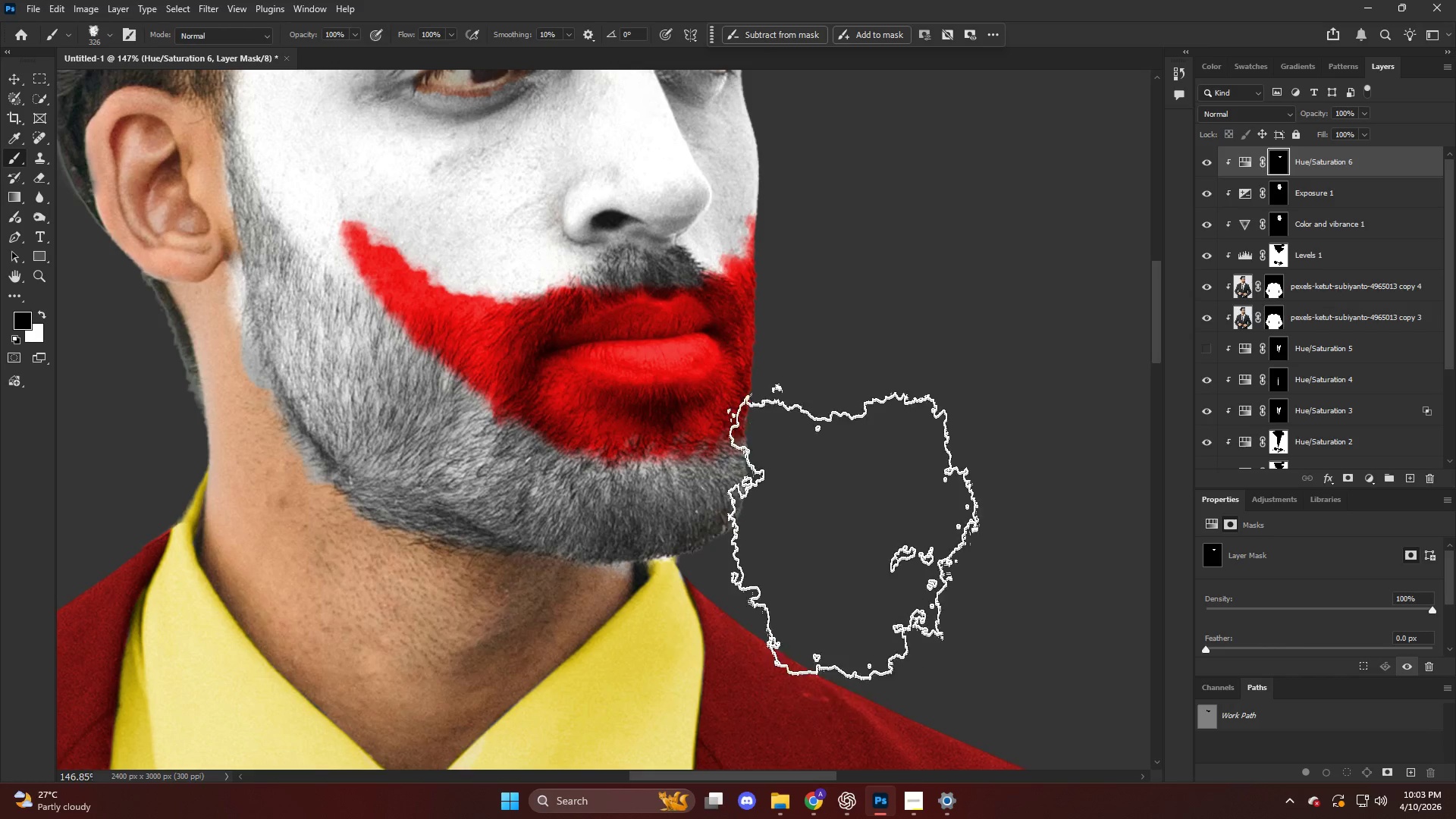 
left_click_drag(start_coordinate=[864, 523], to_coordinate=[872, 535])
 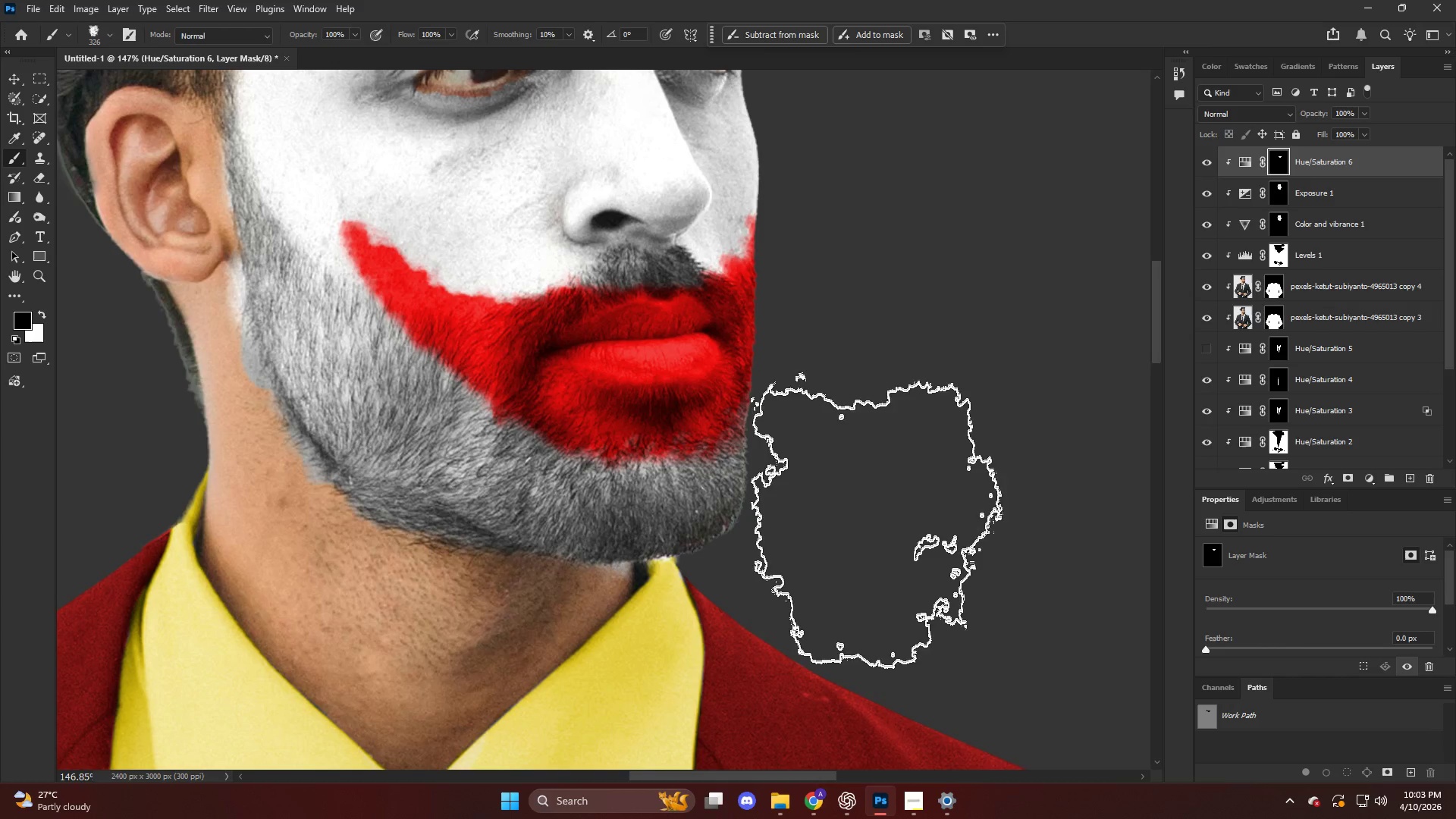 
left_click_drag(start_coordinate=[885, 497], to_coordinate=[886, 507])
 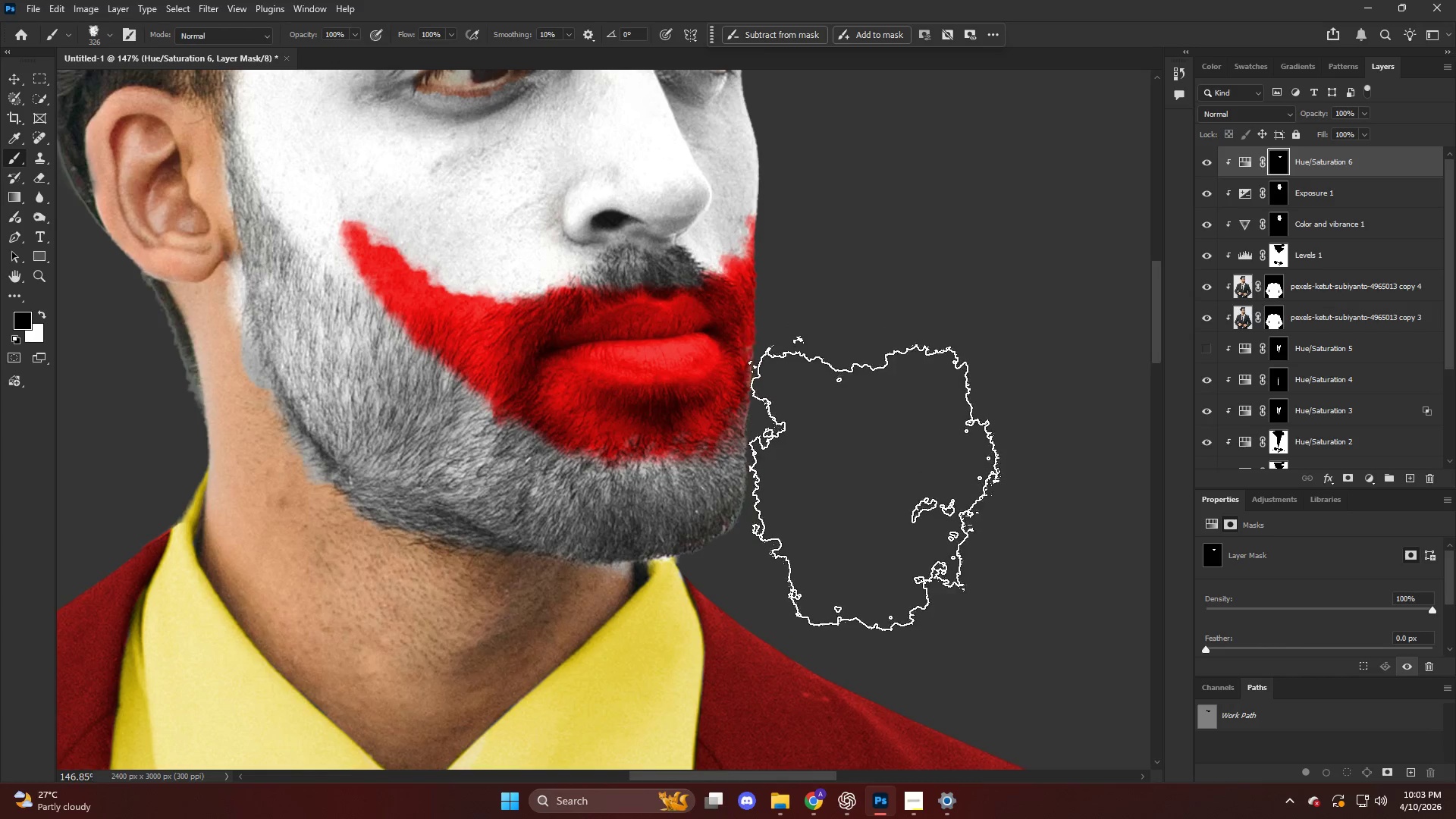 
left_click_drag(start_coordinate=[888, 431], to_coordinate=[891, 458])
 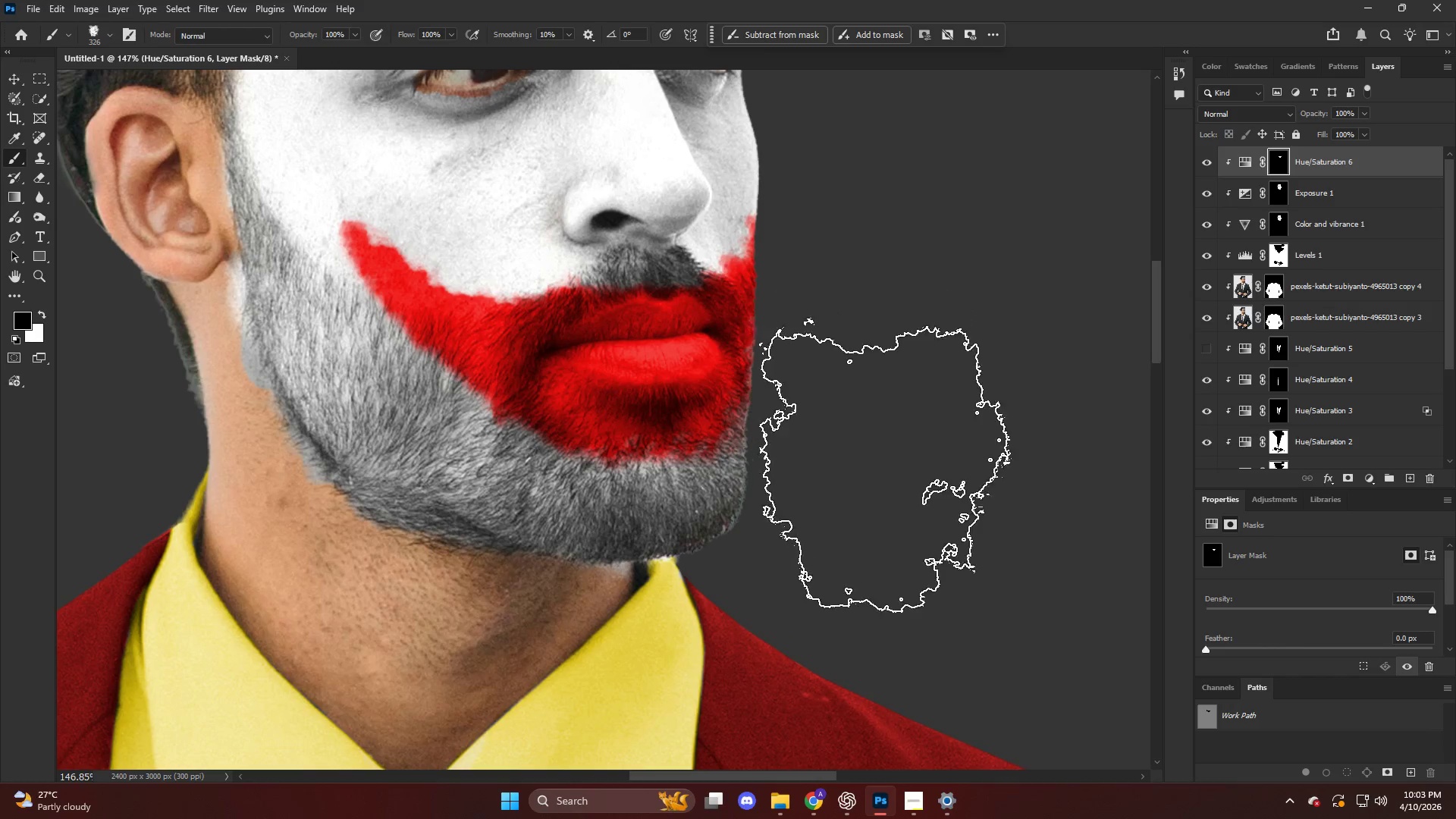 
left_click_drag(start_coordinate=[887, 424], to_coordinate=[906, 491])
 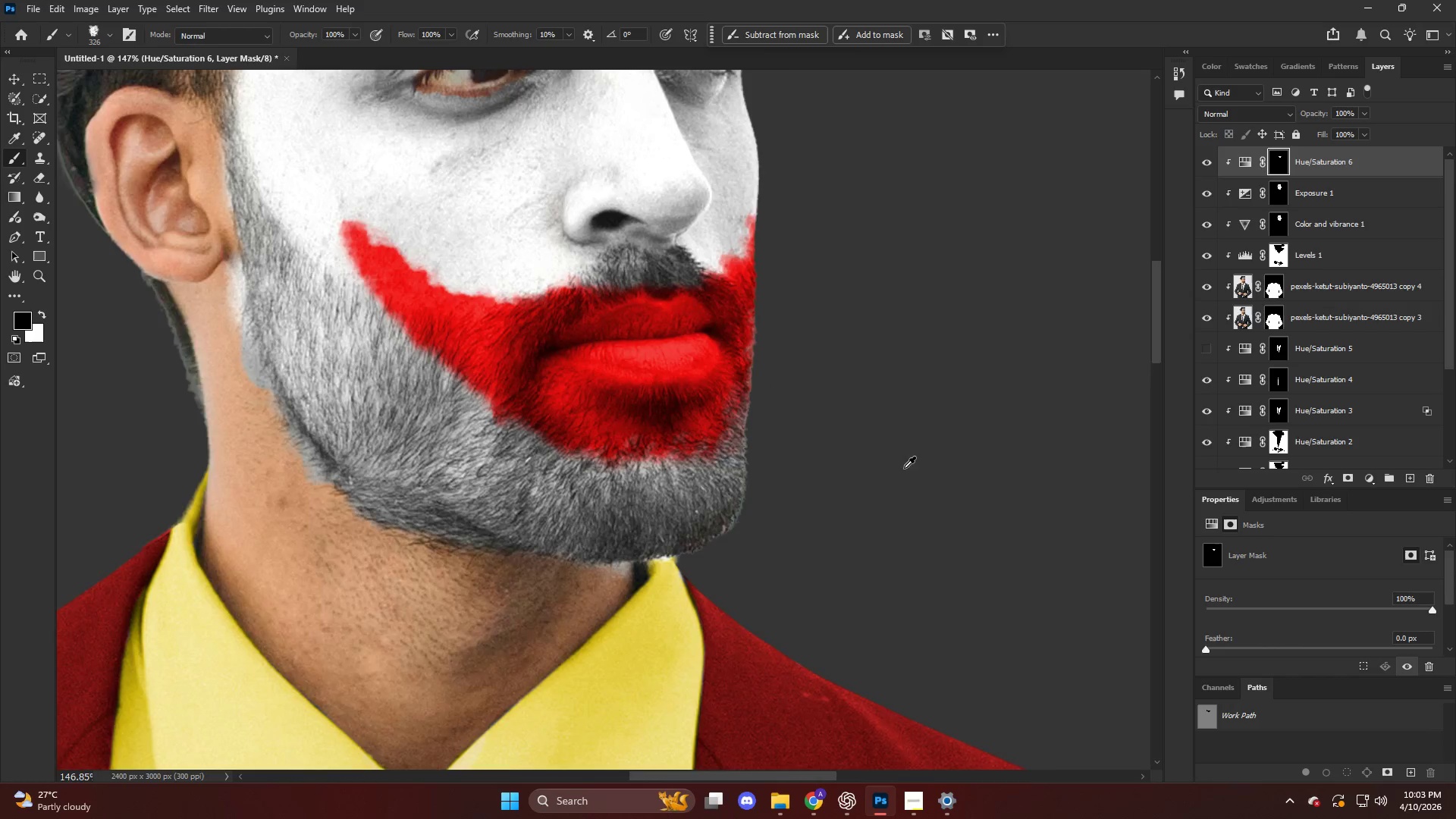 
hold_key(key=AltLeft, duration=0.48)
hold_key(key=AltLeft, duration=0.41)
hold_key(key=AltLeft, duration=1.55)
scroll: coordinate [842, 300], scroll_direction: down, amount: 18.0
 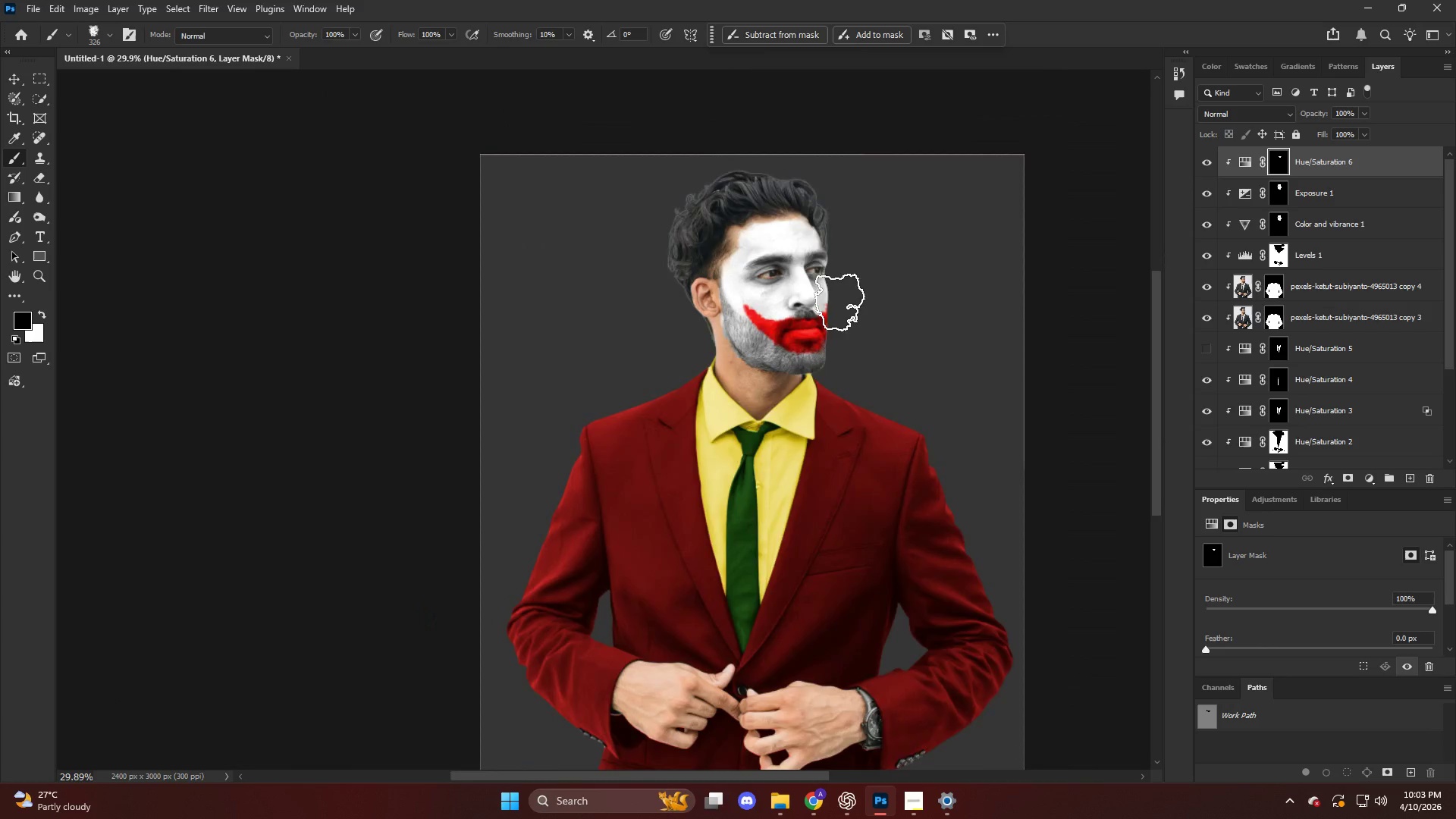 
hold_key(key=AltLeft, duration=1.48)
scroll: coordinate [686, 336], scroll_direction: up, amount: 18.0
 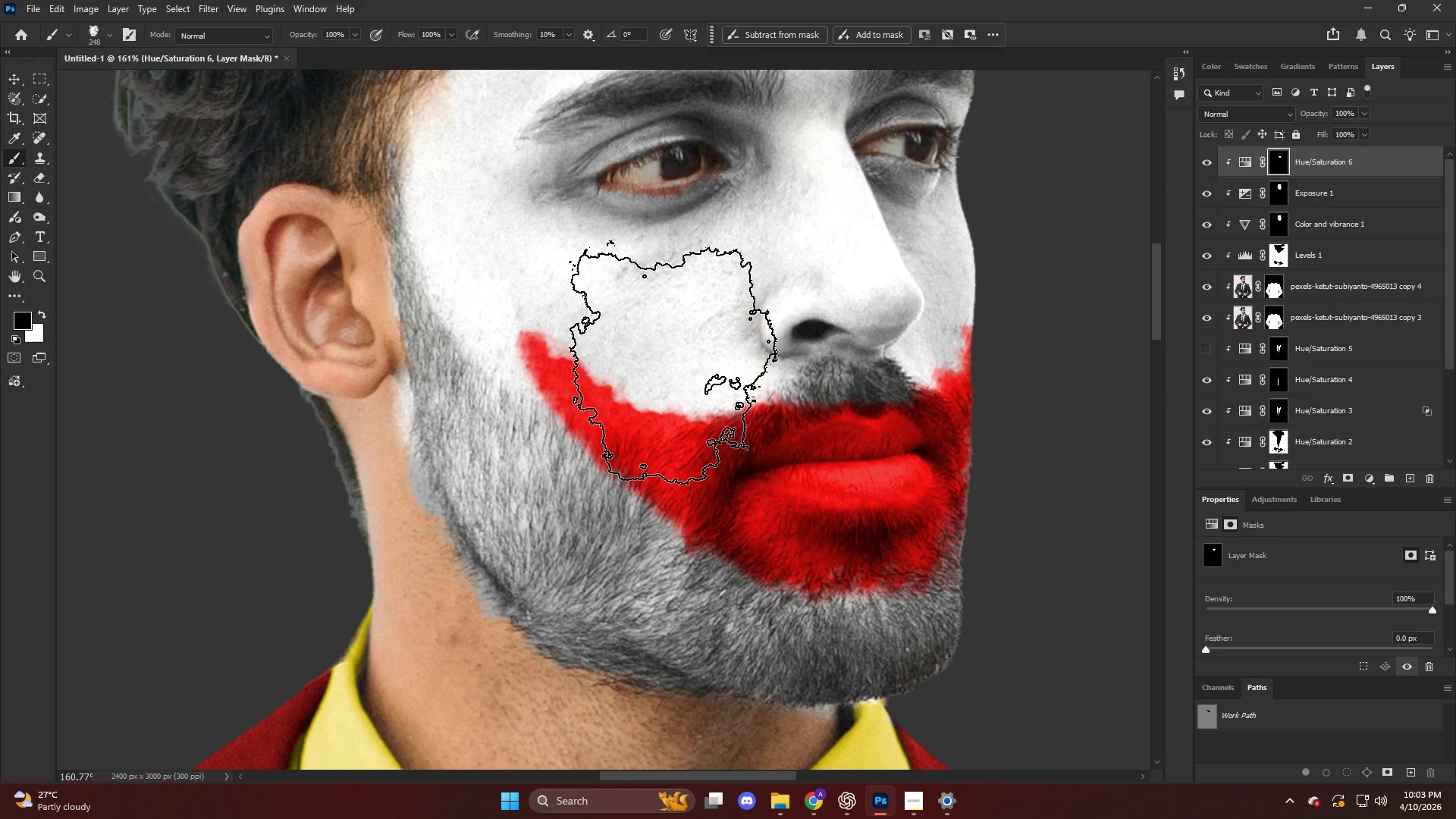 
hold_key(key=AltLeft, duration=0.34)
scroll: coordinate [684, 362], scroll_direction: up, amount: 3.0
 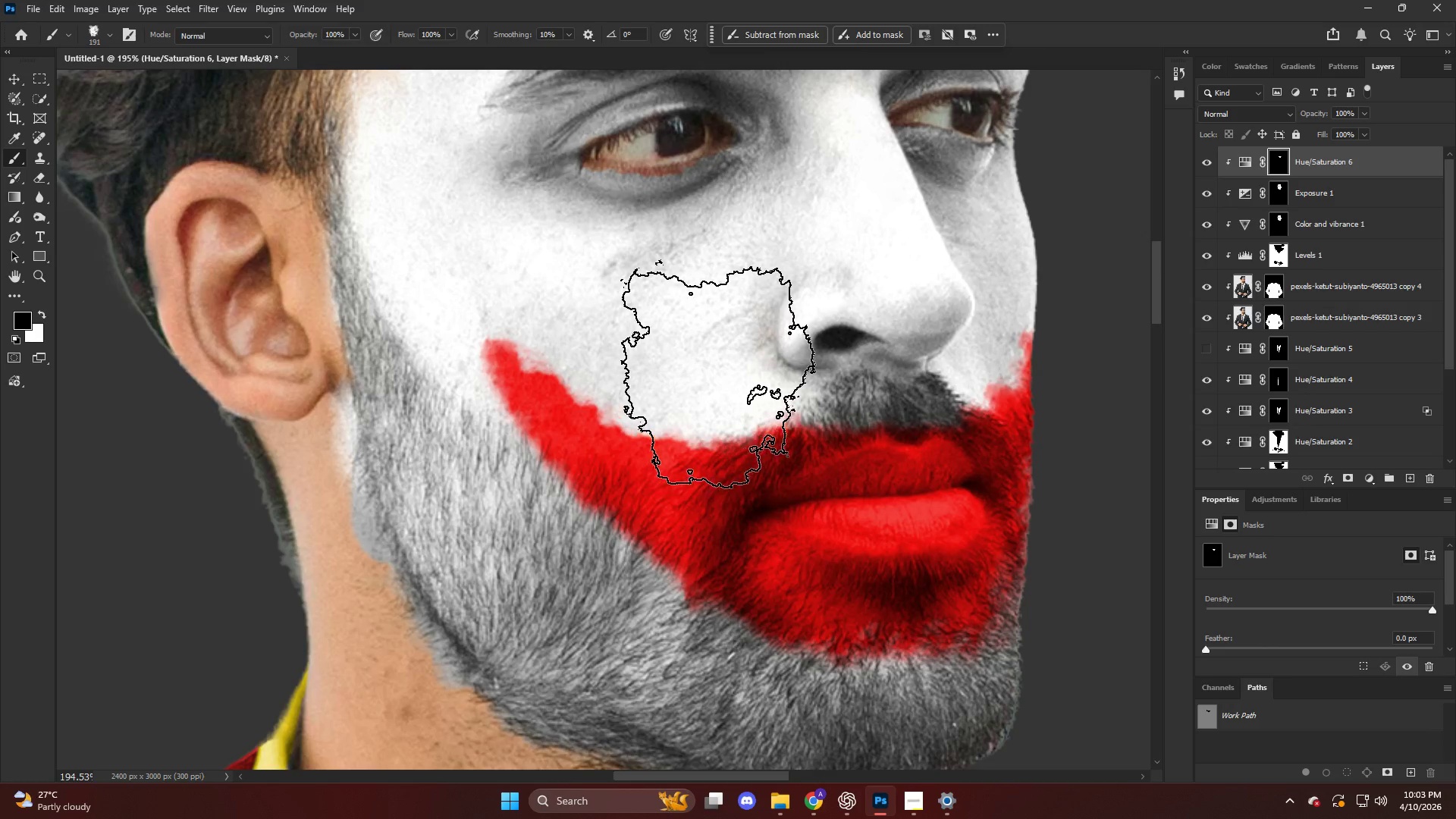 
left_click_drag(start_coordinate=[723, 369], to_coordinate=[726, 382])
 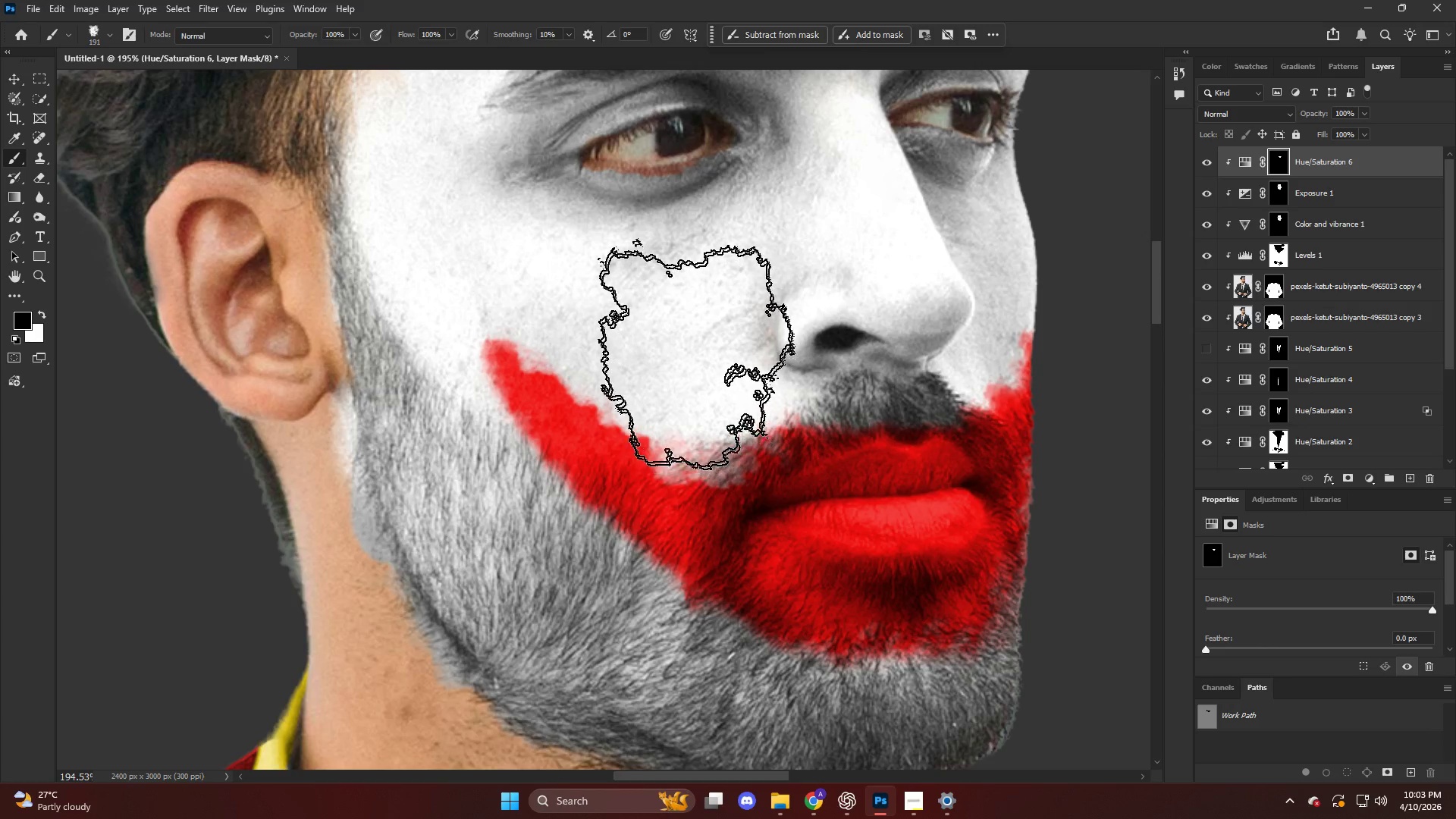 
left_click_drag(start_coordinate=[698, 342], to_coordinate=[703, 350])
 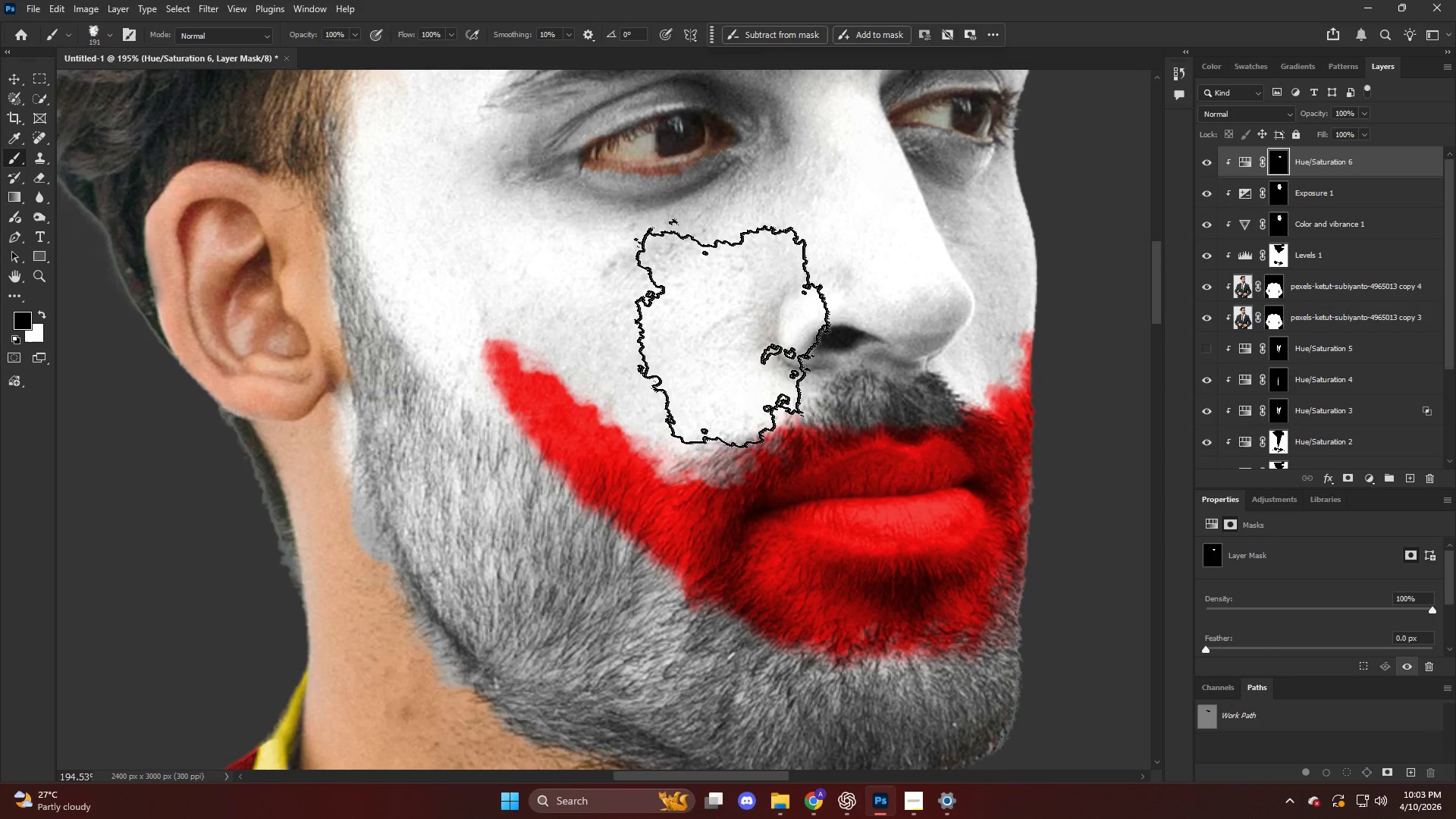 
key(Control+ControlLeft)
 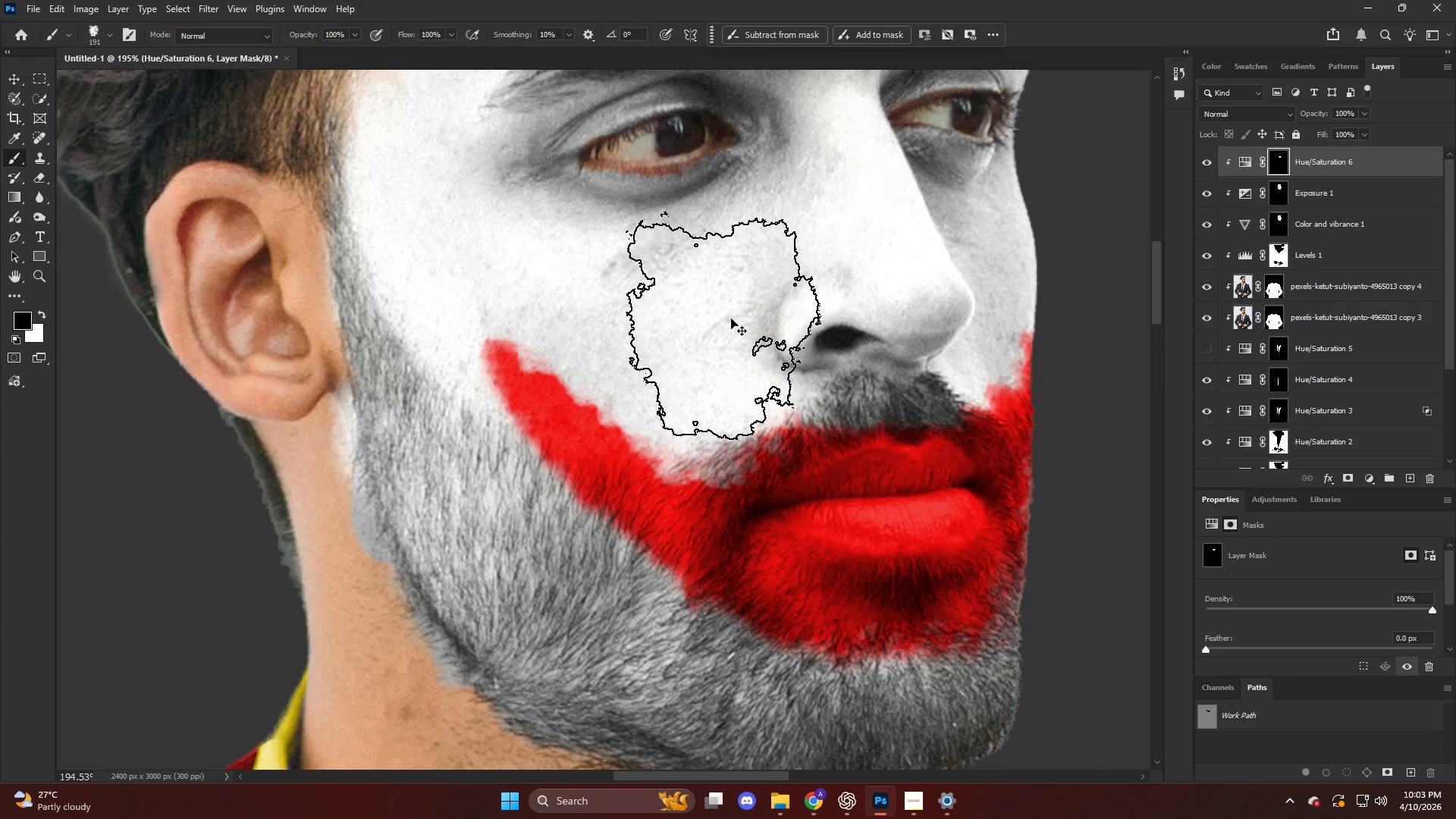 
key(Control+Z)
 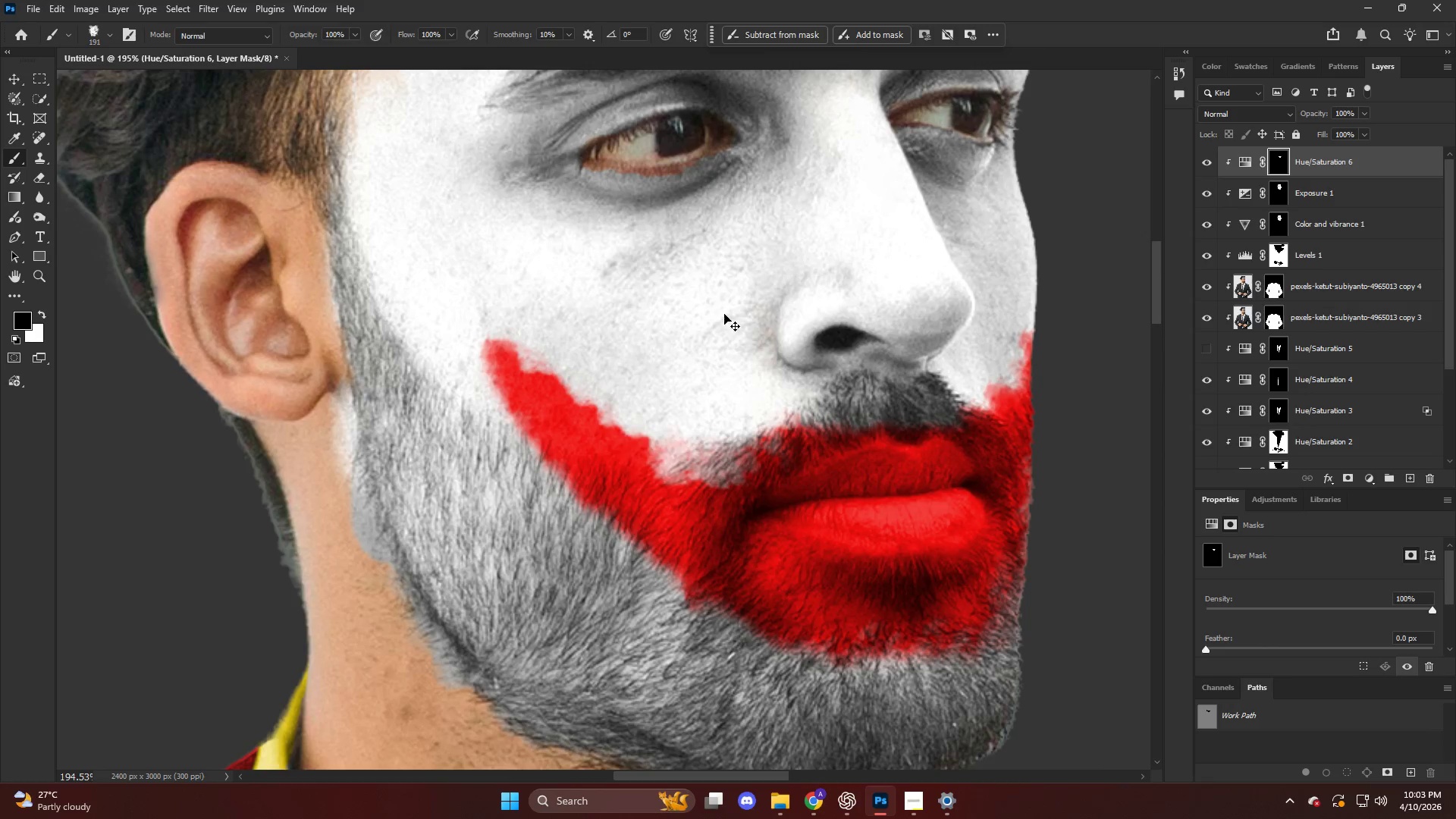 
key(Control+ControlLeft)
 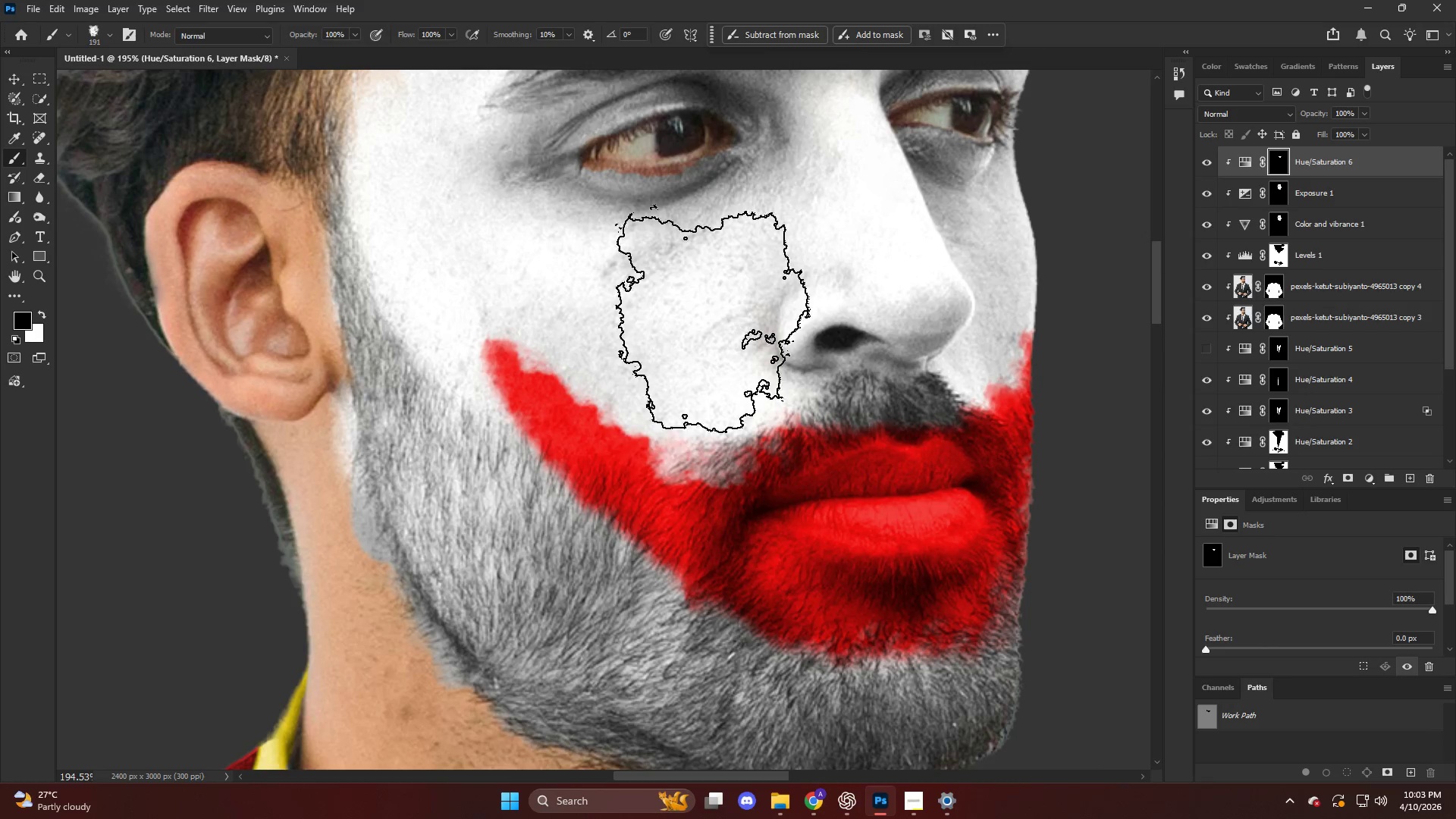 
key(Control+Z)
 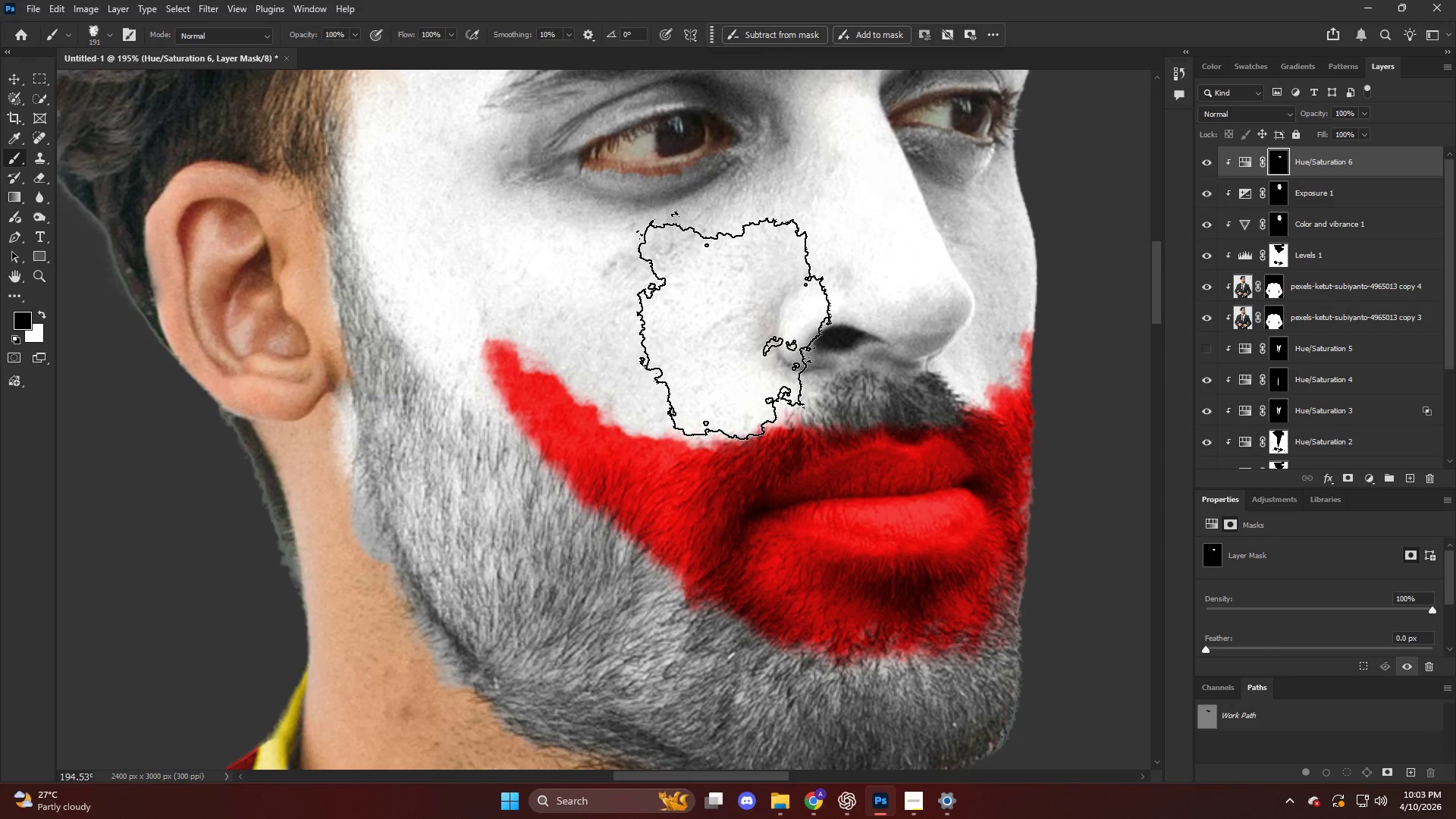 
left_click_drag(start_coordinate=[744, 317], to_coordinate=[752, 342])
 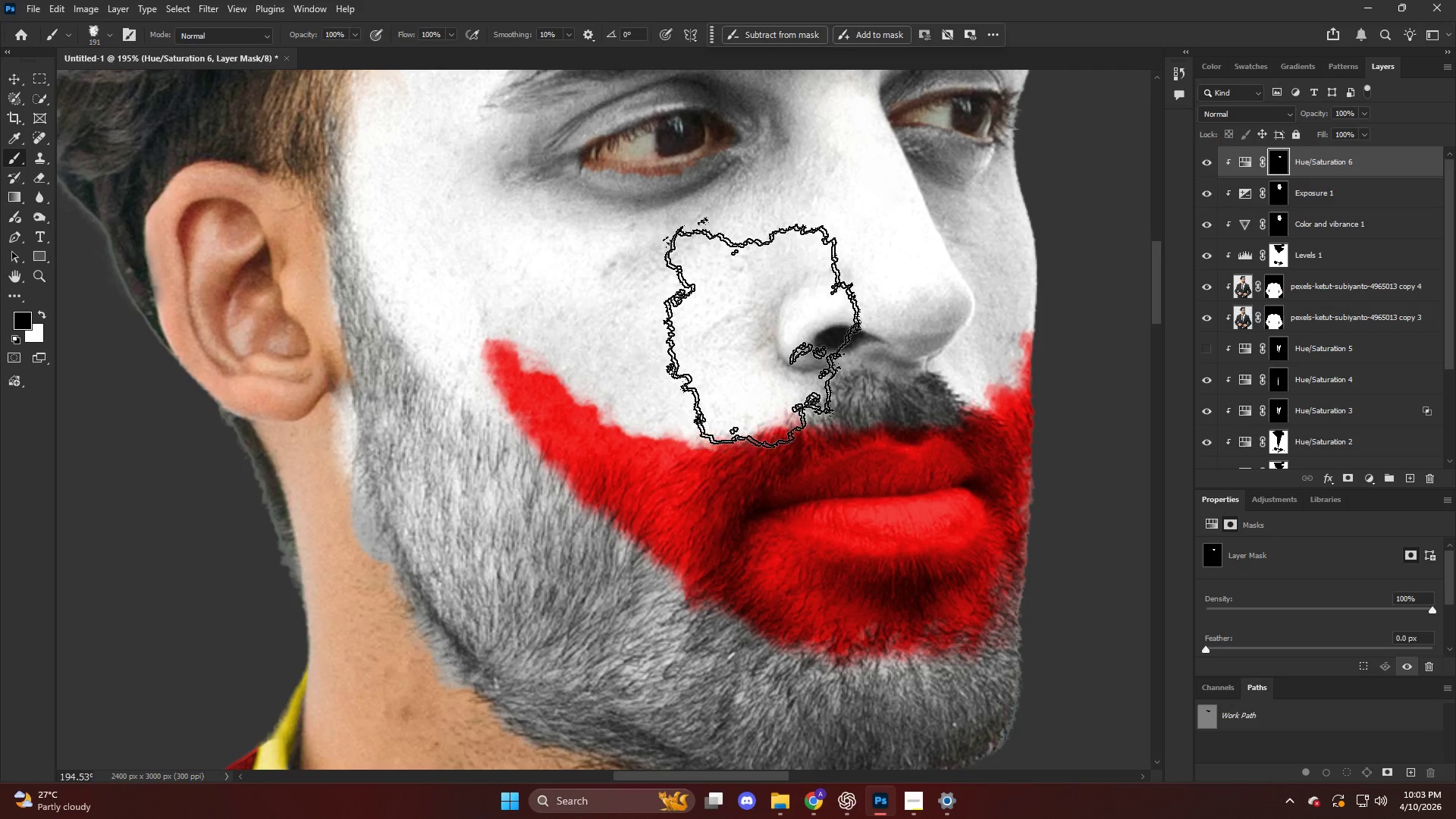 
left_click_drag(start_coordinate=[781, 328], to_coordinate=[776, 348])
 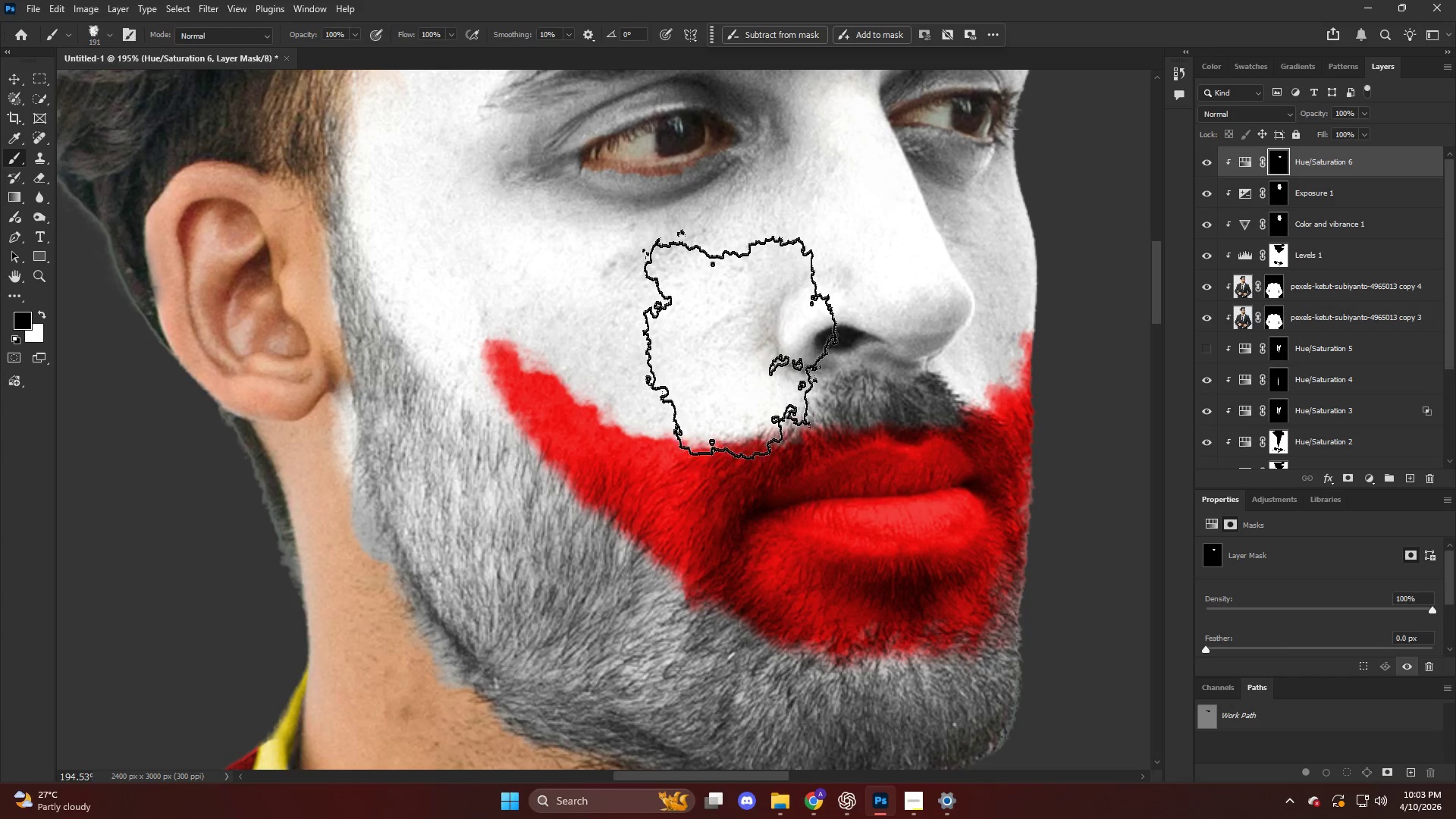 
left_click_drag(start_coordinate=[744, 341], to_coordinate=[744, 345])
 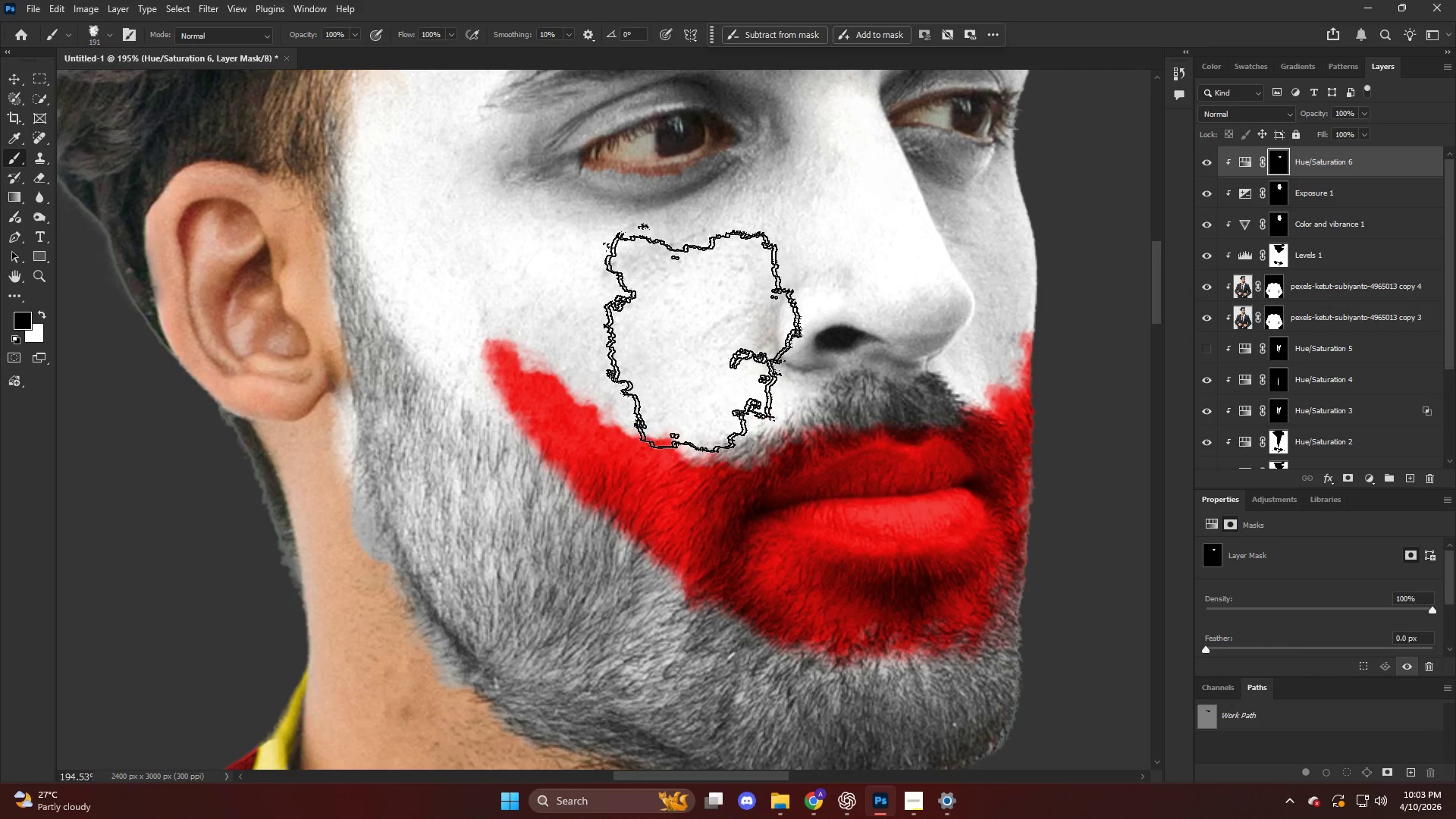 
left_click_drag(start_coordinate=[708, 333], to_coordinate=[714, 340])
 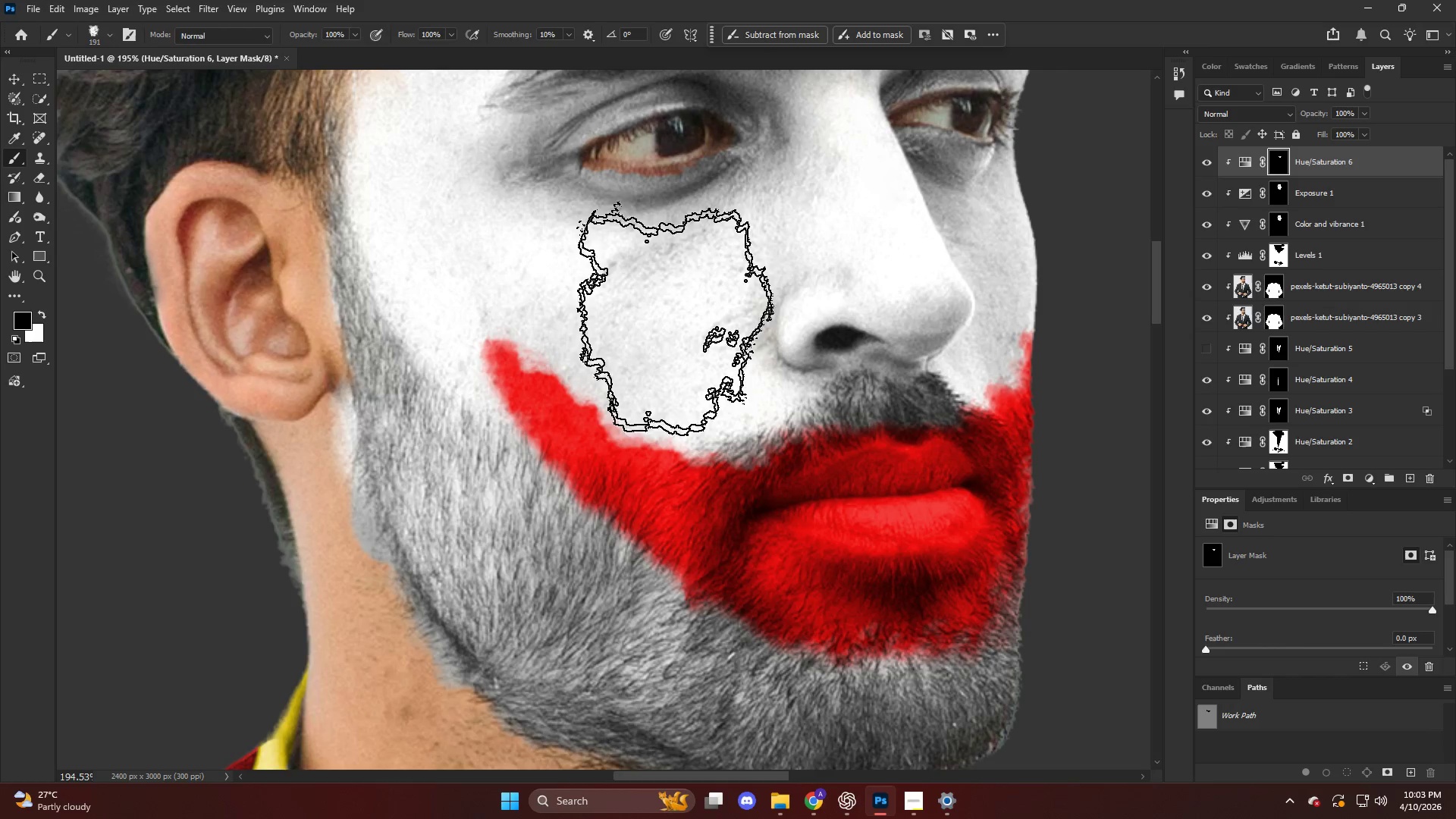 
left_click_drag(start_coordinate=[689, 306], to_coordinate=[690, 312])
 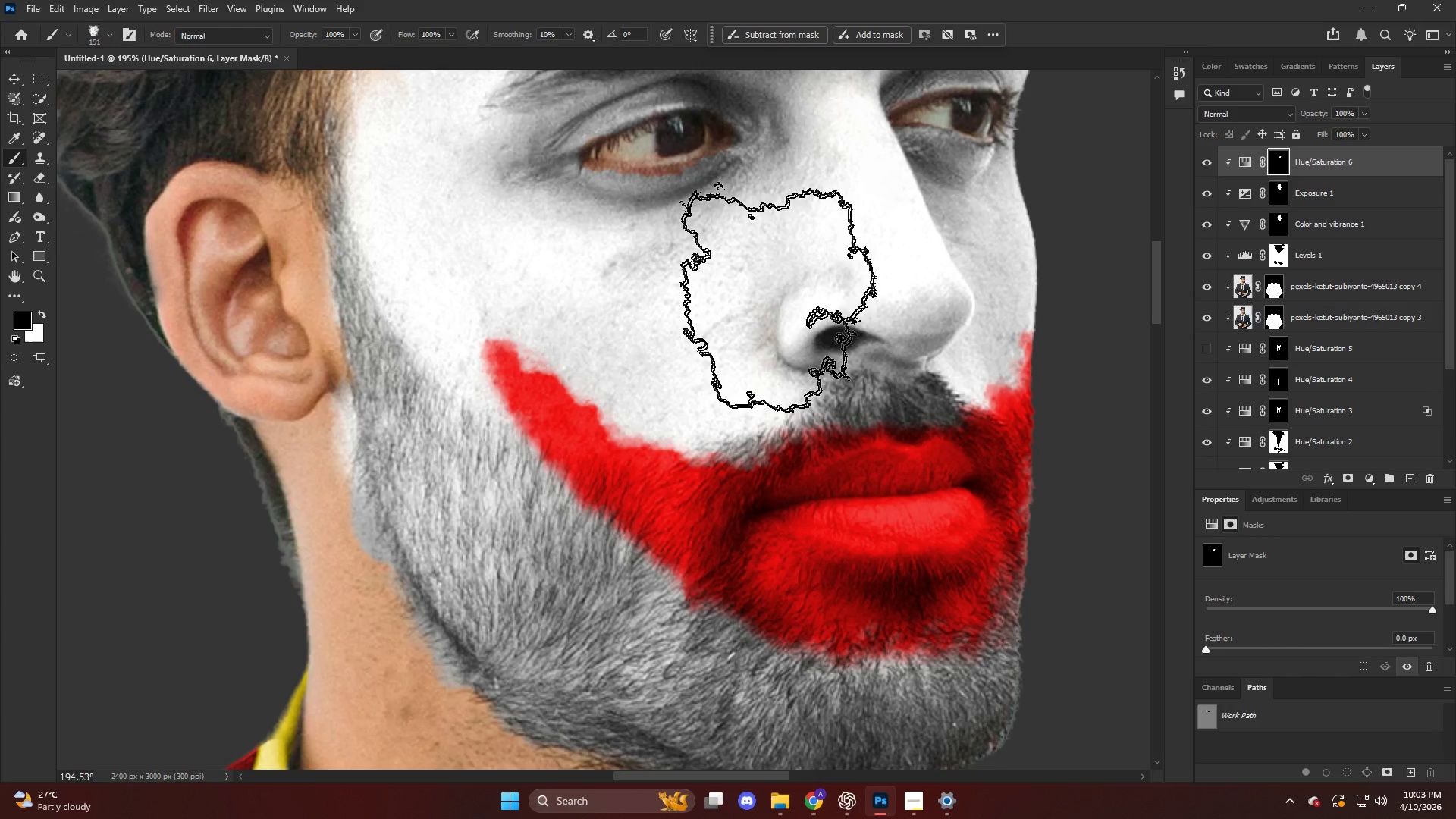 
left_click_drag(start_coordinate=[792, 296], to_coordinate=[798, 303])
 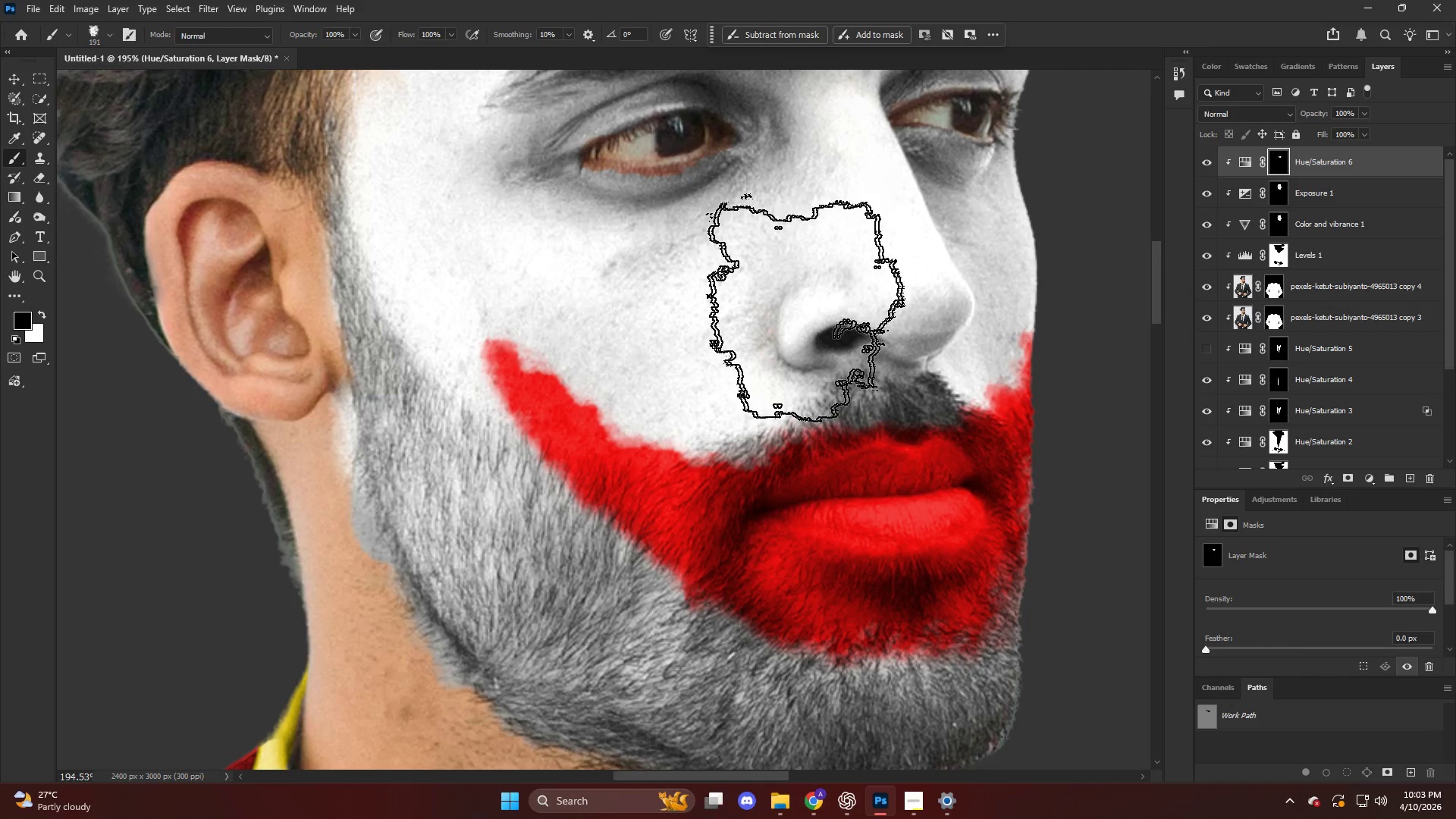 
left_click_drag(start_coordinate=[819, 309], to_coordinate=[819, 316])
 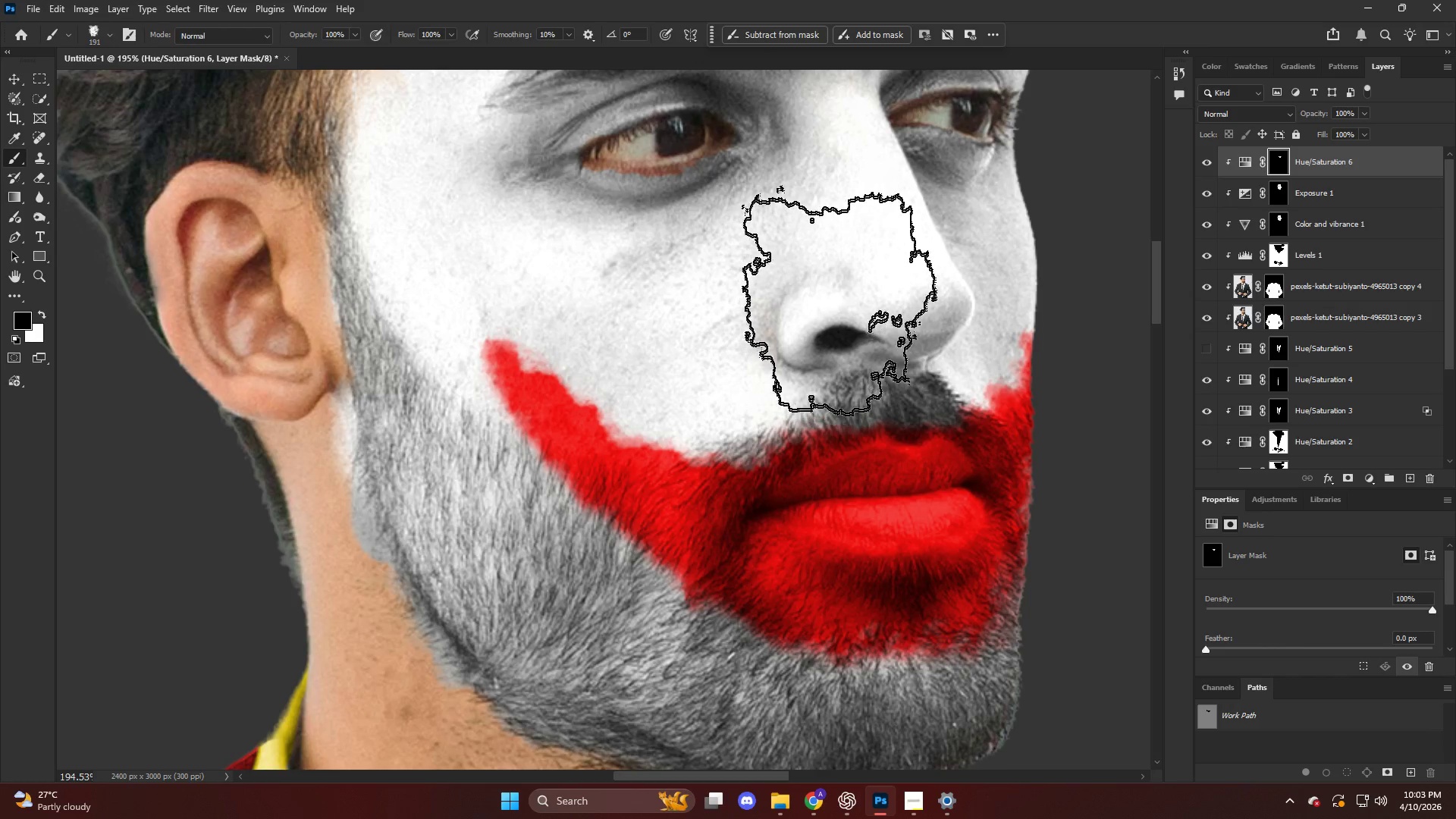 
hold_key(key=AltLeft, duration=0.33)
hold_key(key=AltLeft, duration=0.44)
scroll: coordinate [846, 328], scroll_direction: down, amount: 22.0
 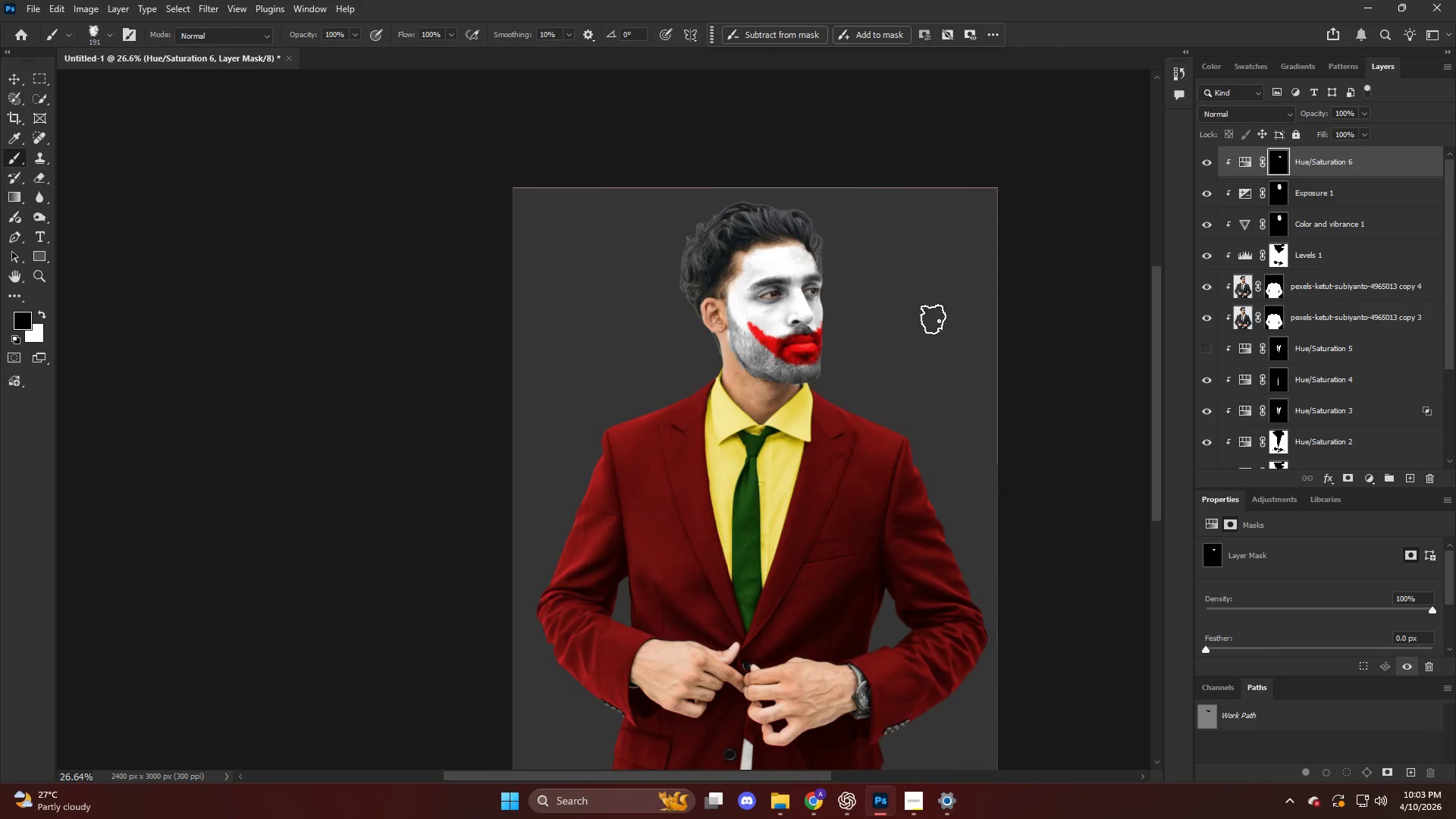 
hold_key(key=AltLeft, duration=0.94)
scroll: coordinate [695, 360], scroll_direction: up, amount: 15.0
 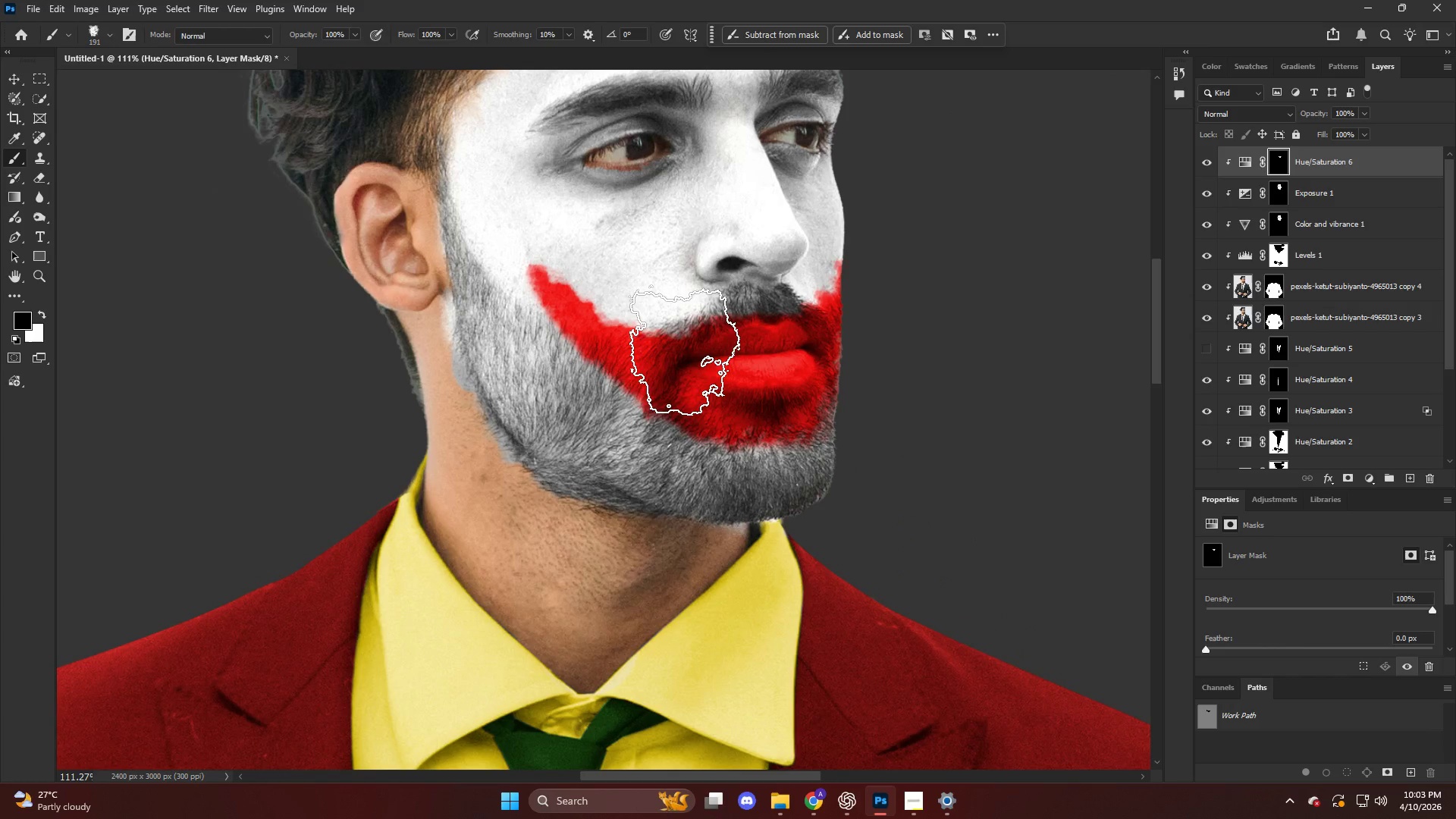 
hold_key(key=AltLeft, duration=0.77)
scroll: coordinate [688, 344], scroll_direction: down, amount: 15.0
 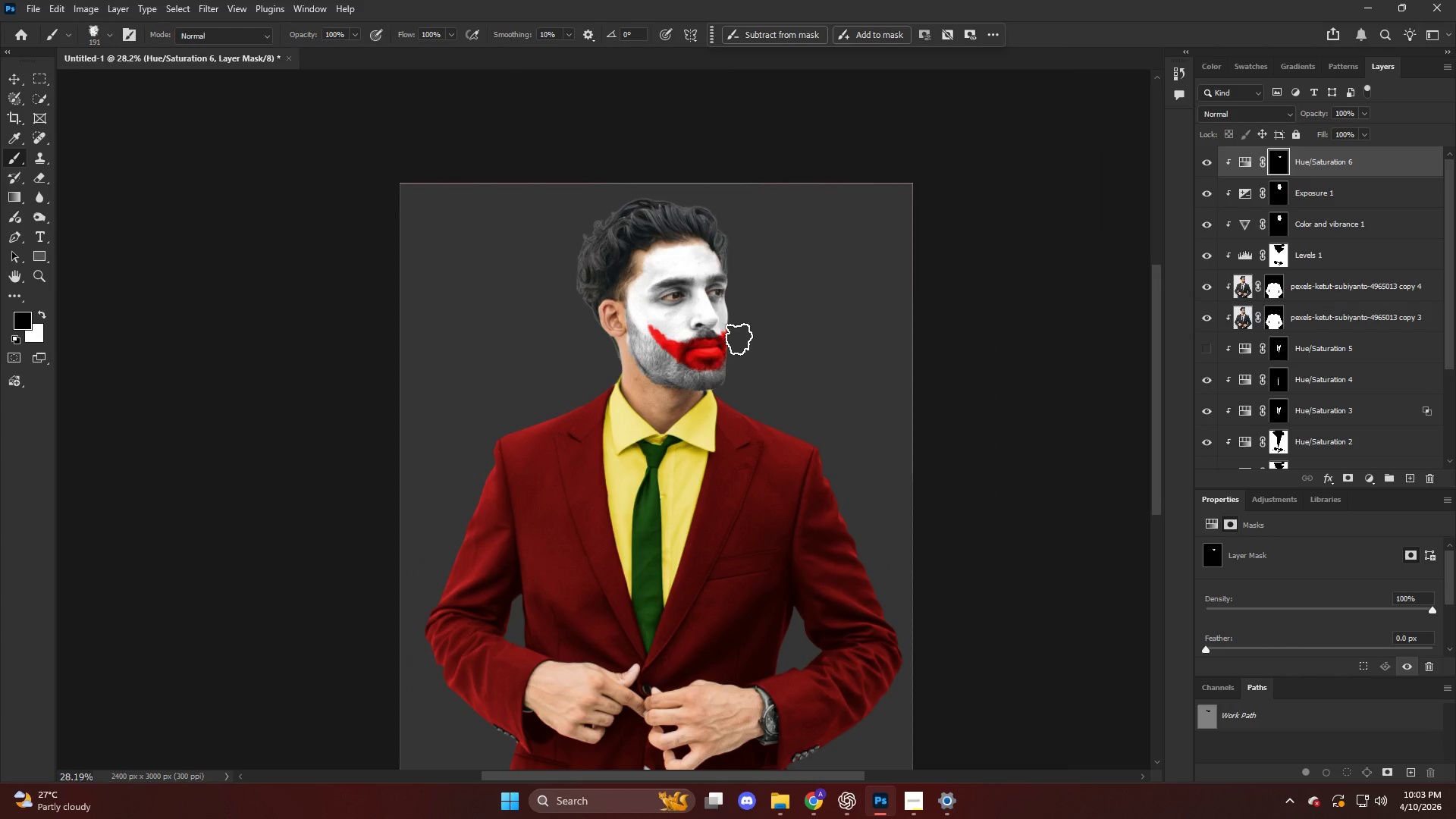 
key(Alt+AltLeft)
 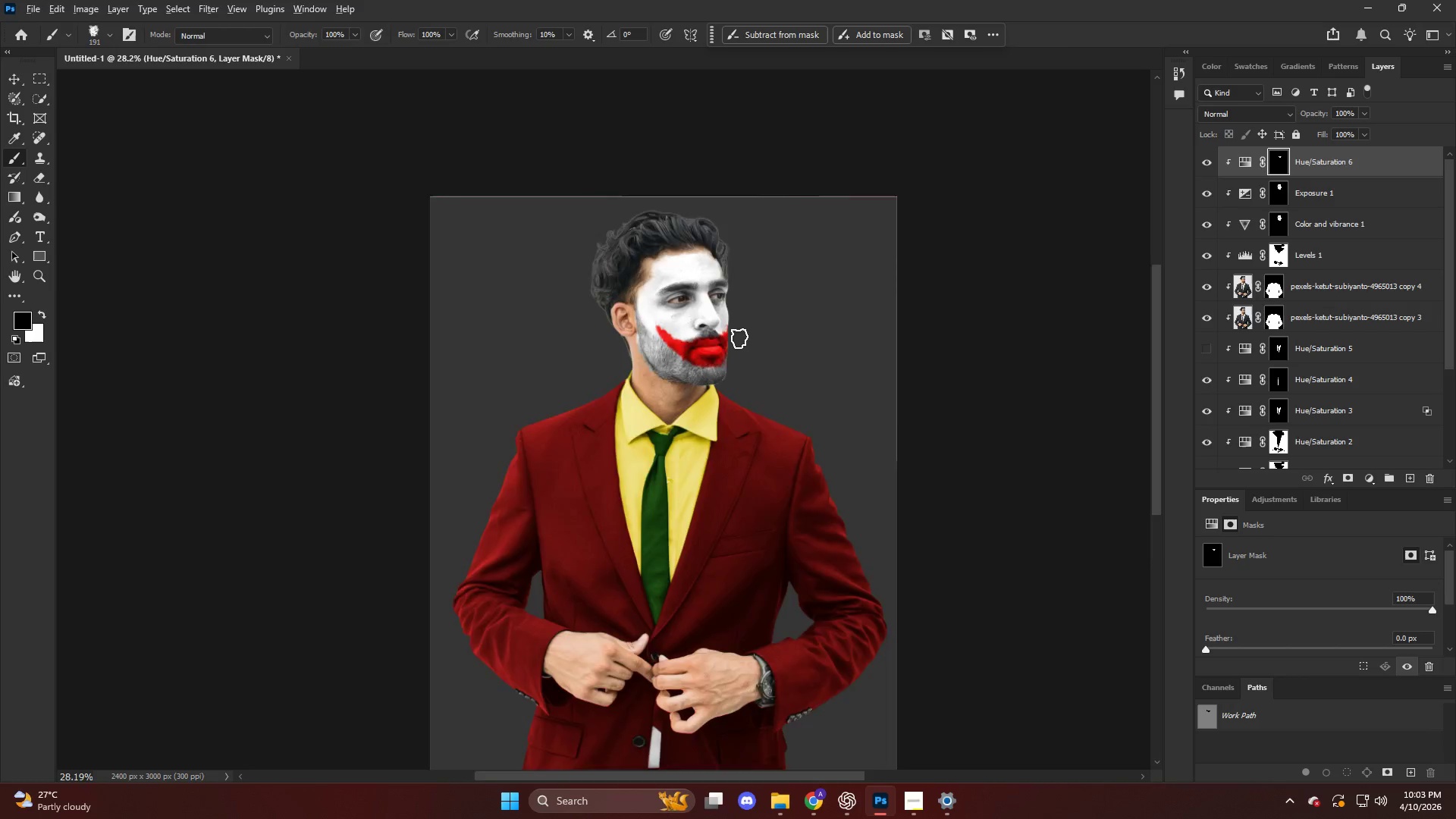 
scroll: coordinate [740, 337], scroll_direction: down, amount: 5.0
 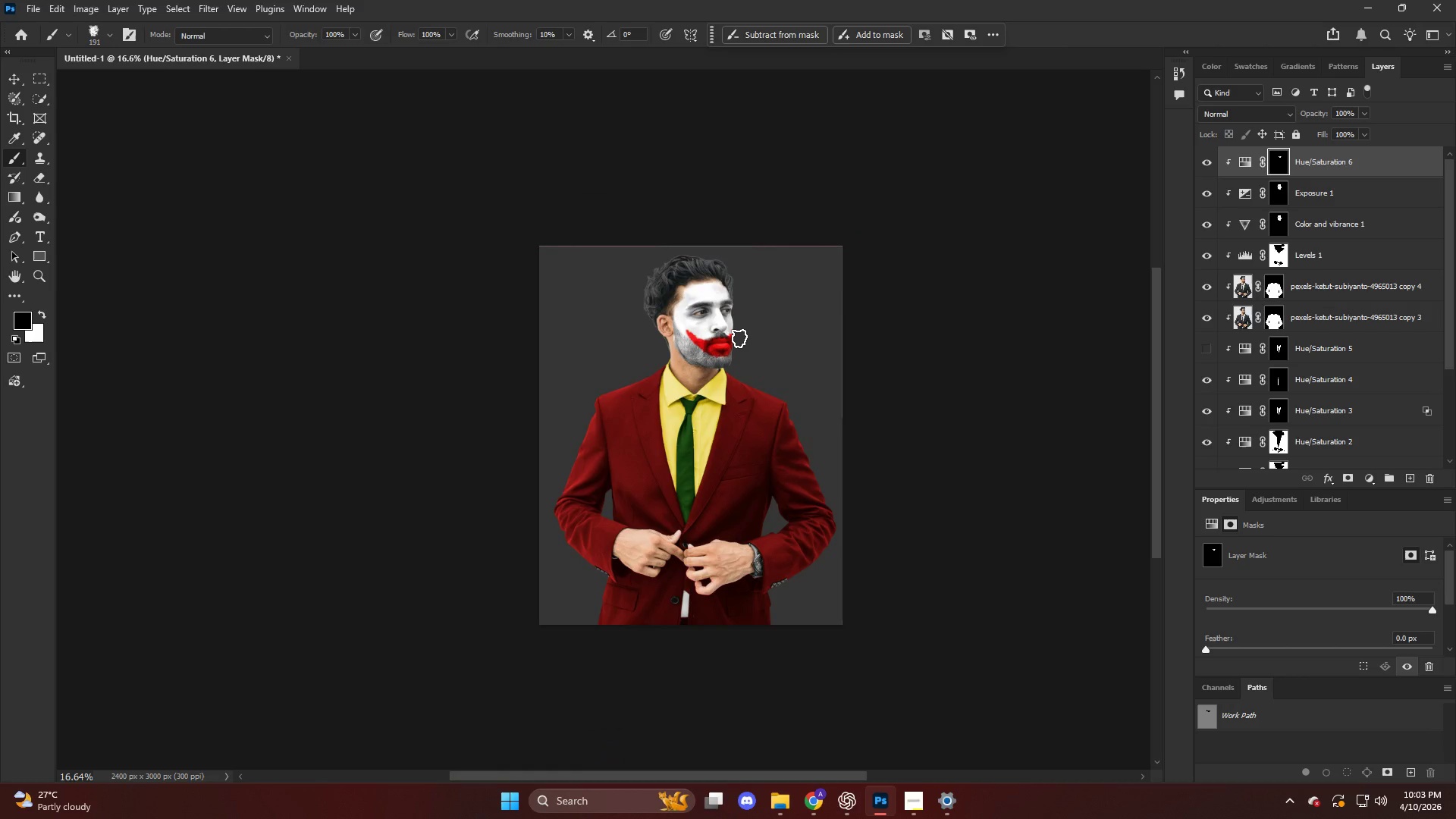 
hold_key(key=AltLeft, duration=0.8)
 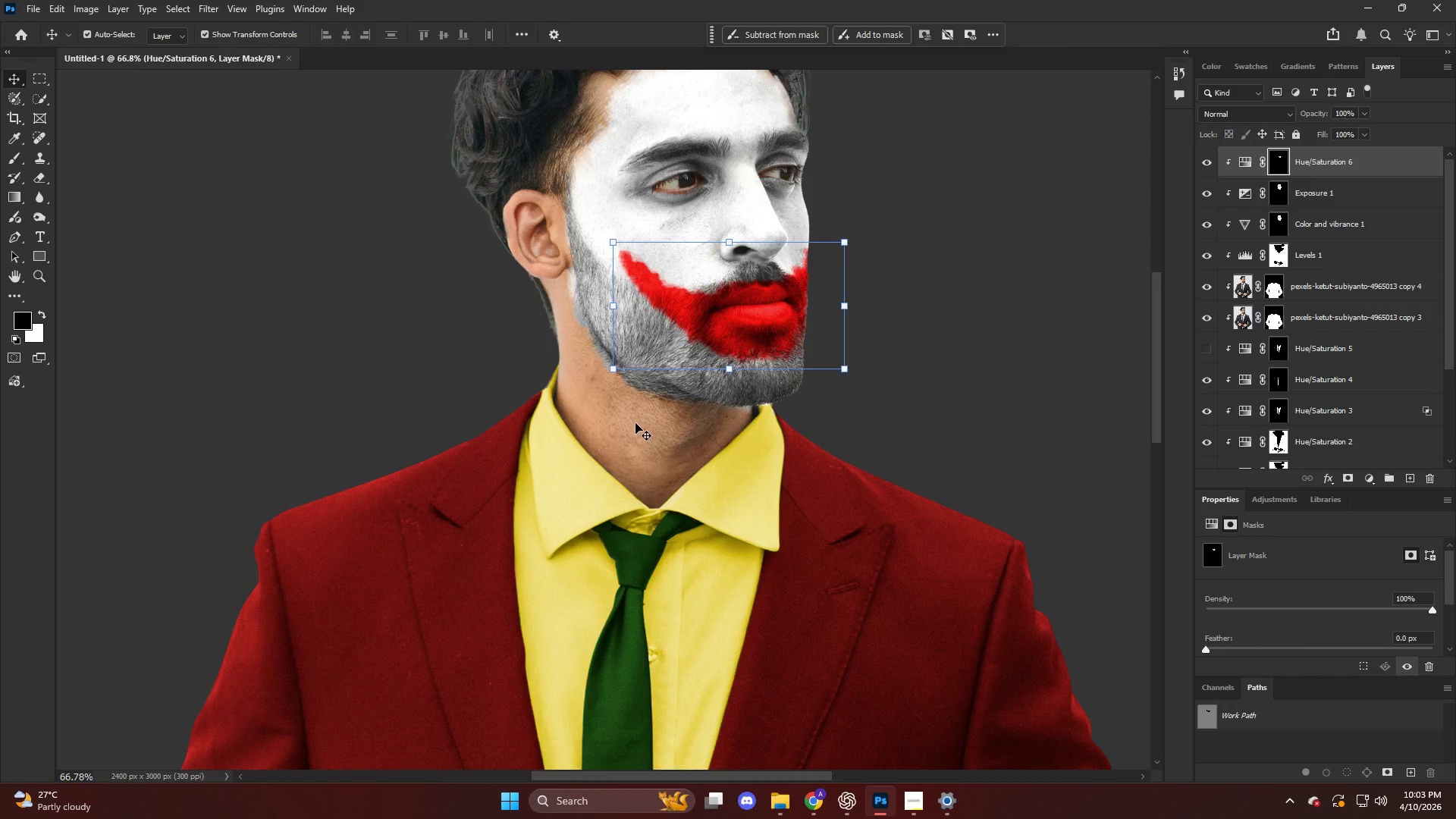 
key(V)
 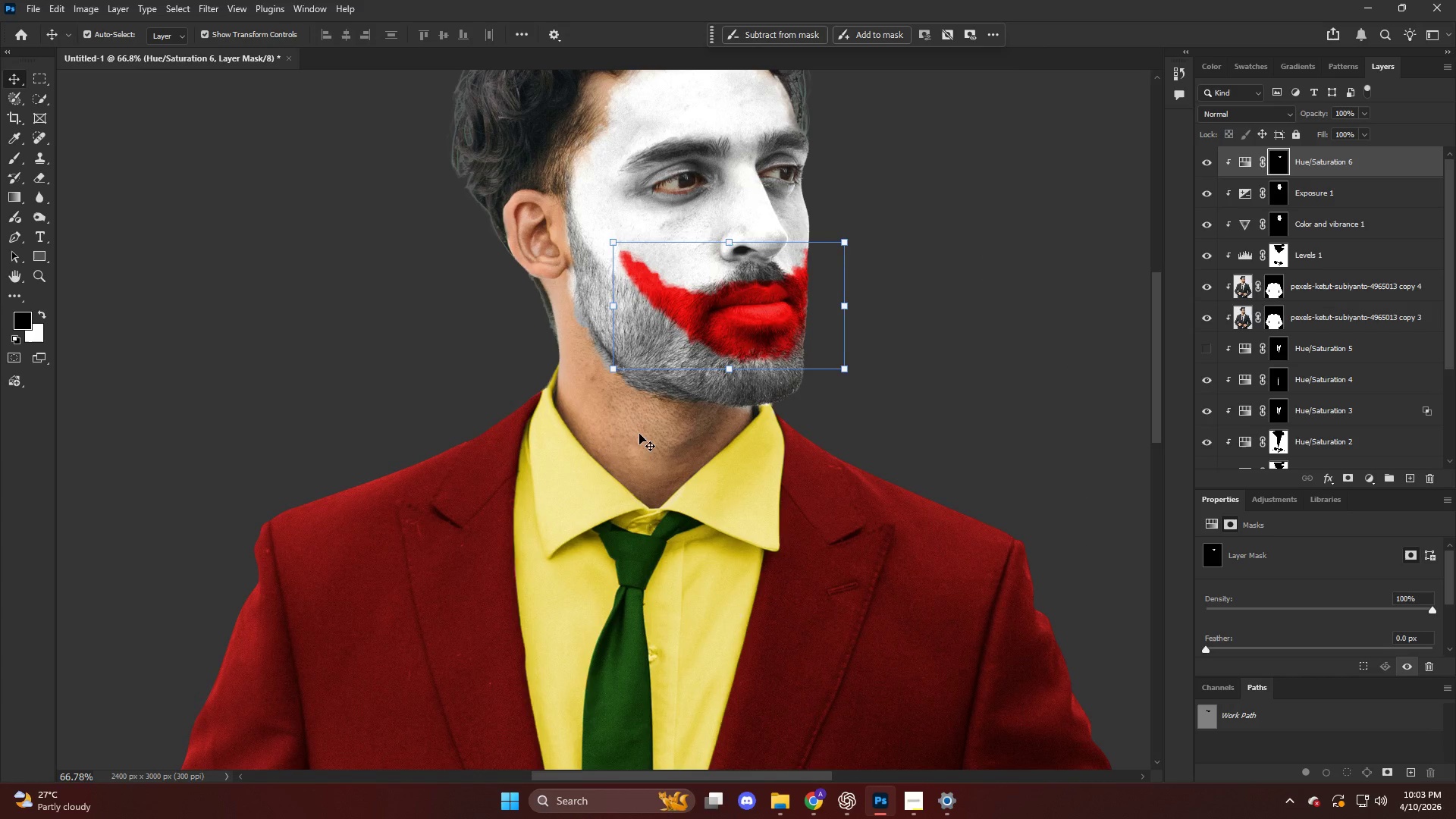 
scroll: coordinate [632, 417], scroll_direction: up, amount: 15.0
 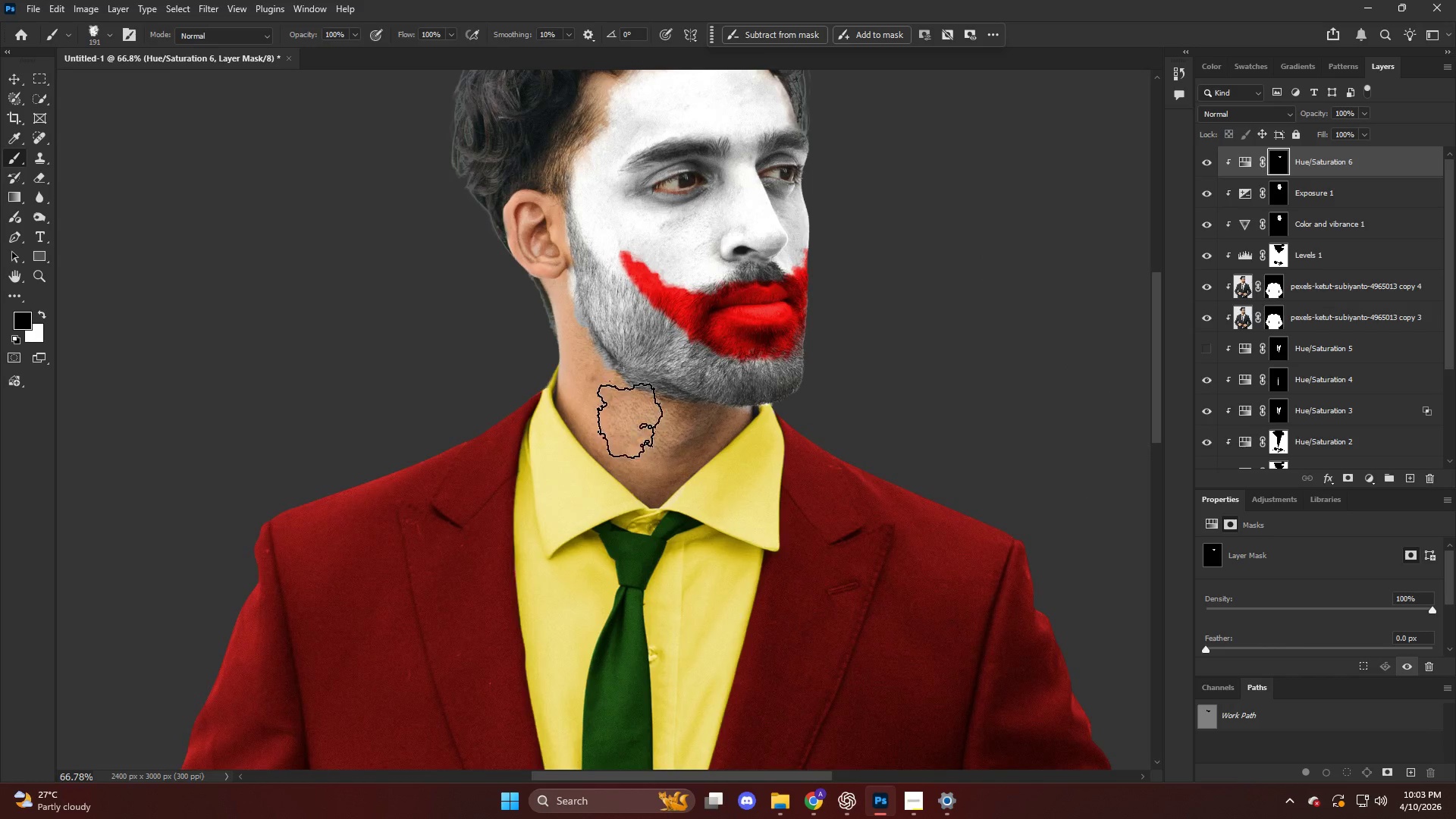 
left_click([640, 433])
 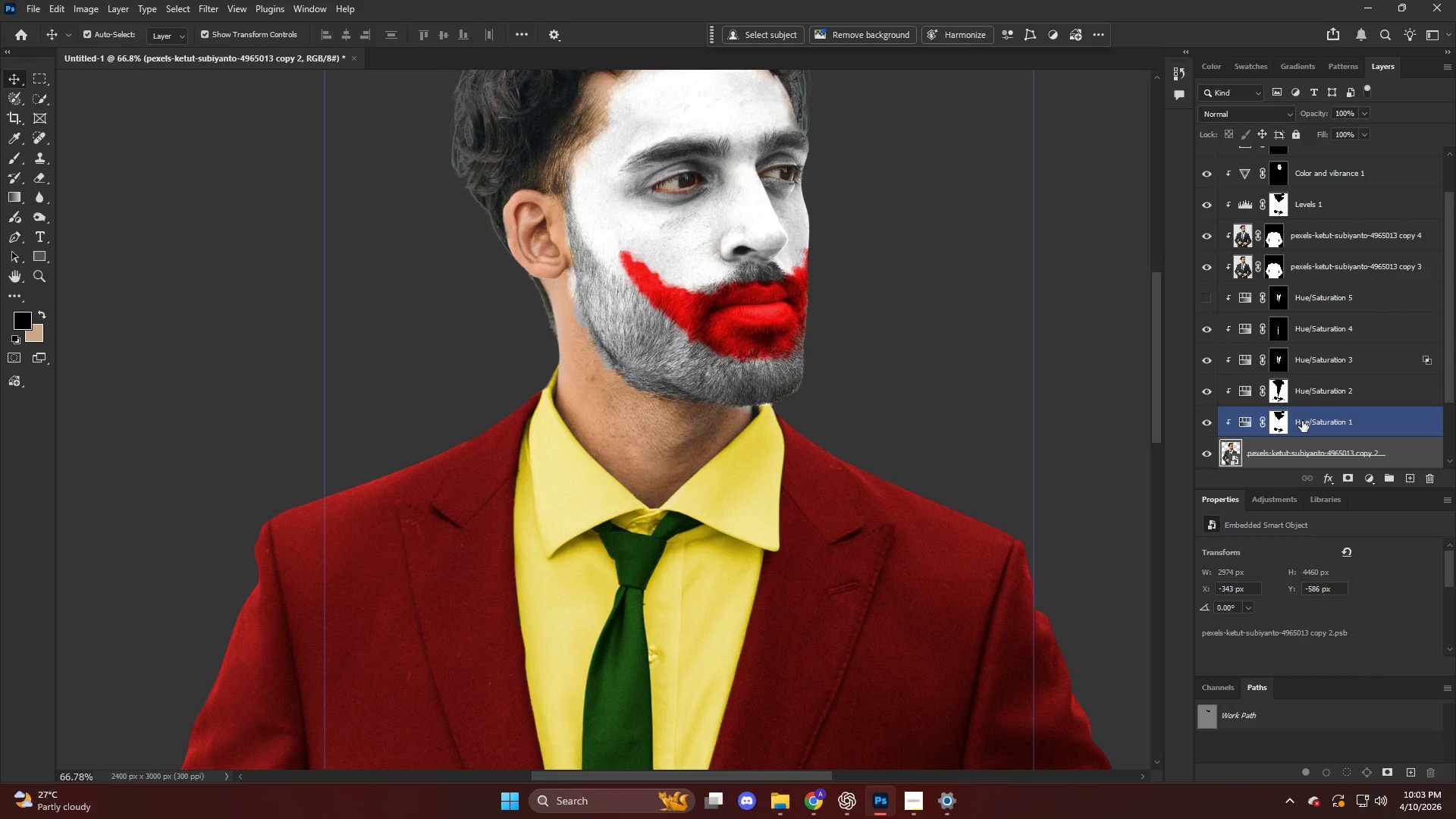 
key(Control+ControlLeft)
 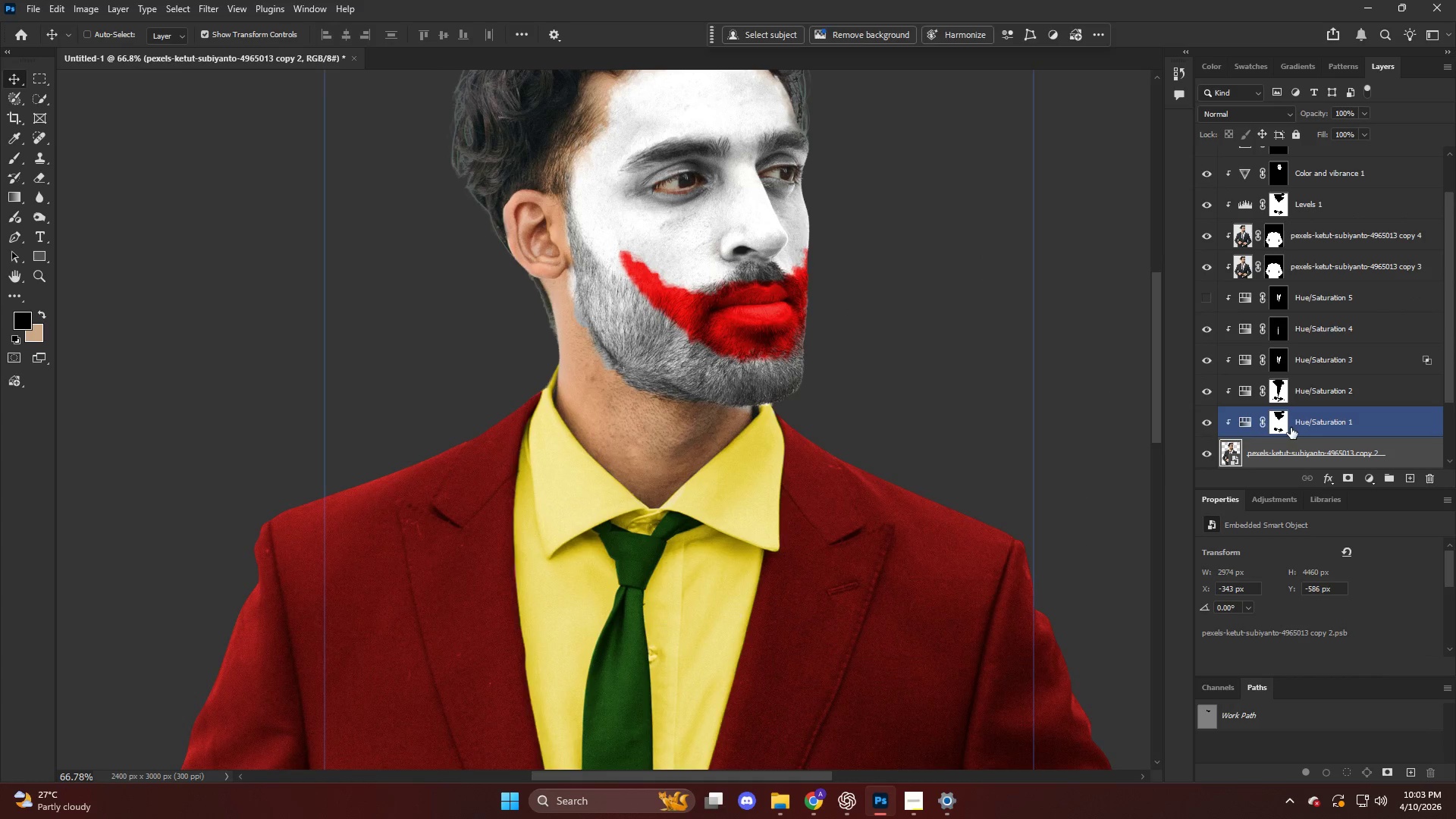 
key(Control+Shift+ShiftLeft)
 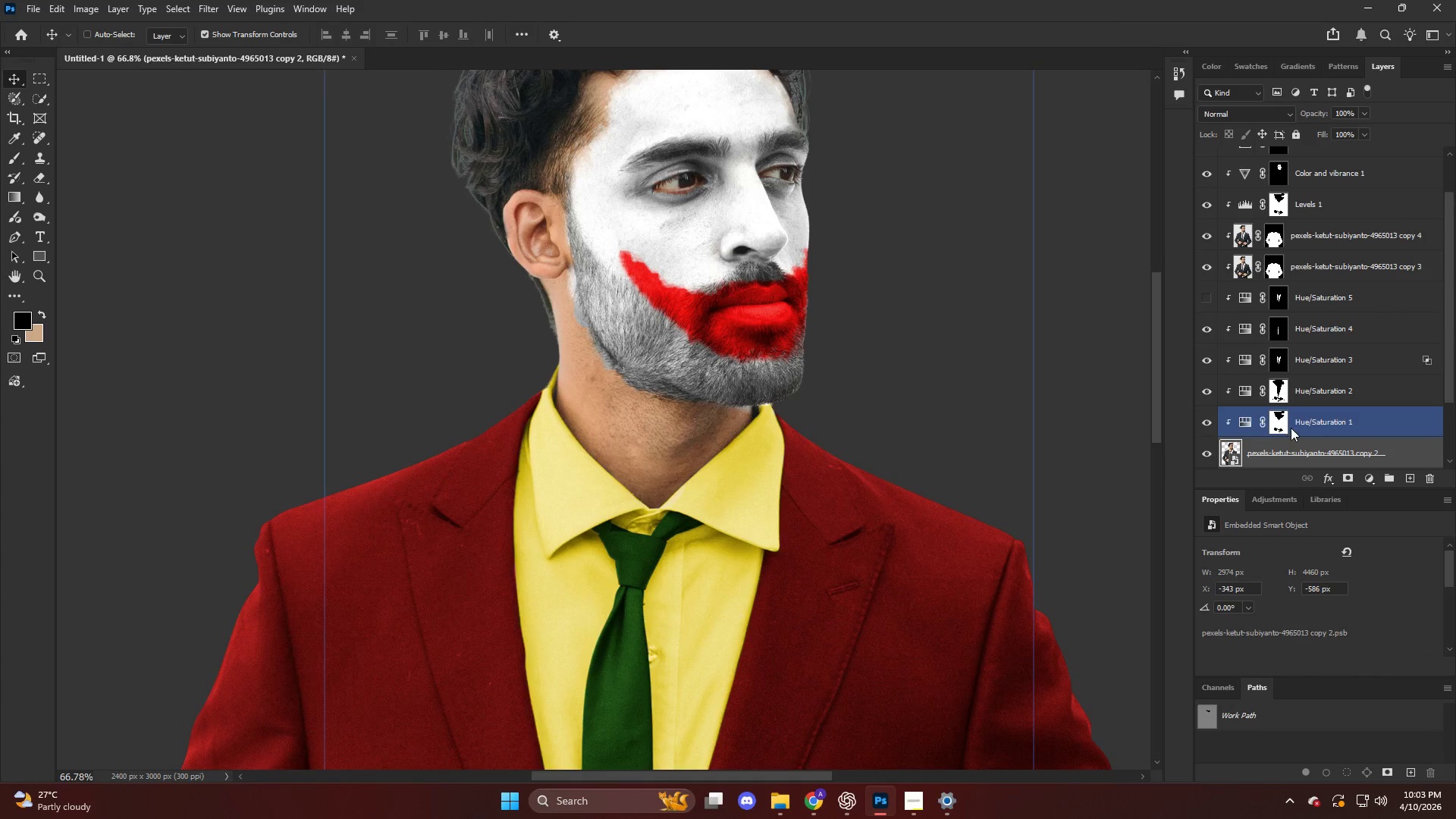 
key(Control+Shift+A)
 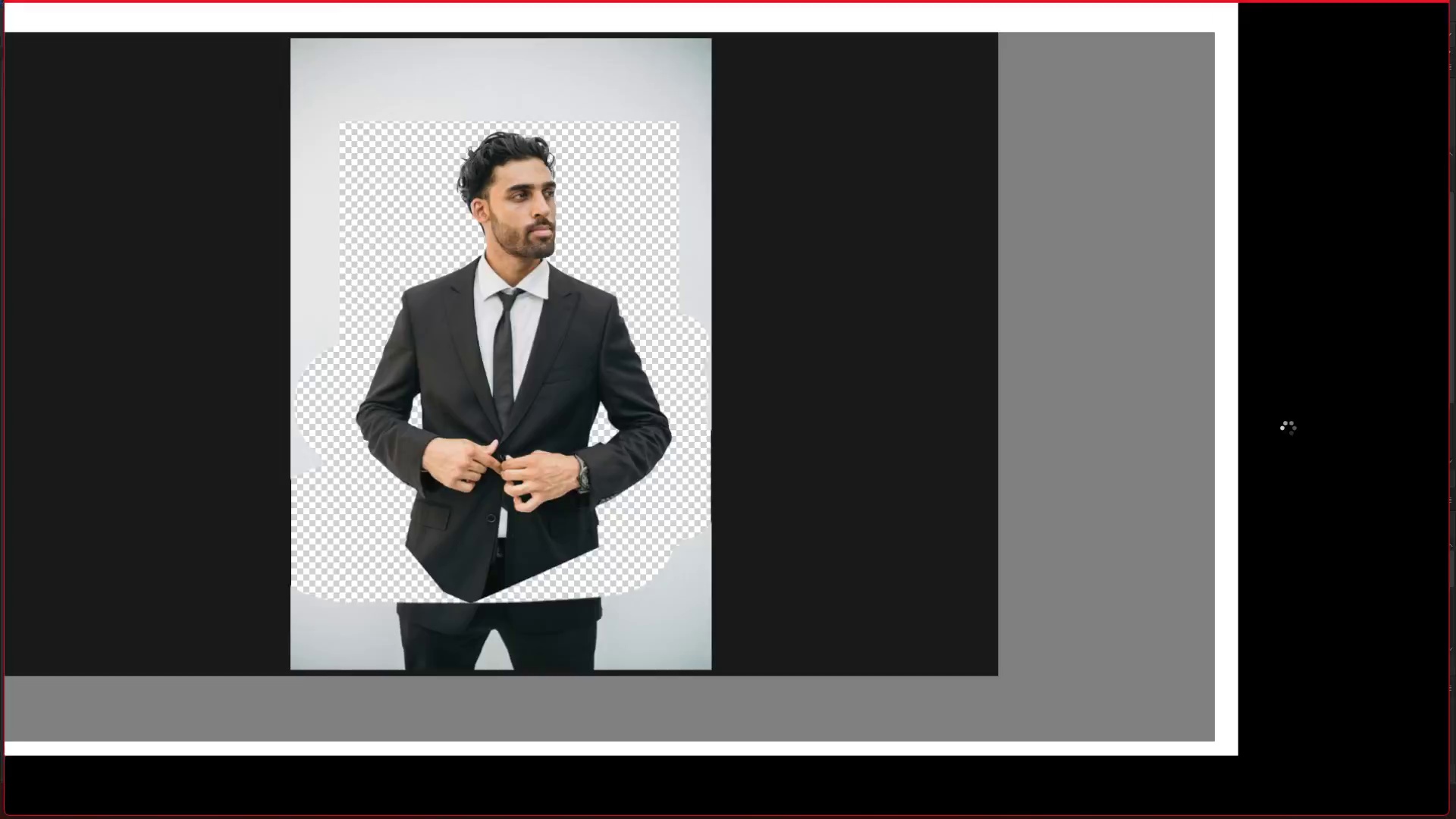 
hold_key(key=AltLeft, duration=0.5)
scroll: coordinate [789, 359], scroll_direction: up, amount: 9.0
 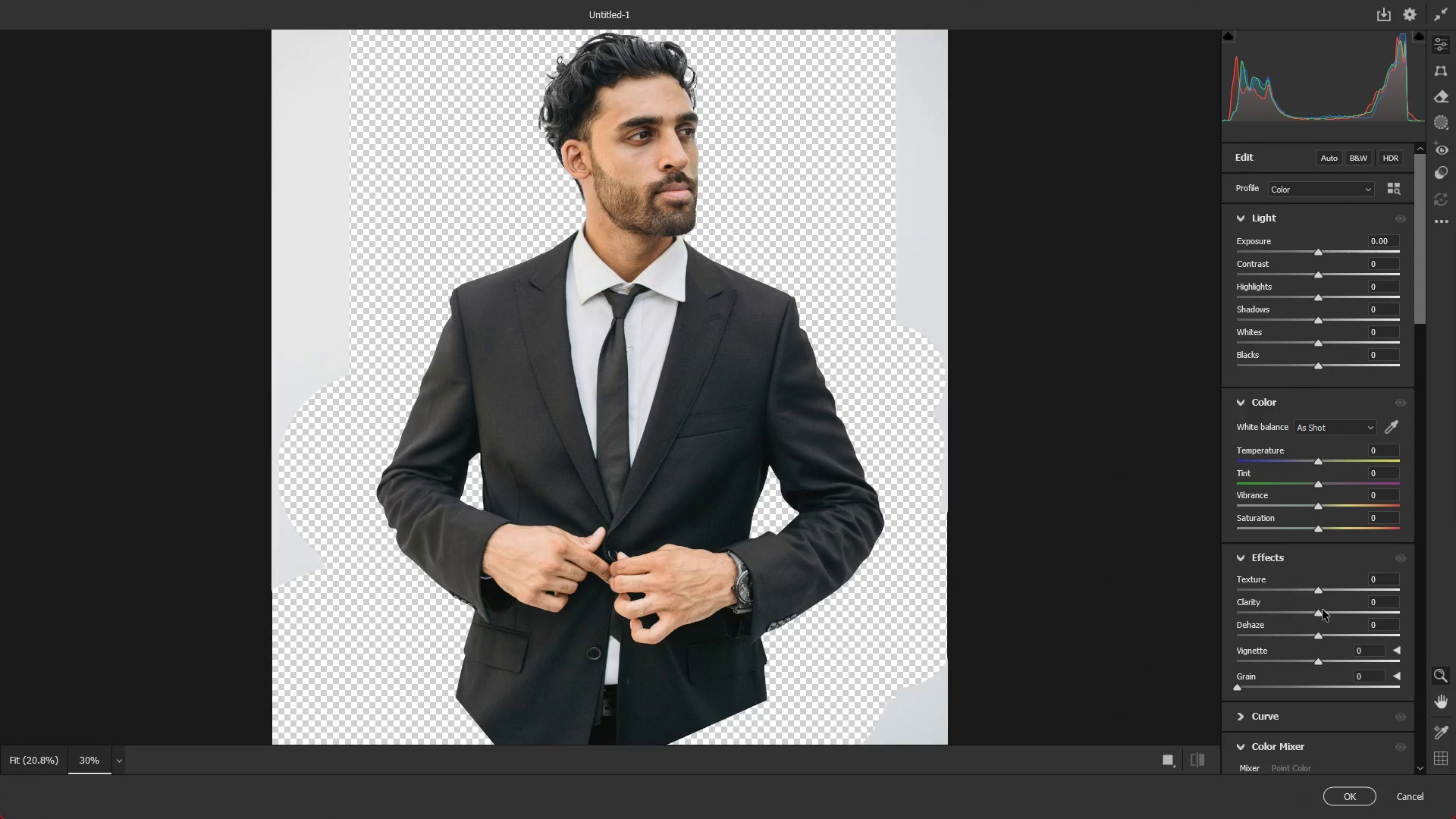 
left_click_drag(start_coordinate=[1323, 610], to_coordinate=[1330, 610])
 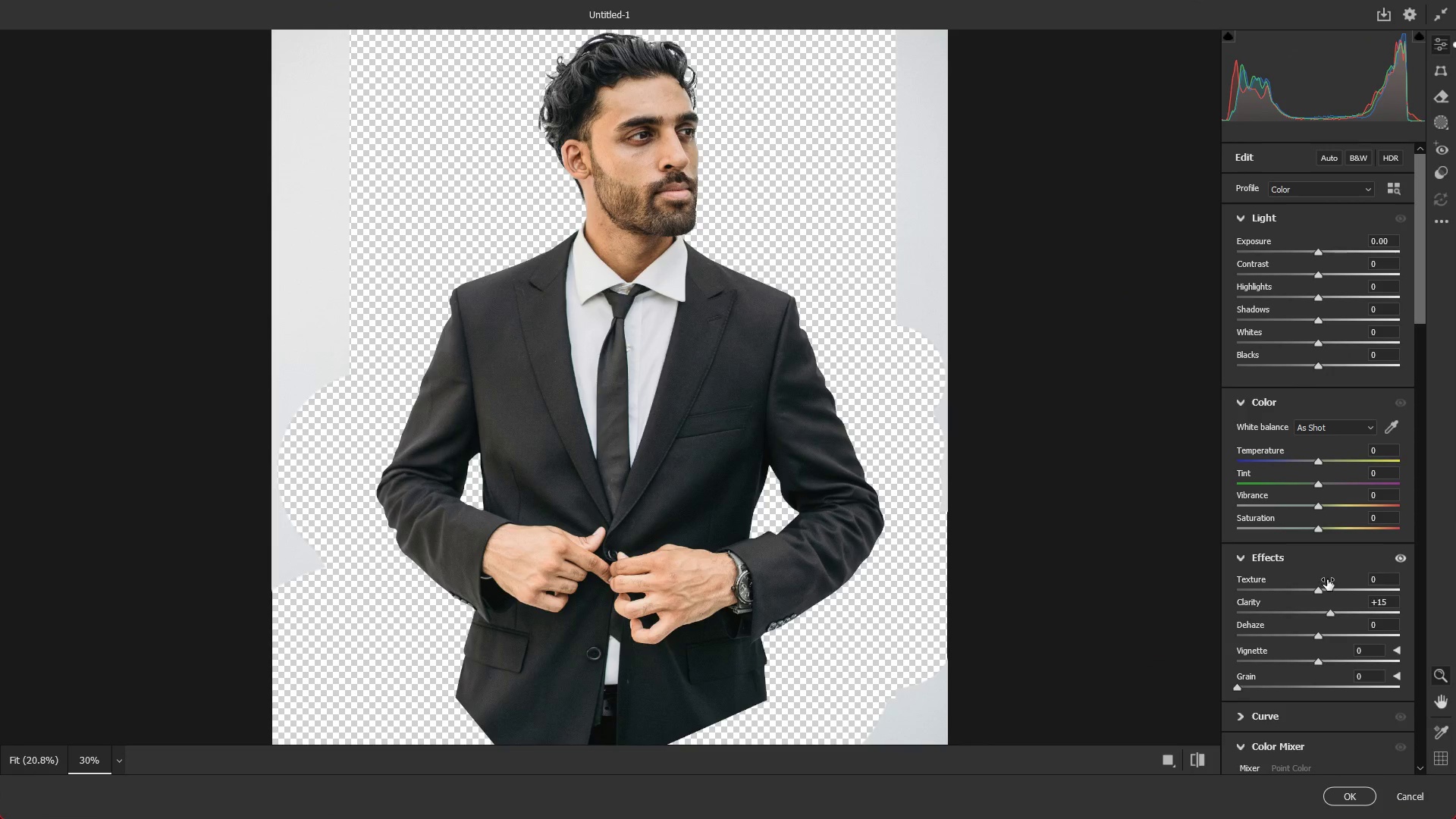 
left_click_drag(start_coordinate=[1329, 579], to_coordinate=[1358, 584])
 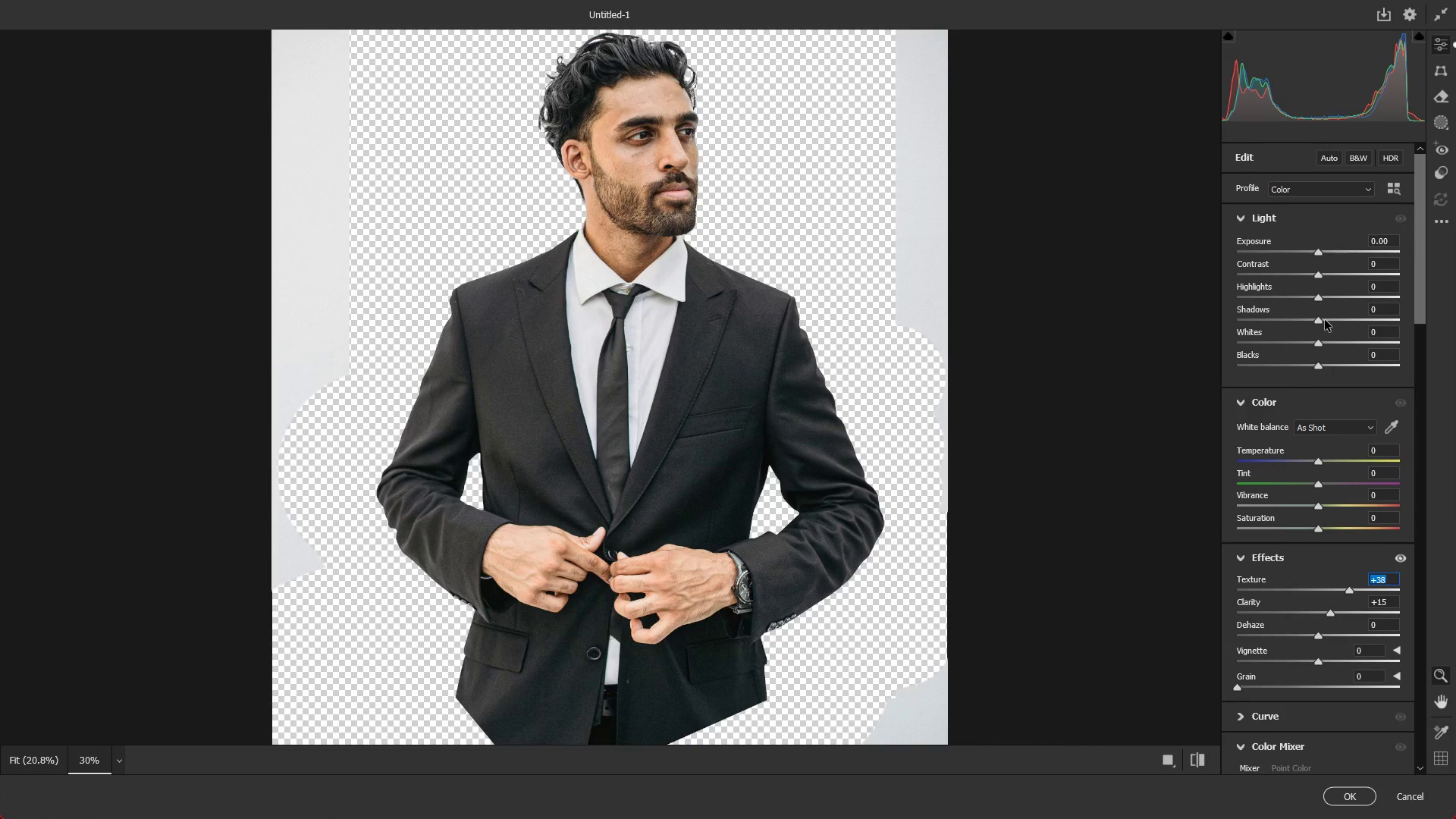 
left_click_drag(start_coordinate=[1322, 319], to_coordinate=[1335, 315])
 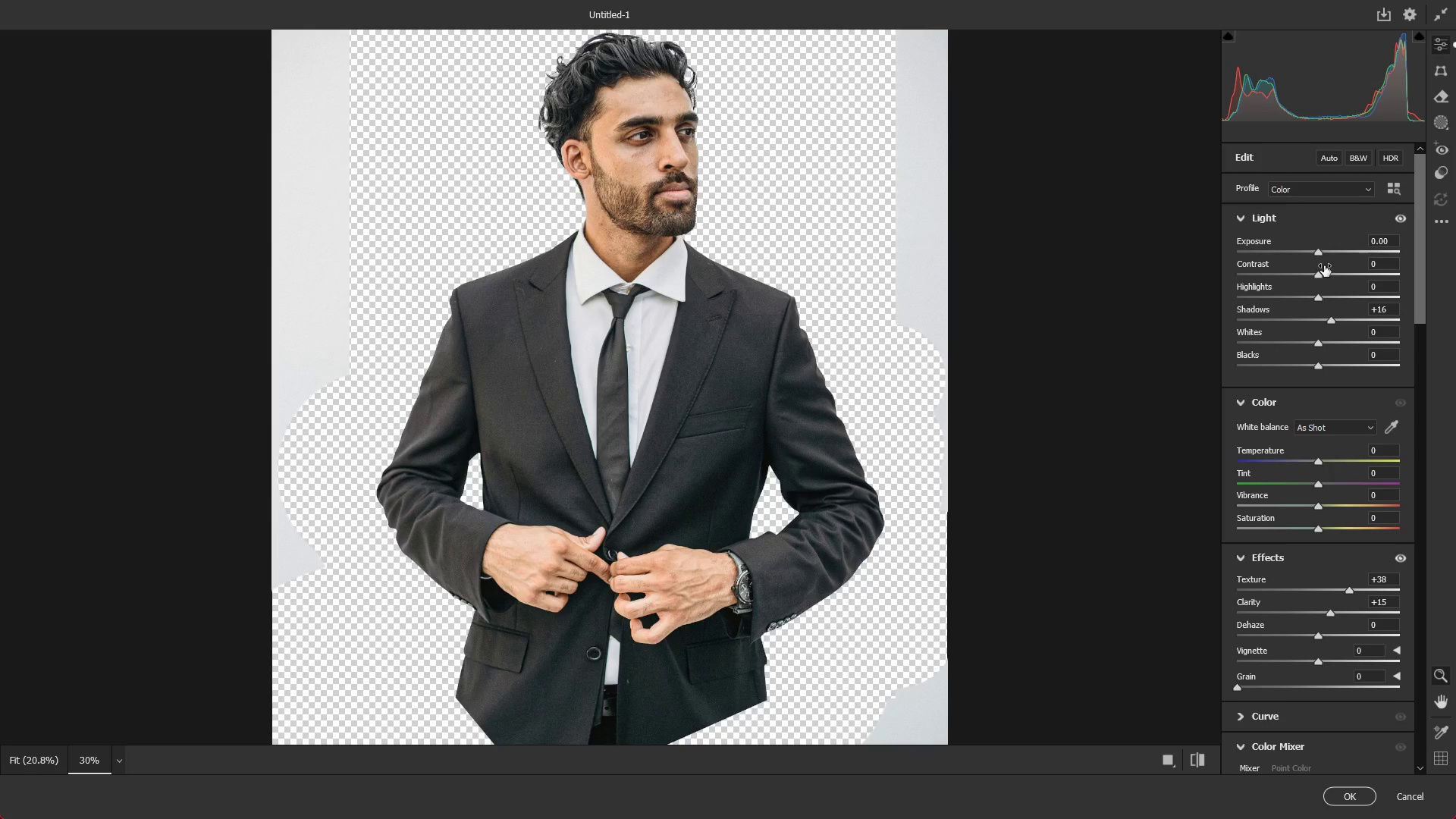 
left_click_drag(start_coordinate=[1323, 265], to_coordinate=[1329, 268])
 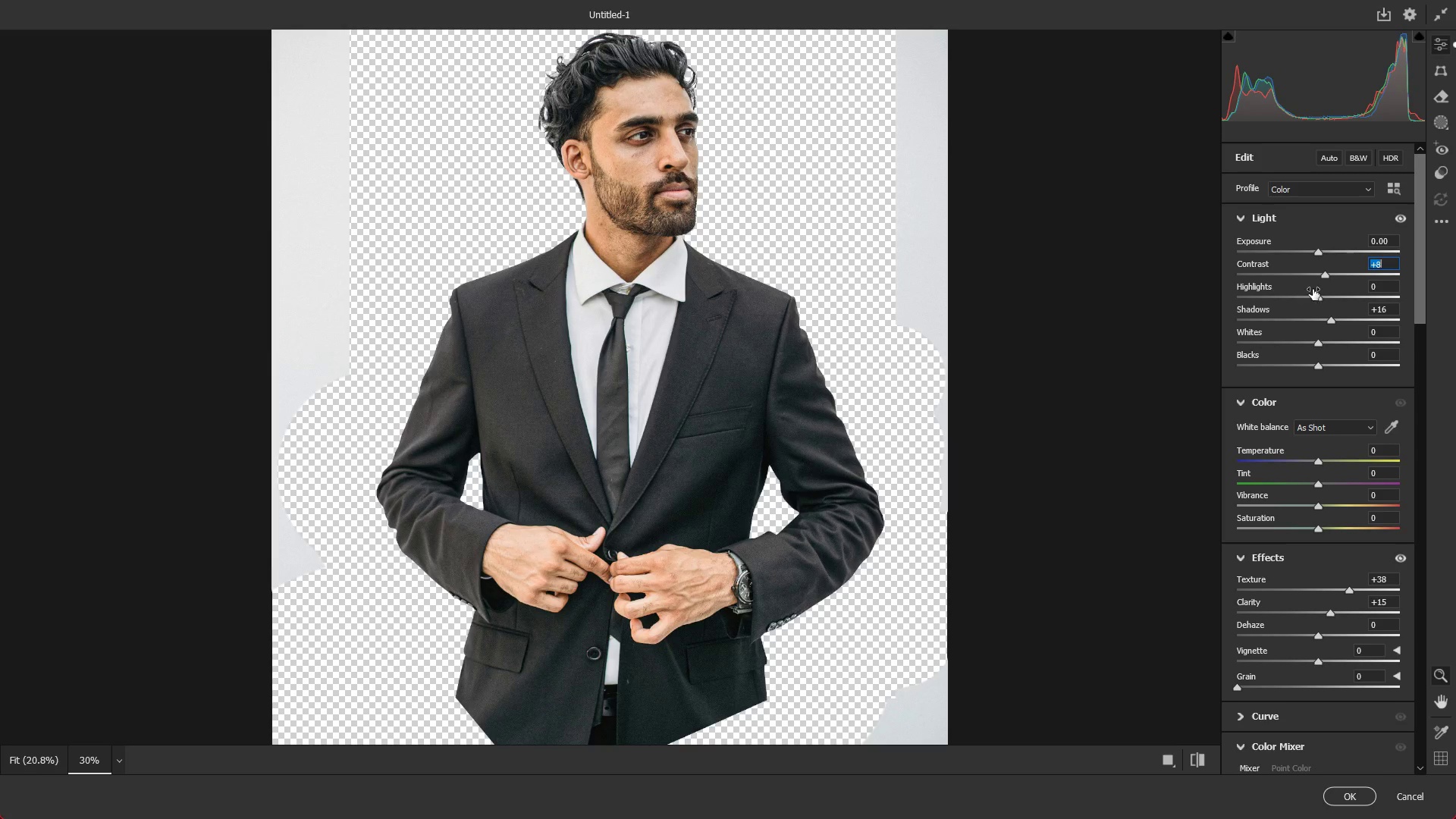 
left_click_drag(start_coordinate=[1313, 290], to_coordinate=[1319, 296])
 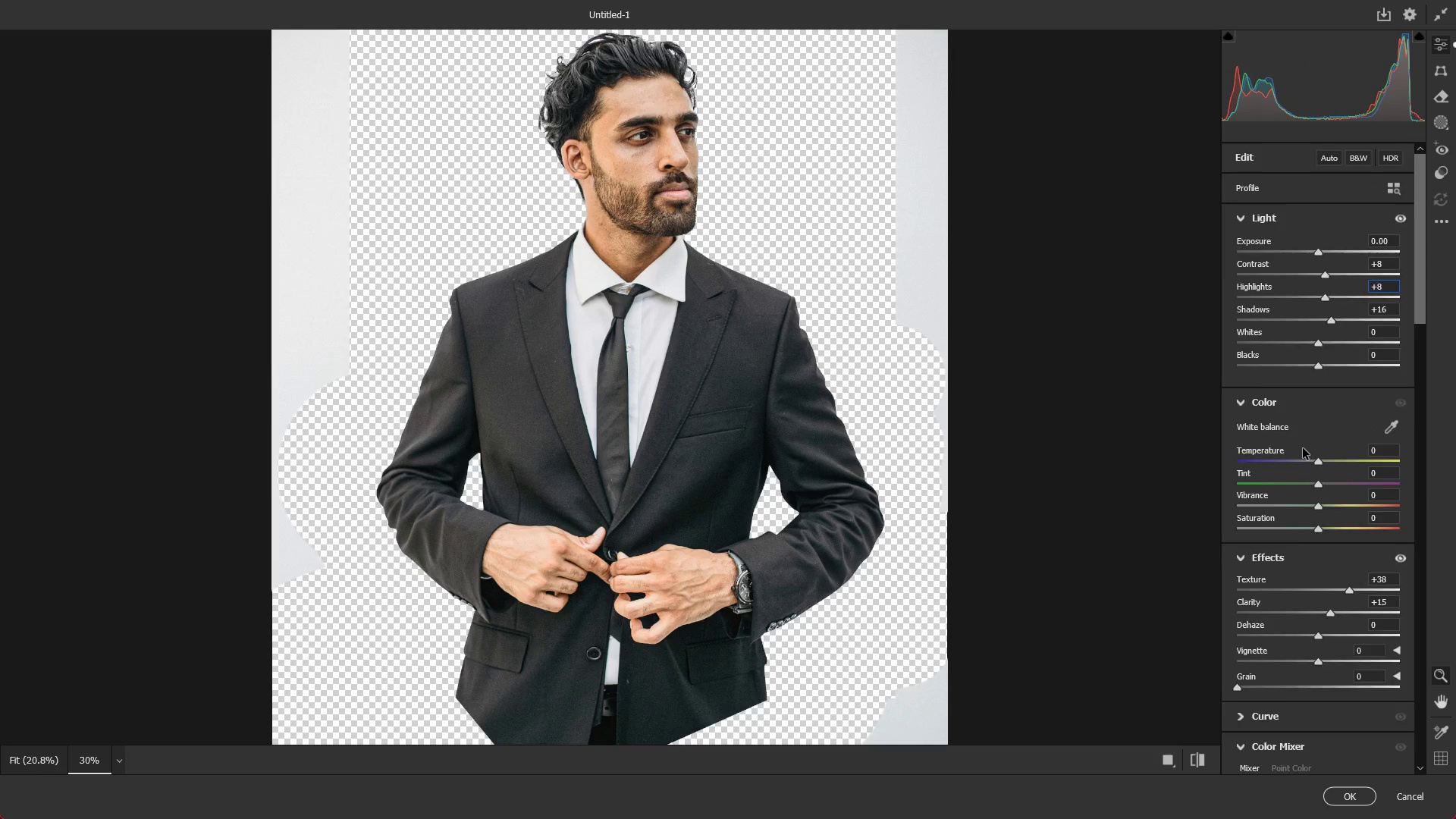 
scroll: coordinate [1279, 488], scroll_direction: down, amount: 11.0
 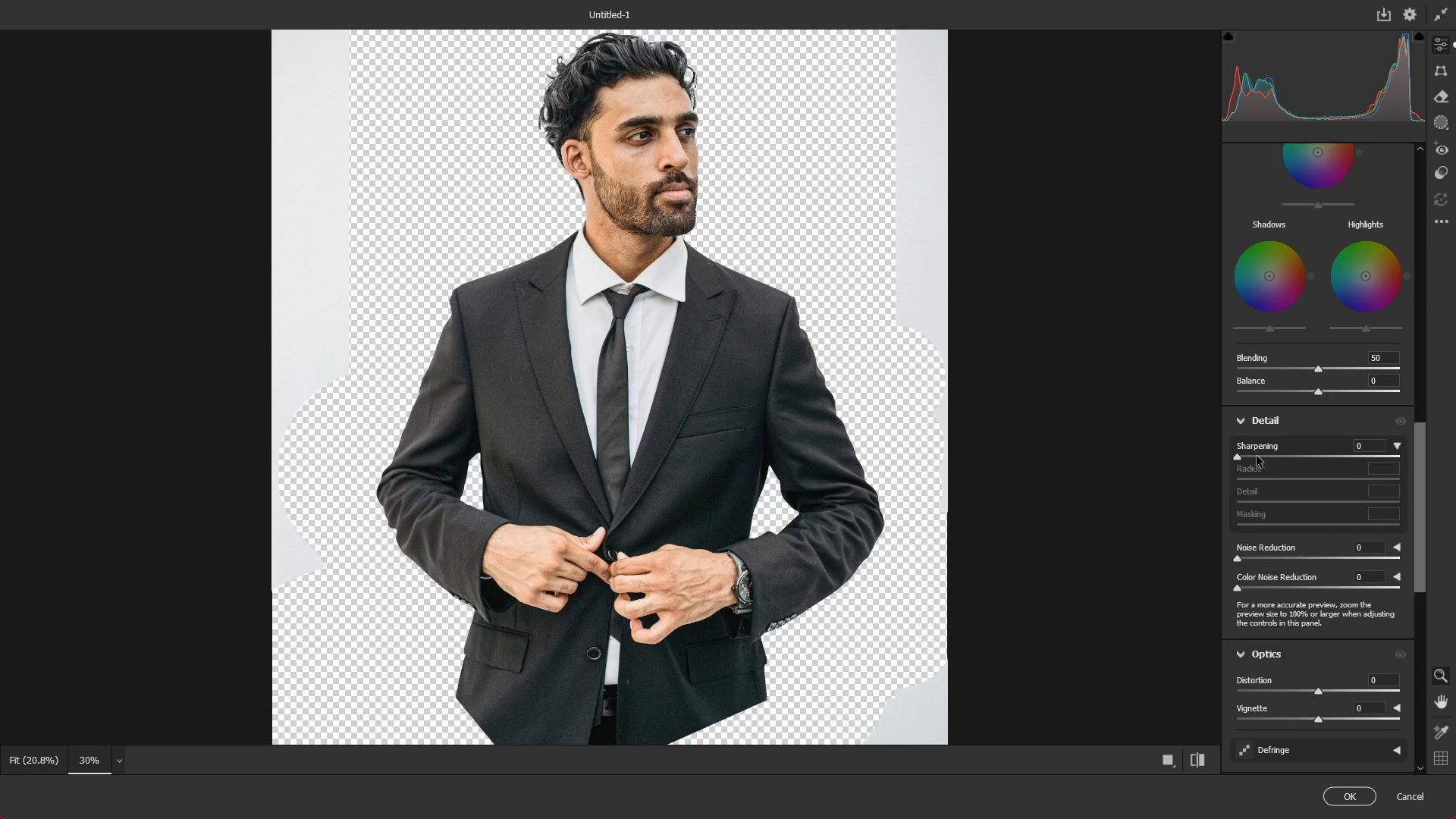 
left_click_drag(start_coordinate=[1258, 452], to_coordinate=[1281, 453])
 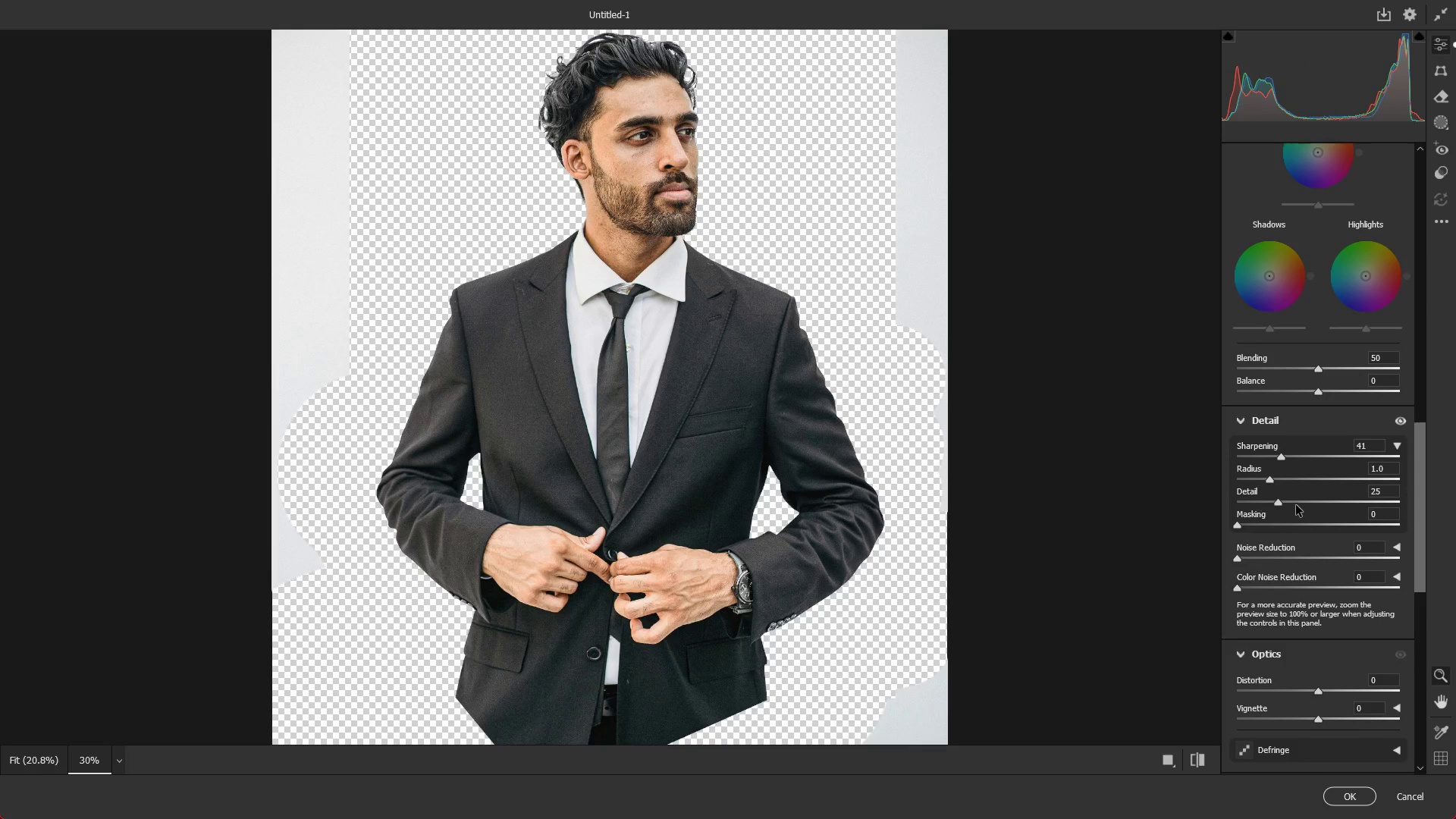 
key(NumpadEnter)
 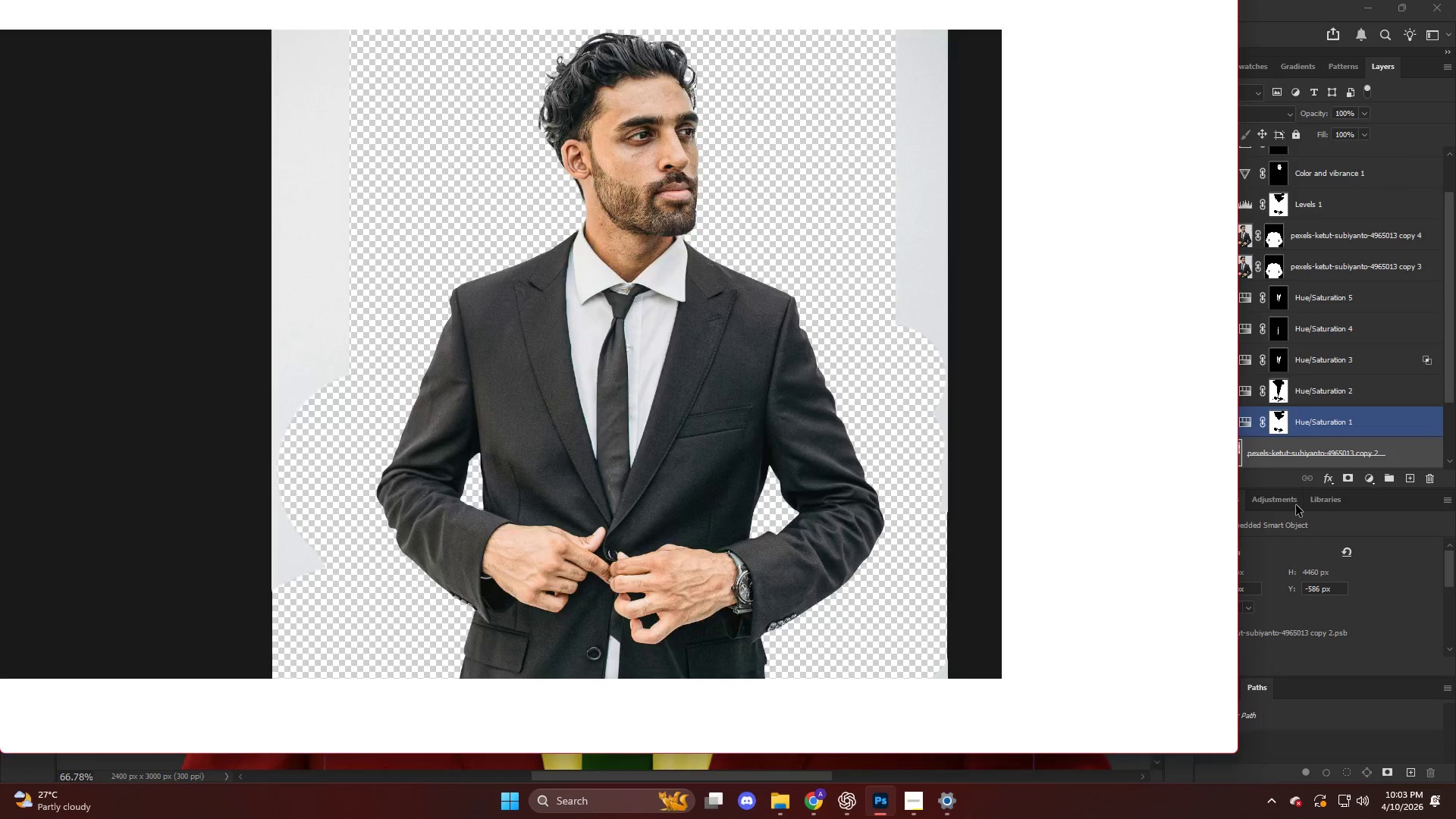 
key(NumpadEnter)
 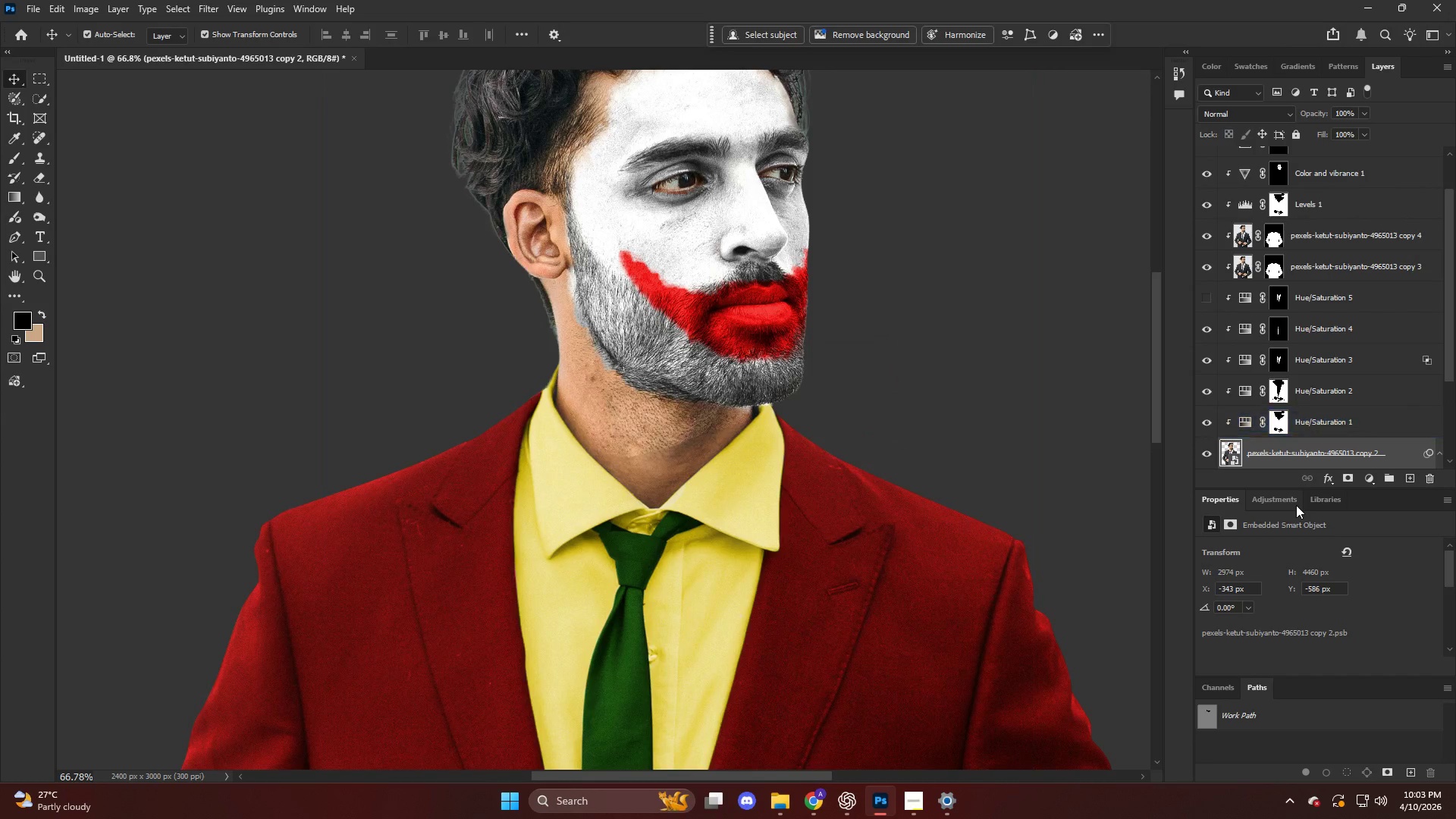 
hold_key(key=AltLeft, duration=0.45)
 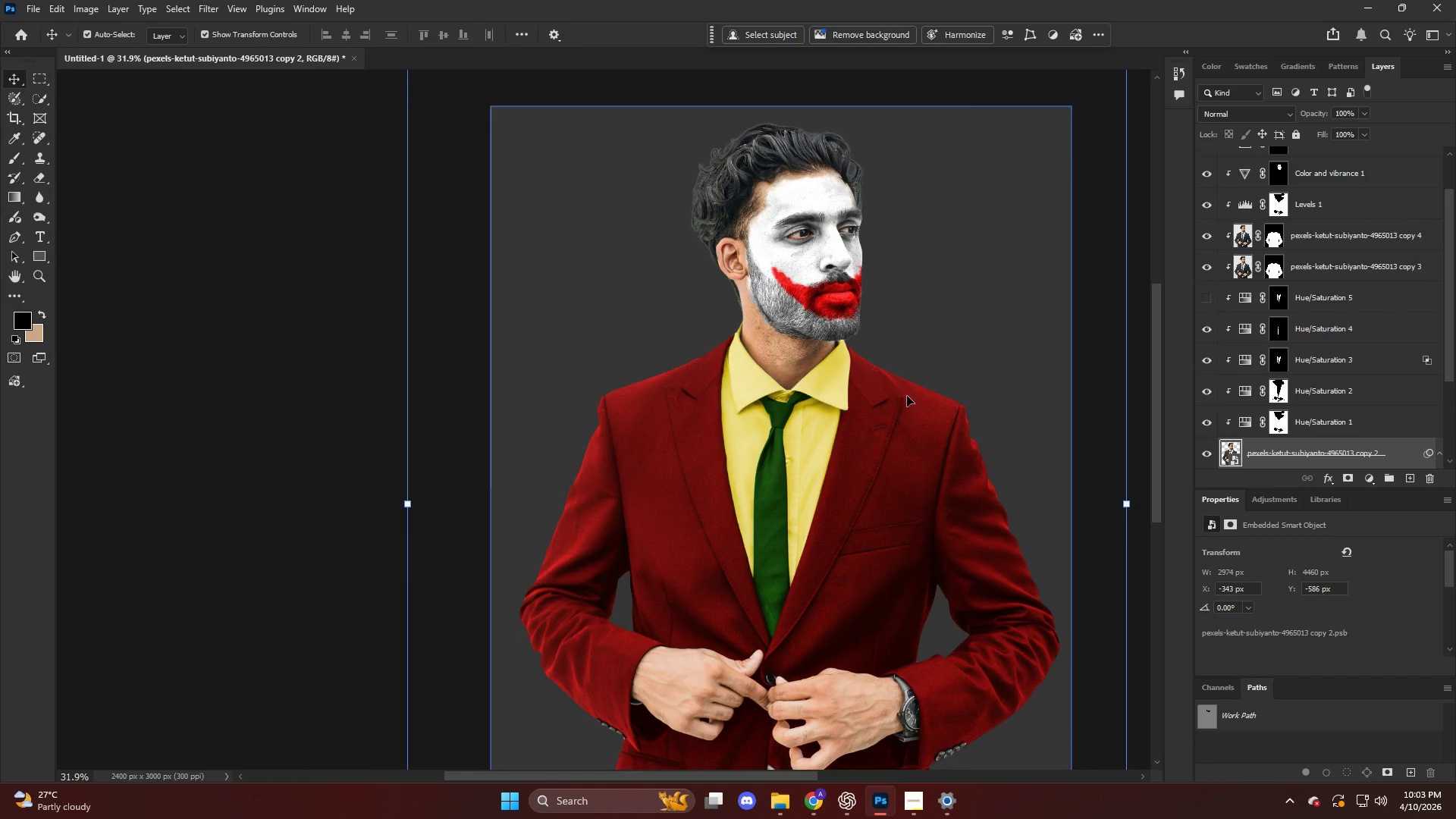 
key(Alt+AltLeft)
 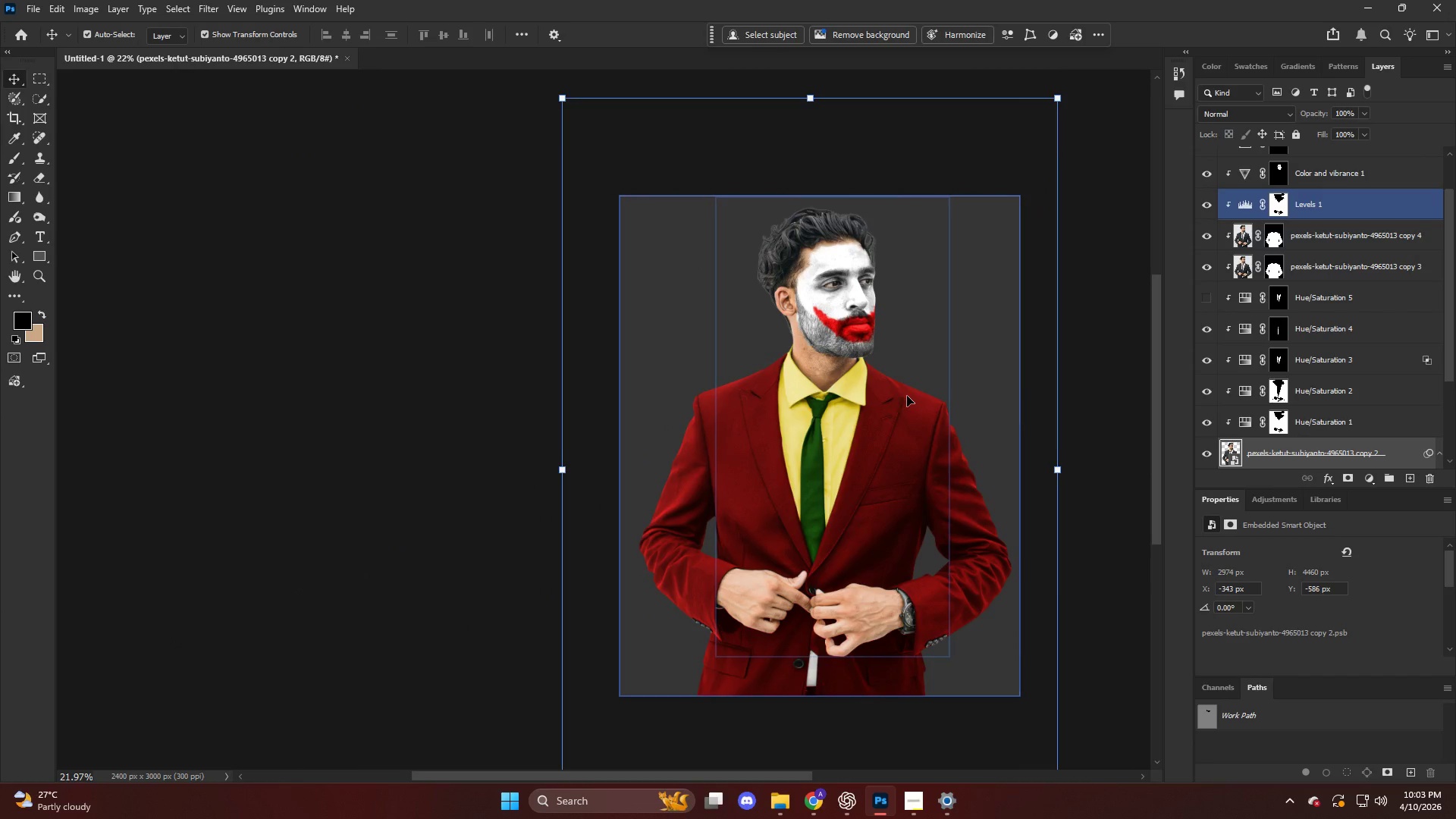 
scroll: coordinate [907, 396], scroll_direction: down, amount: 17.0
 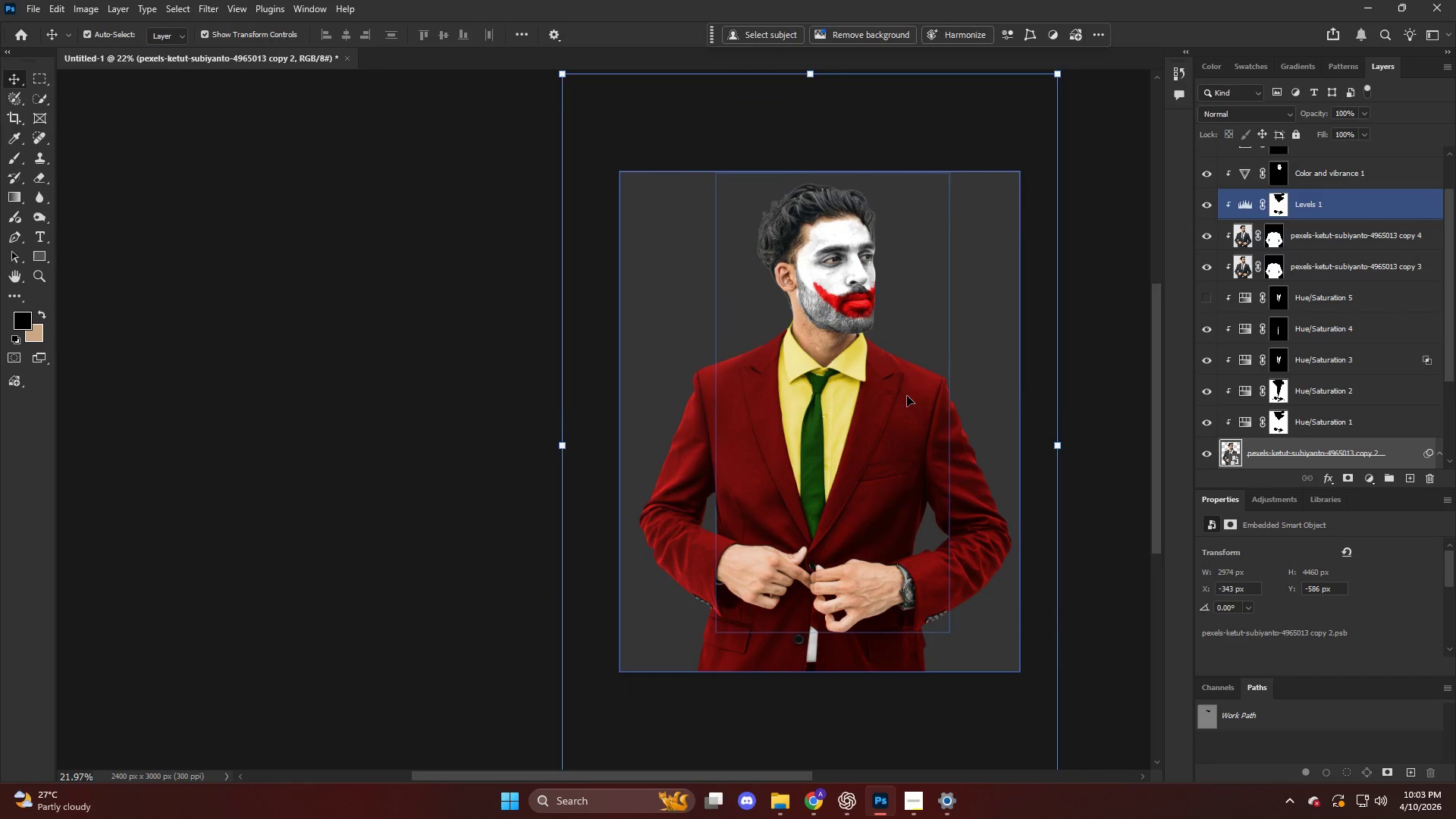 
hold_key(key=ControlLeft, duration=0.44)
hold_key(key=ControlLeft, duration=0.45)
scroll: coordinate [908, 397], scroll_direction: down, amount: 21.0
 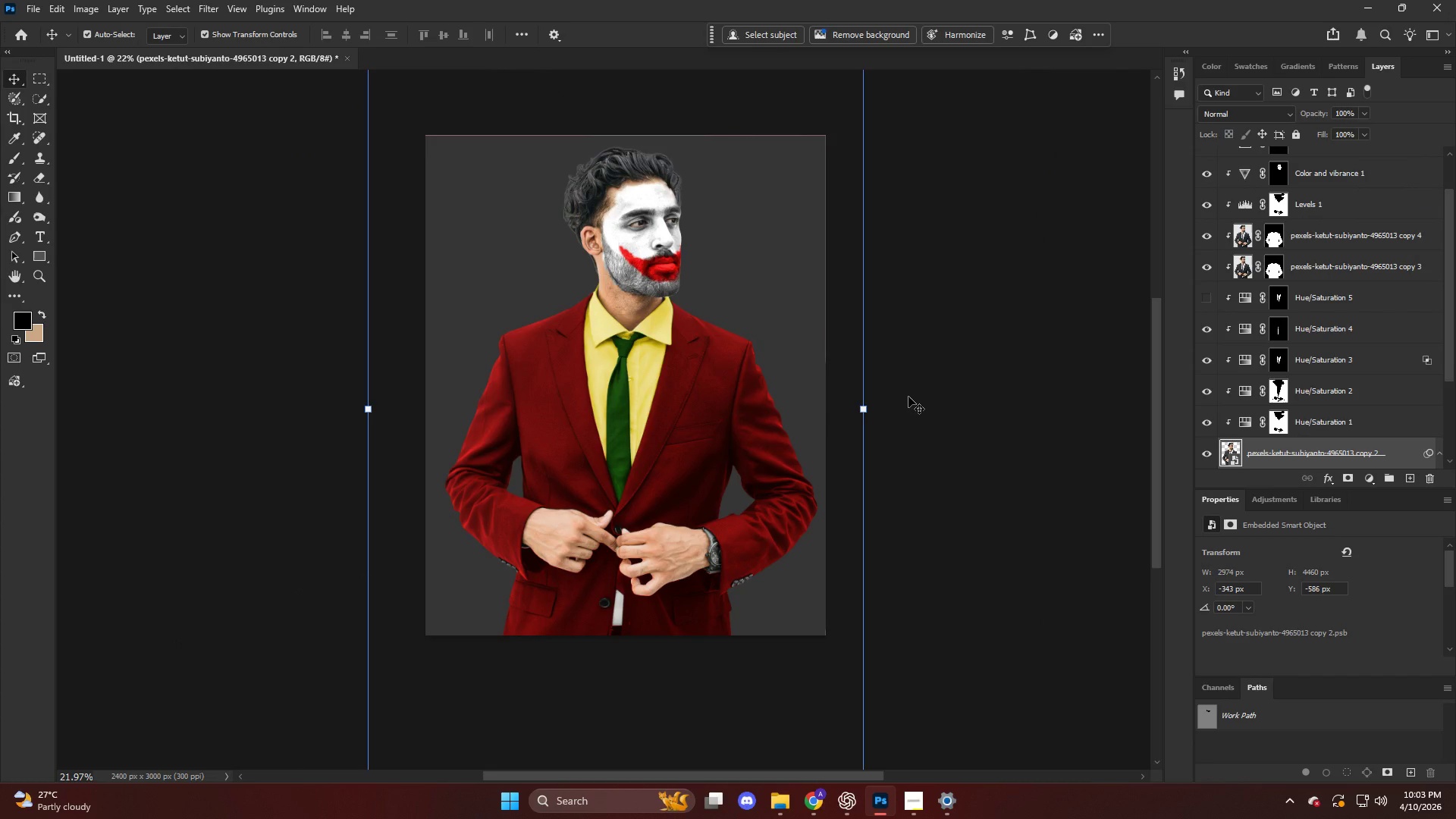 
wait(139.28)
 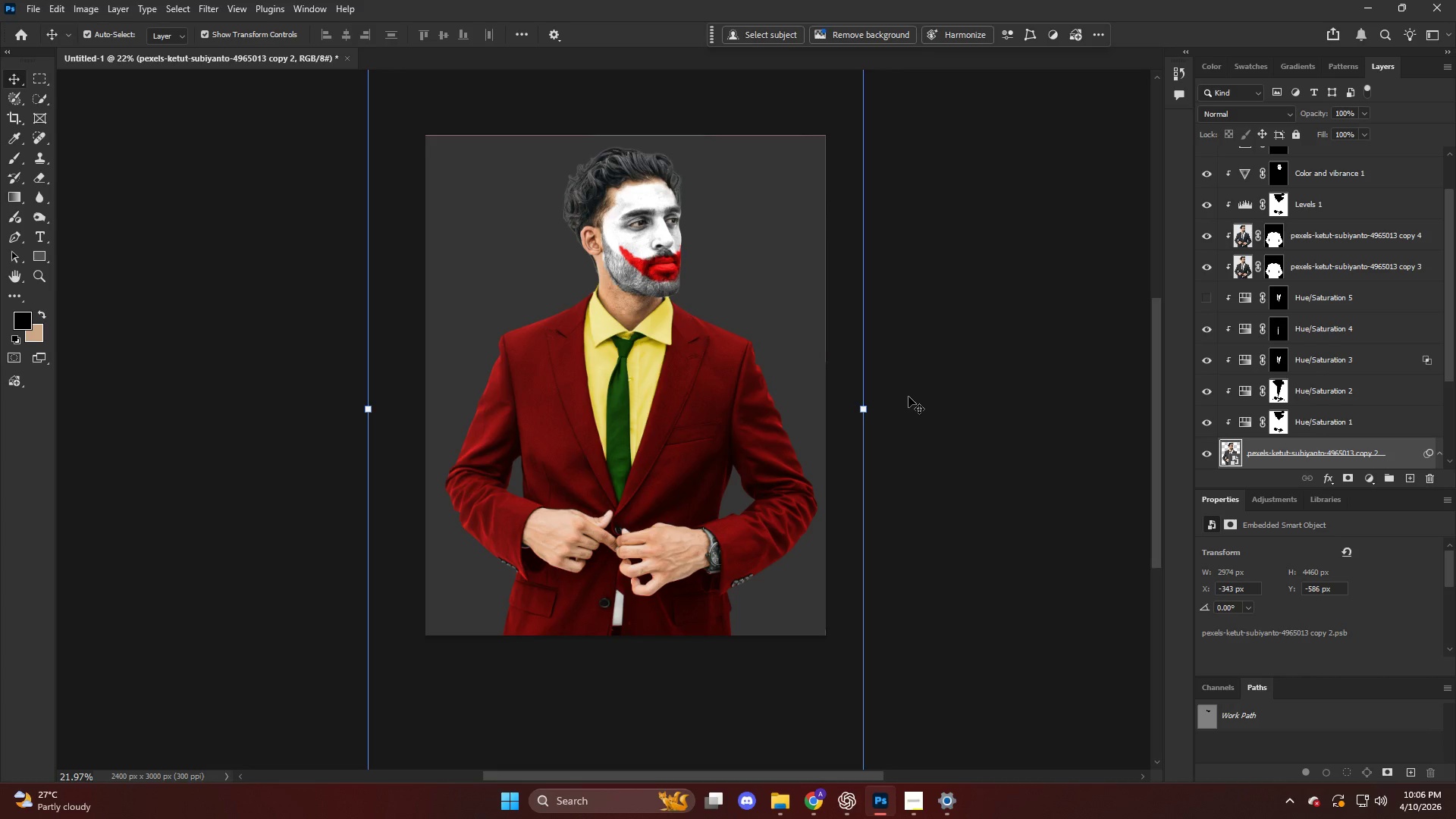 
hold_key(key=AltLeft, duration=0.41)
scroll: coordinate [705, 261], scroll_direction: up, amount: 12.0
 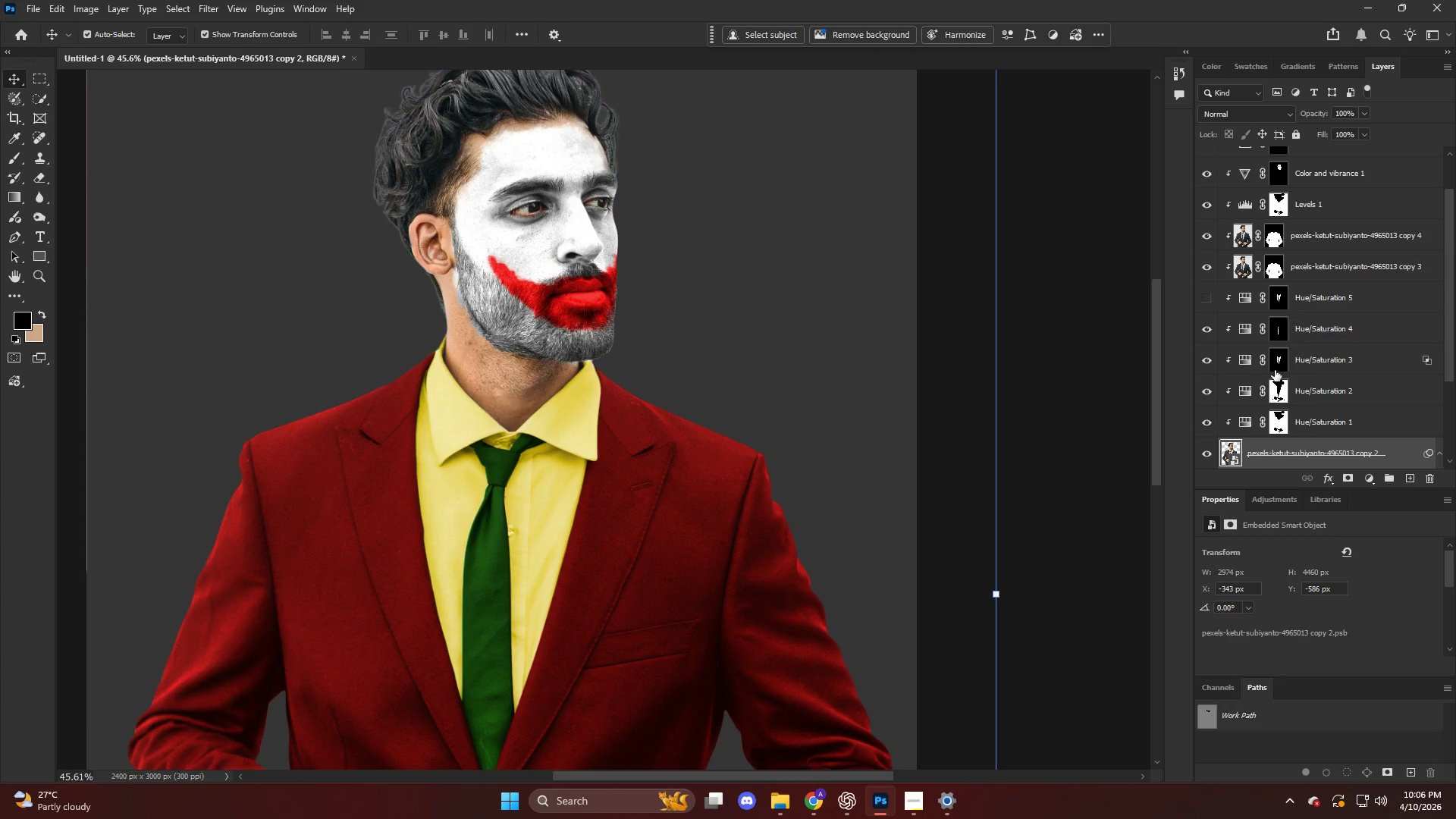 
left_click([1355, 152])
 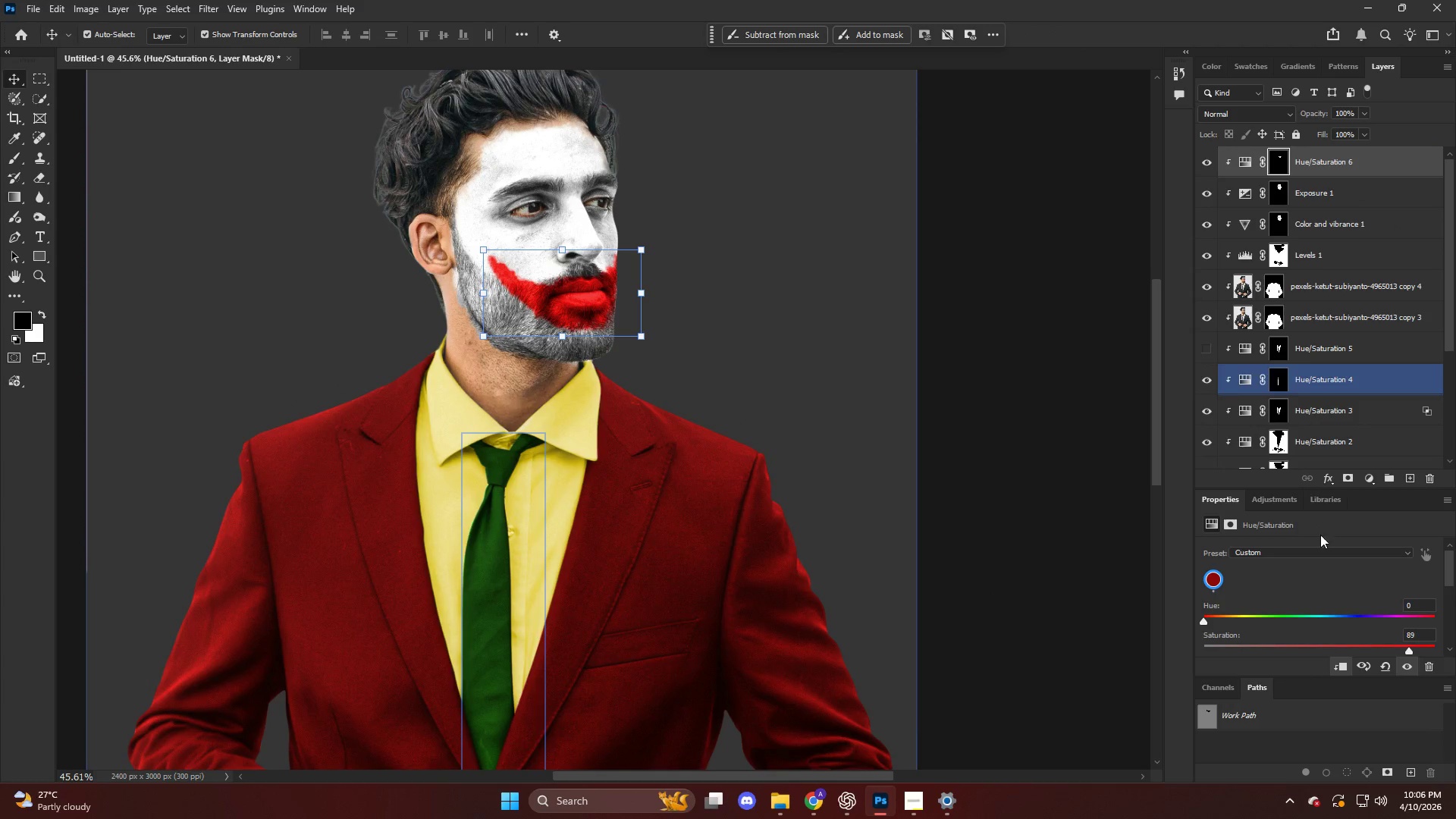 
scroll: coordinate [1288, 352], scroll_direction: up, amount: 9.0
 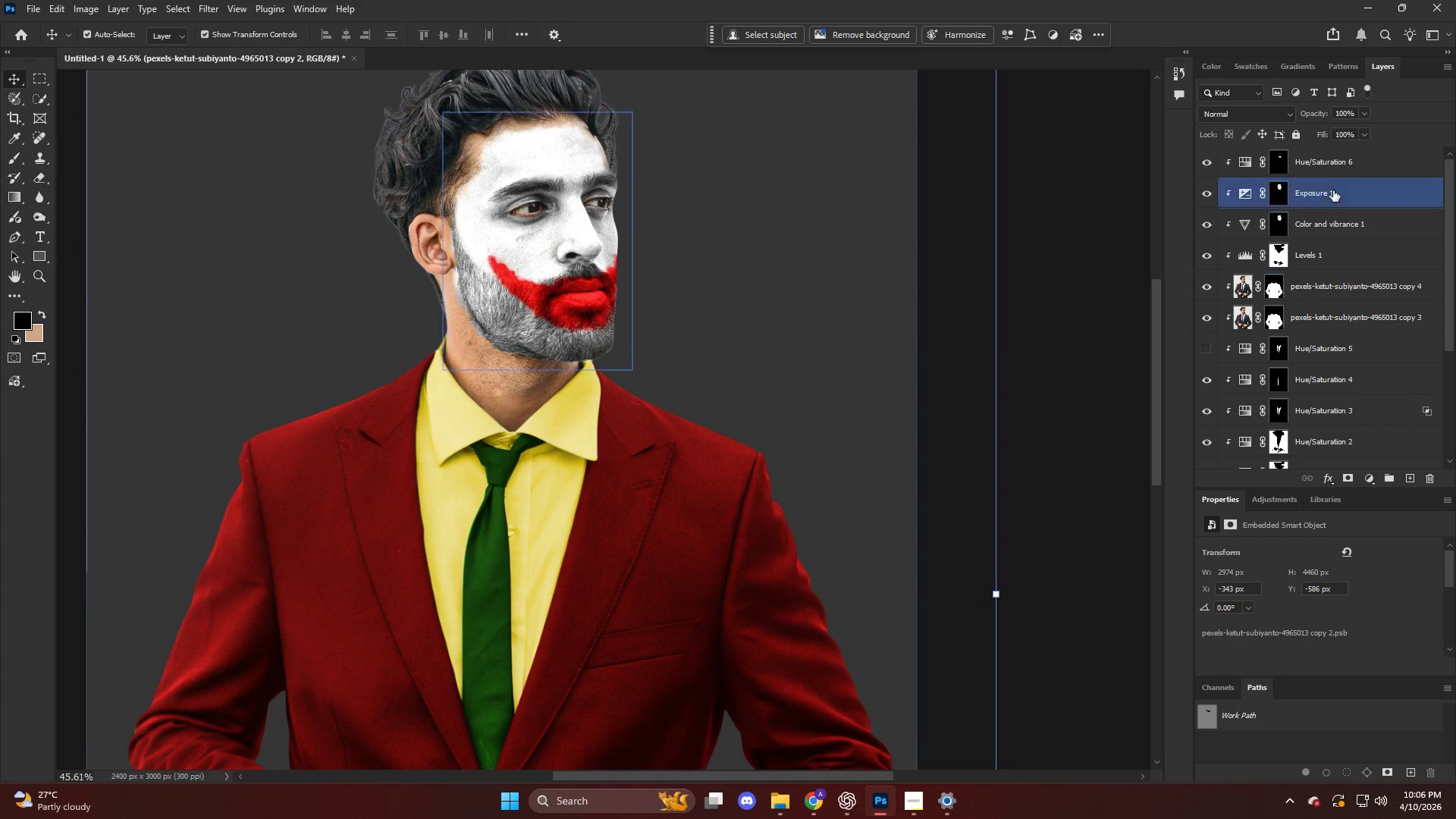 
left_click_drag(start_coordinate=[1266, 629], to_coordinate=[1249, 627])
 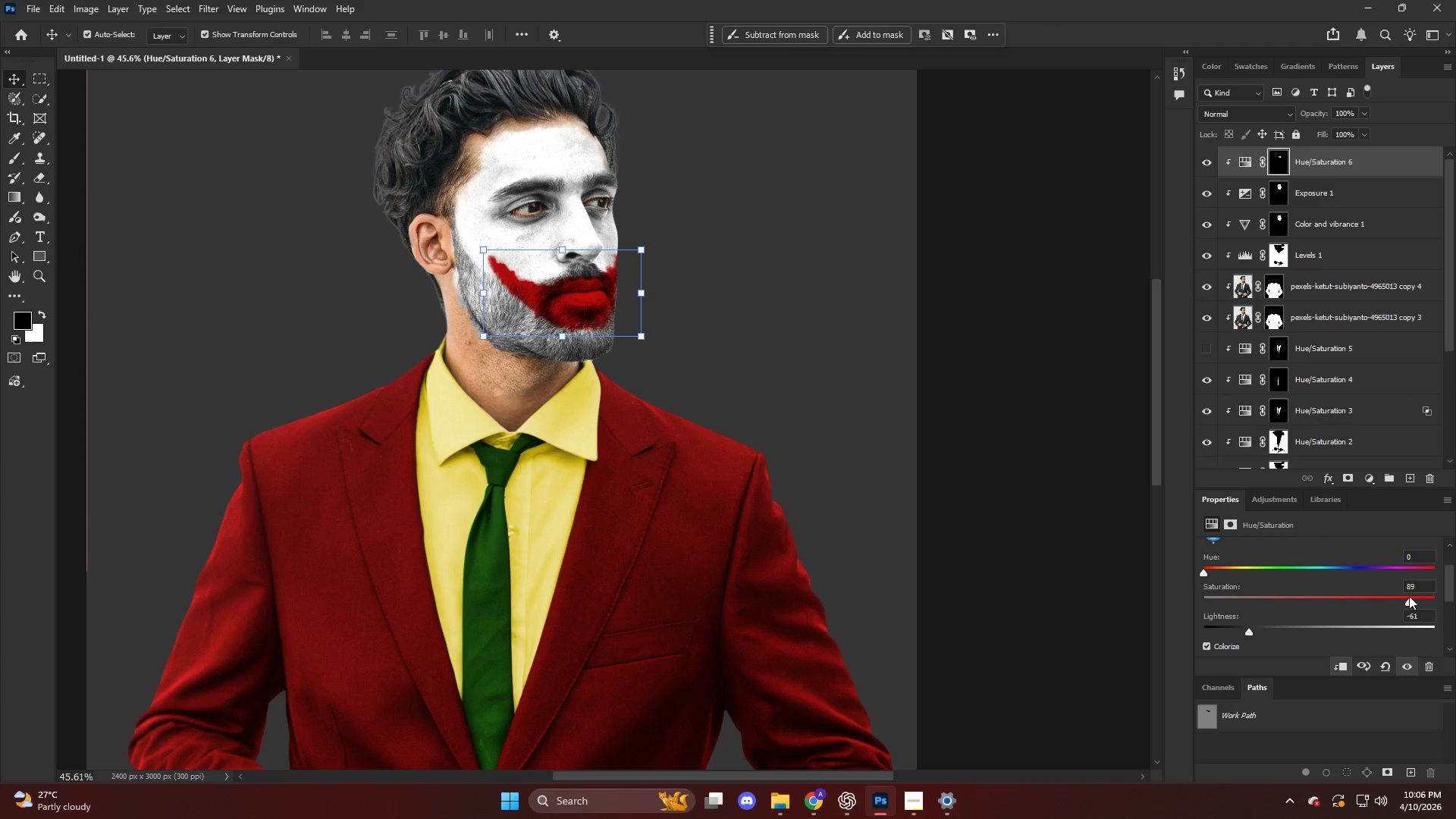 
scroll: coordinate [1292, 620], scroll_direction: down, amount: 4.0
 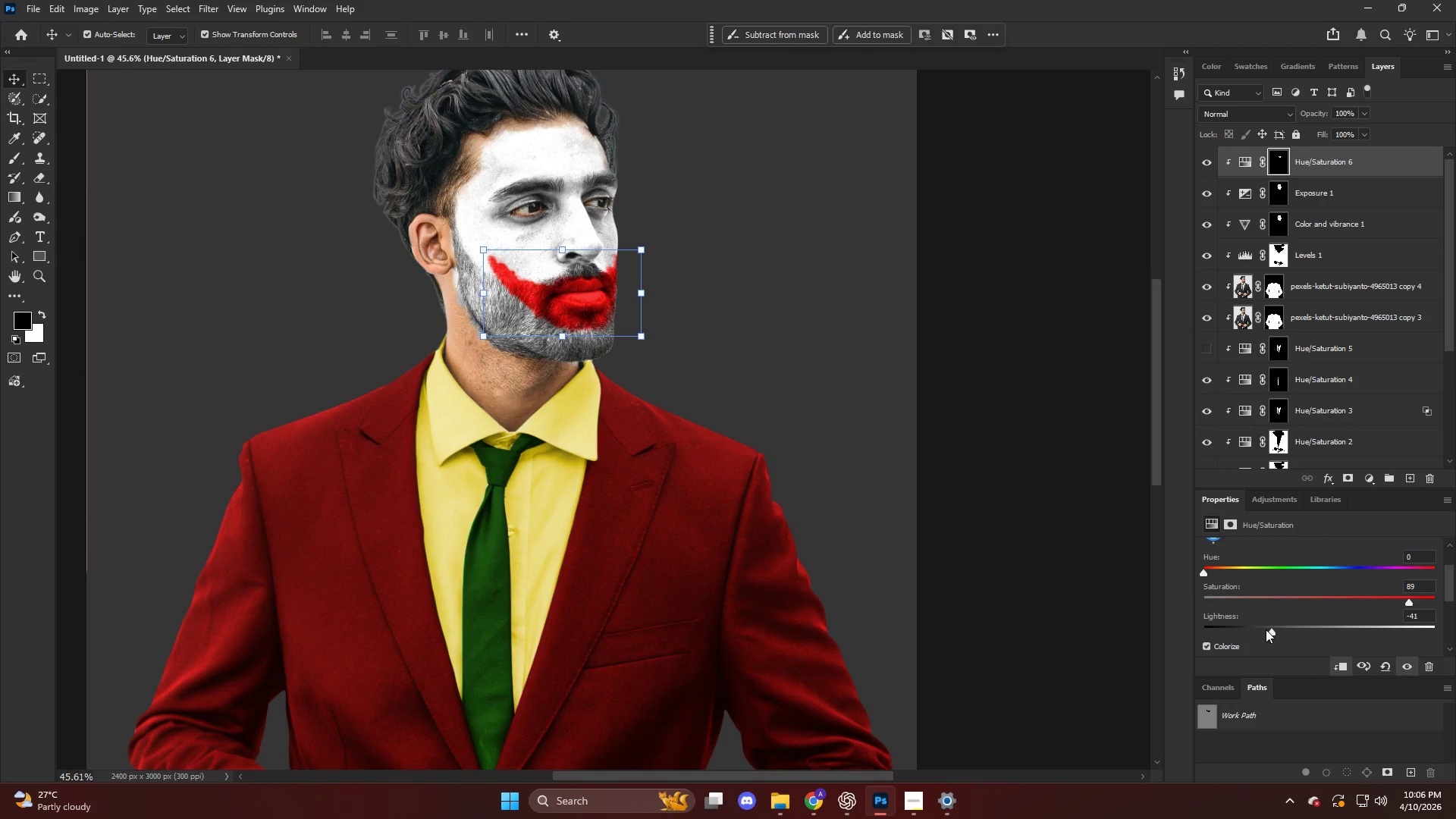 
left_click_drag(start_coordinate=[1404, 598], to_coordinate=[1373, 606])
 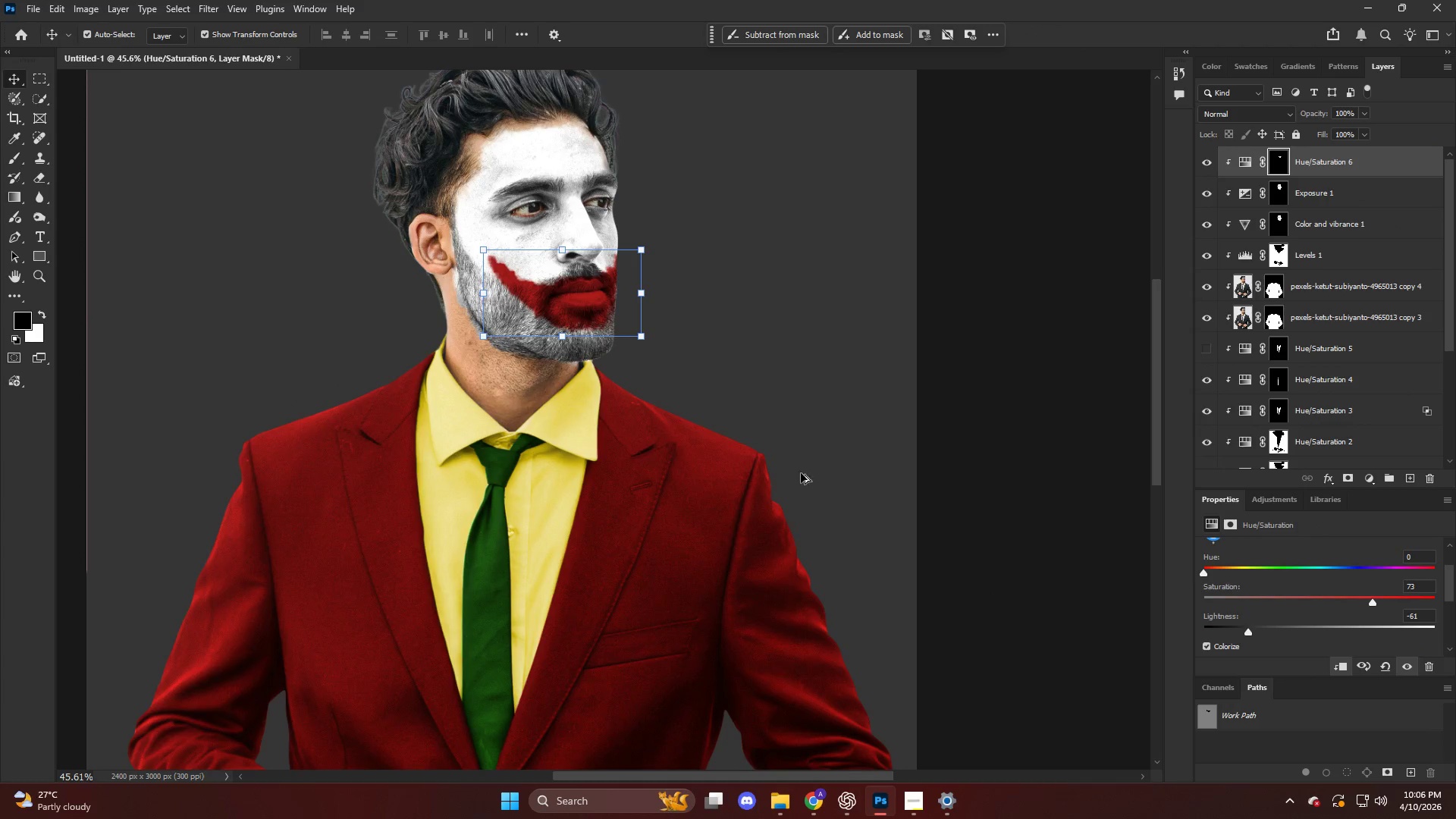 
hold_key(key=AltLeft, duration=0.33)
hold_key(key=AltLeft, duration=0.55)
hold_key(key=AltLeft, duration=0.39)
scroll: coordinate [576, 314], scroll_direction: up, amount: 14.0
 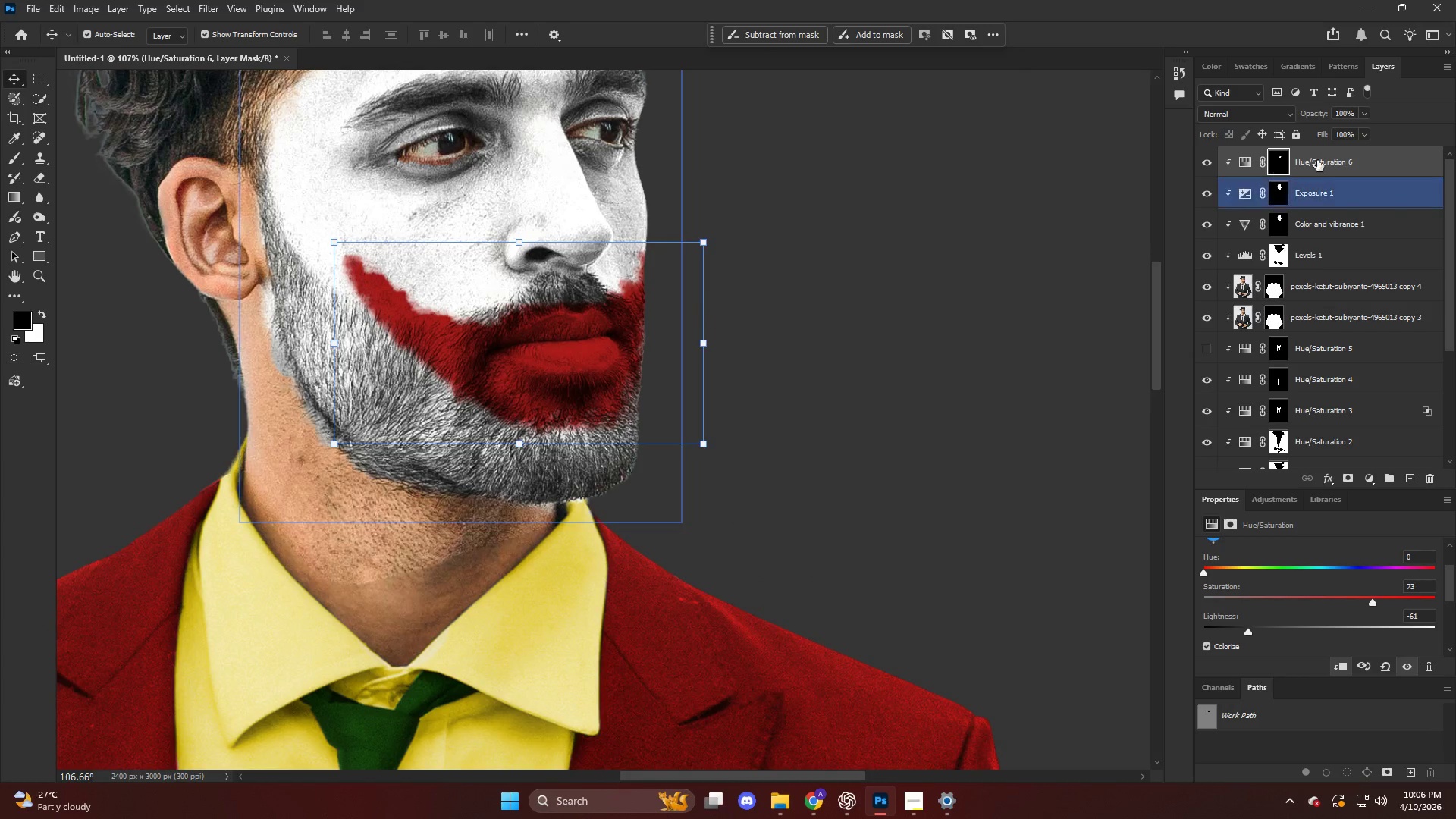 
left_click([1325, 159])
 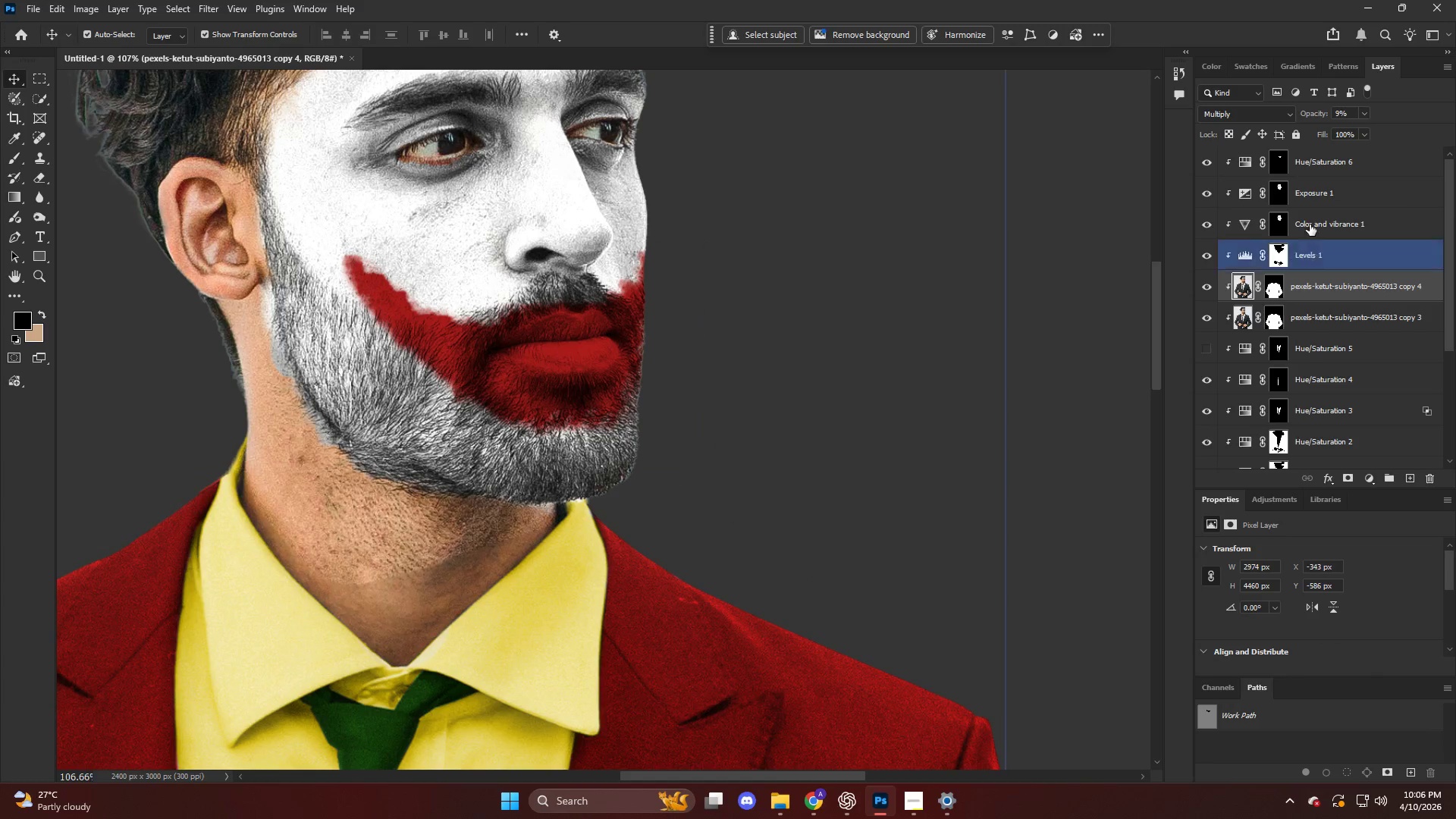 
double_click([1324, 174])
 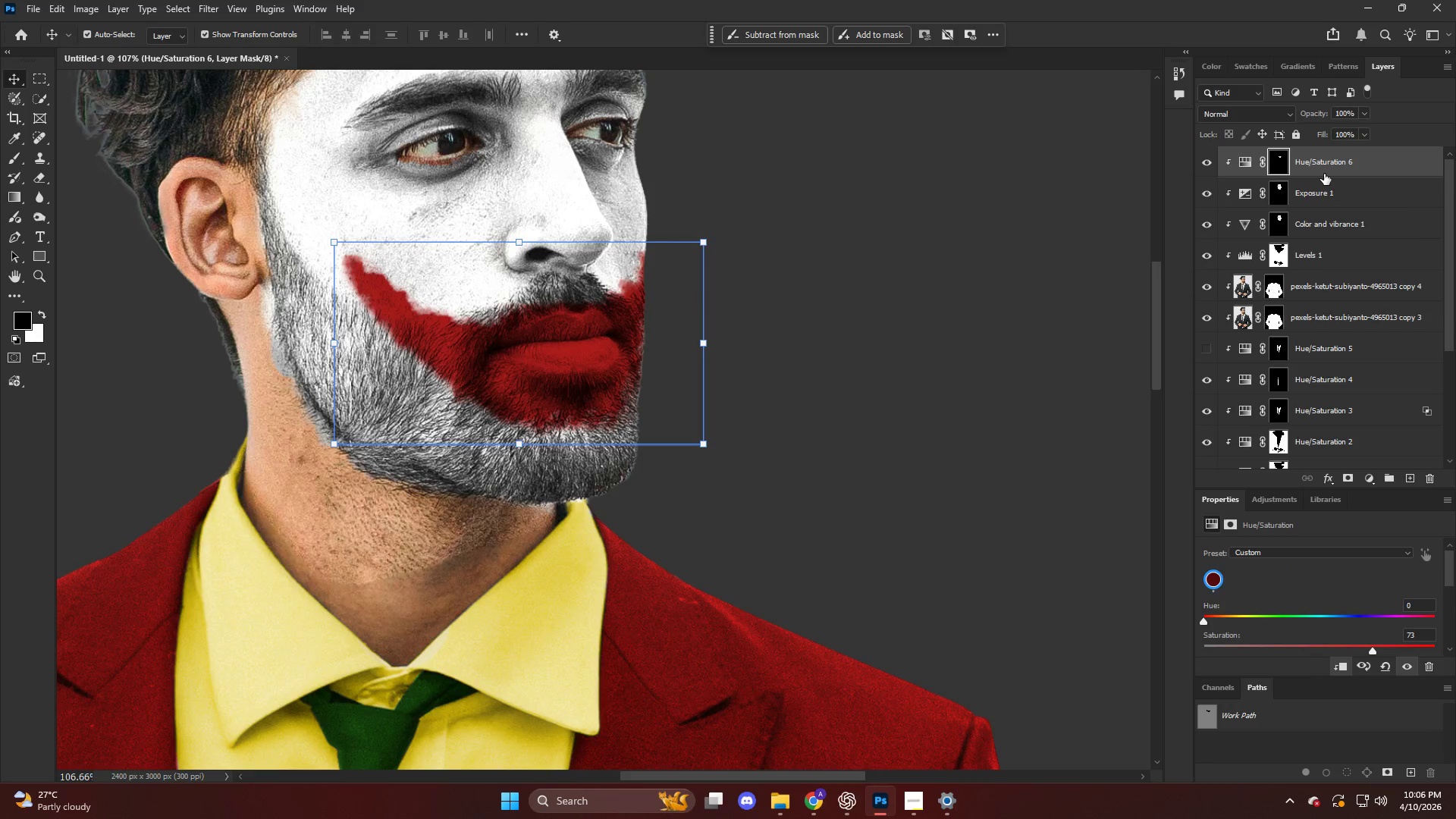 
right_click([1324, 174])
 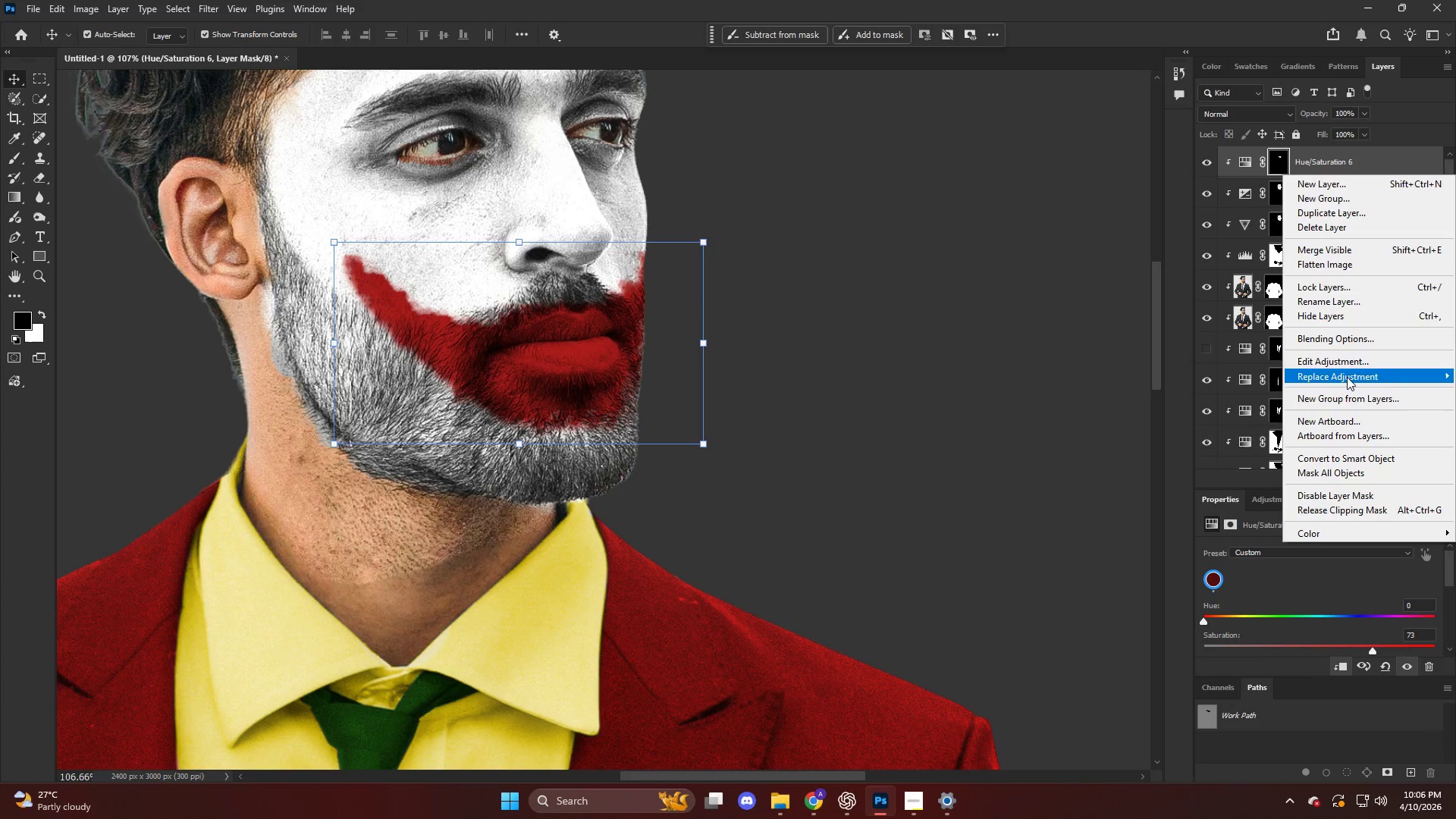 
left_click([1351, 340])
 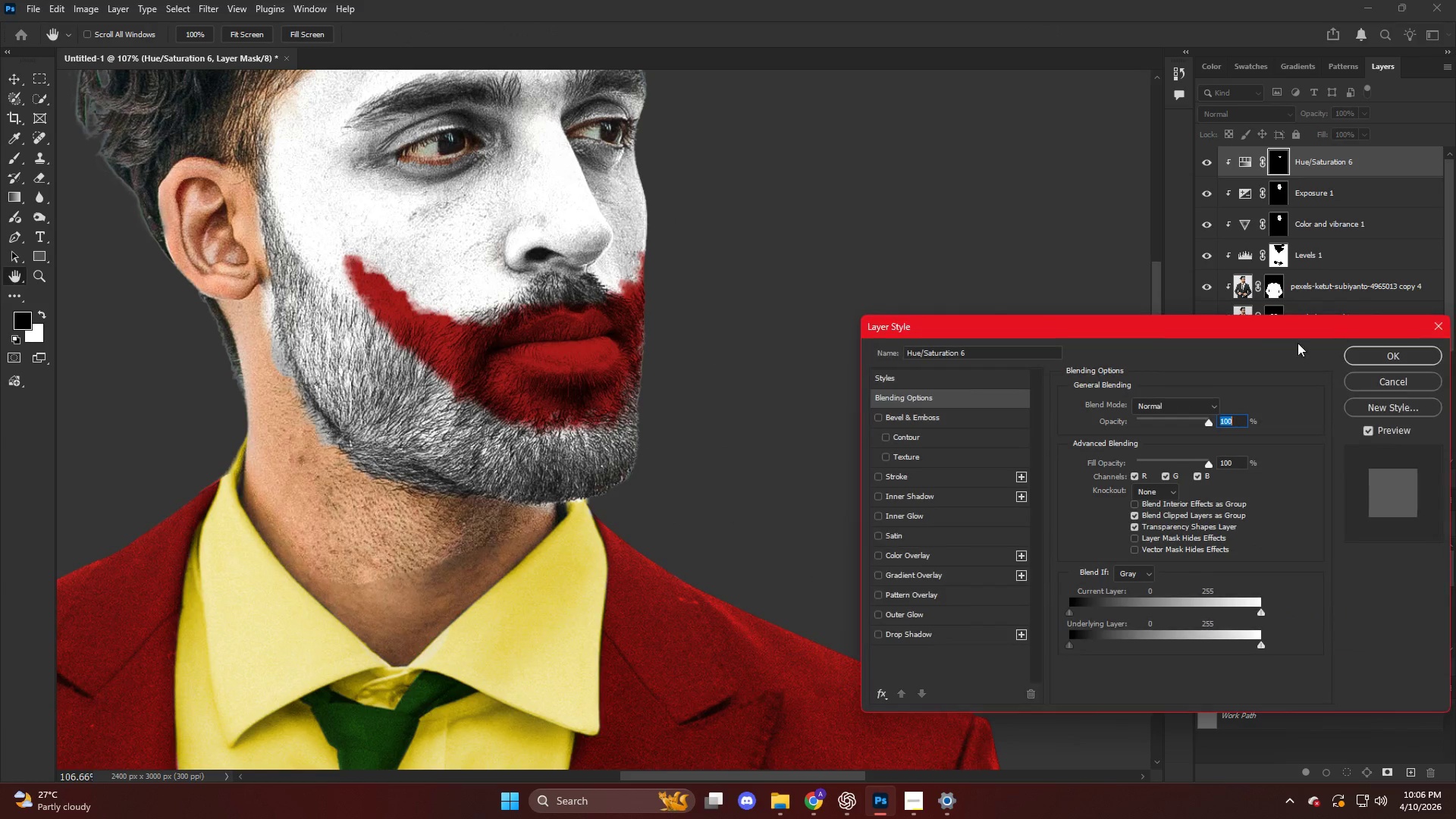 
hold_key(key=AltLeft, duration=1.94)
left_click_drag(start_coordinate=[1228, 642], to_coordinate=[1305, 648])
 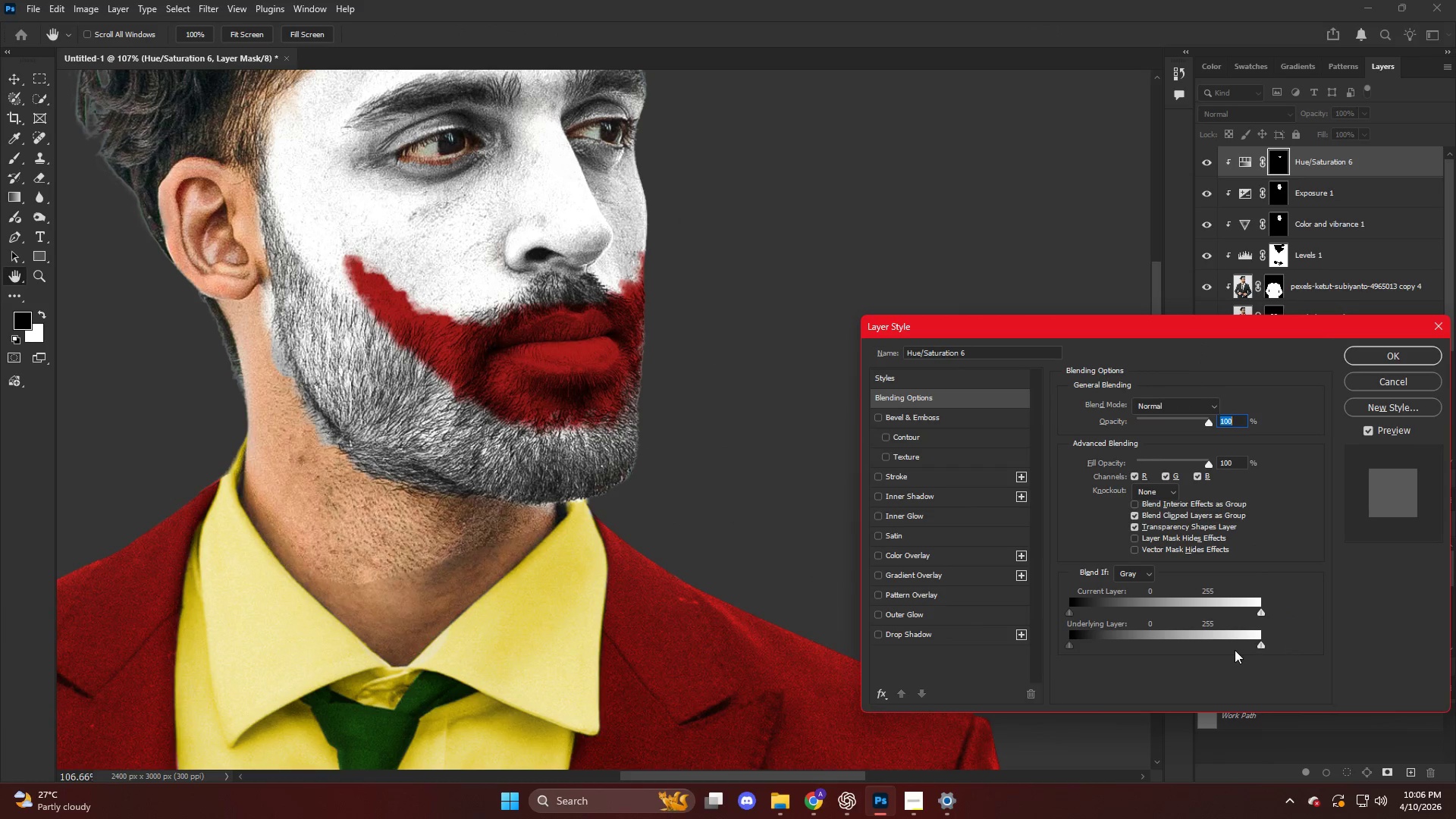 
hold_key(key=AltLeft, duration=1.0)
left_click_drag(start_coordinate=[1239, 647], to_coordinate=[1316, 636])
 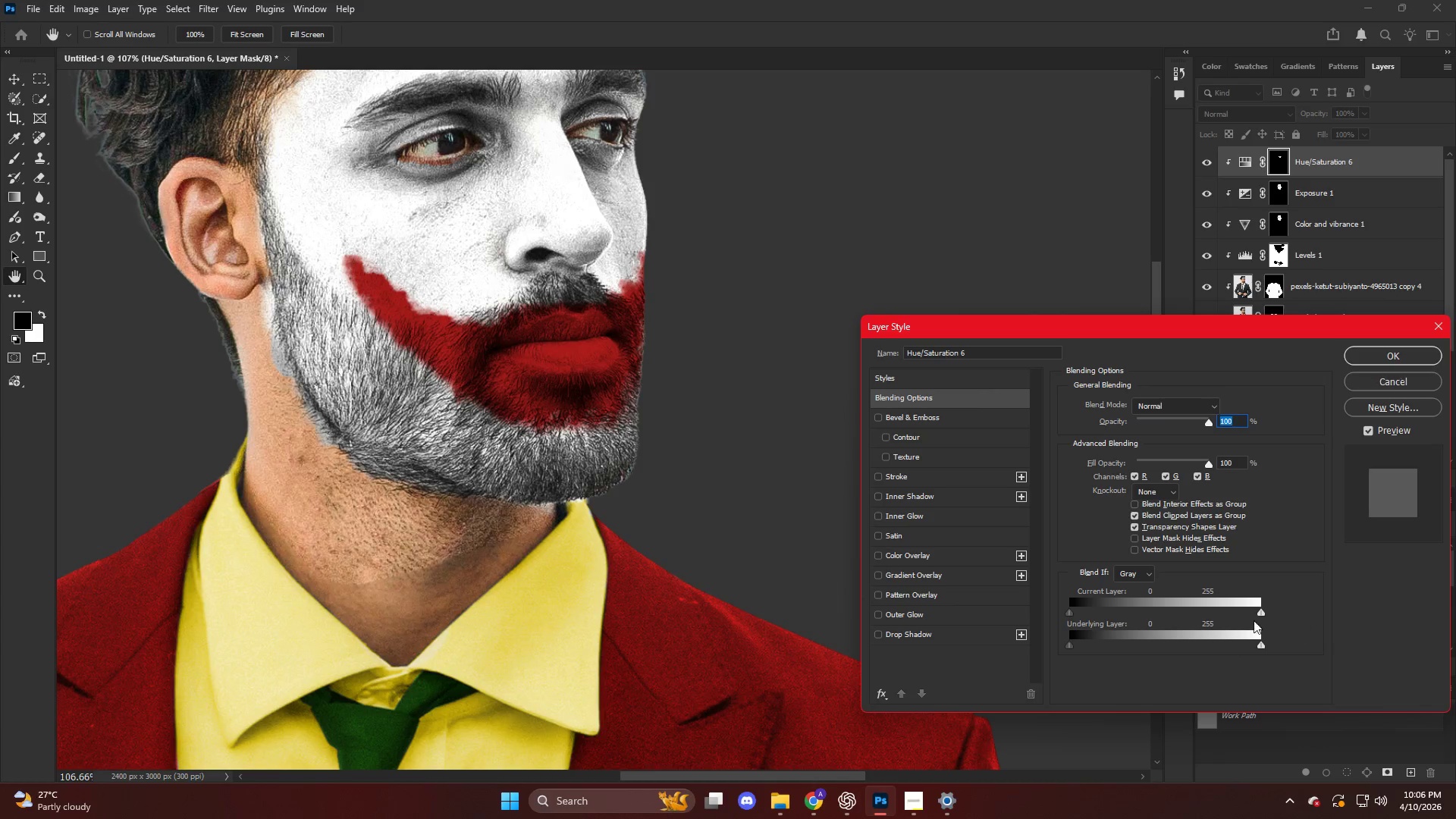 
hold_key(key=AltLeft, duration=2.78)
left_click_drag(start_coordinate=[1236, 613], to_coordinate=[1280, 615])
 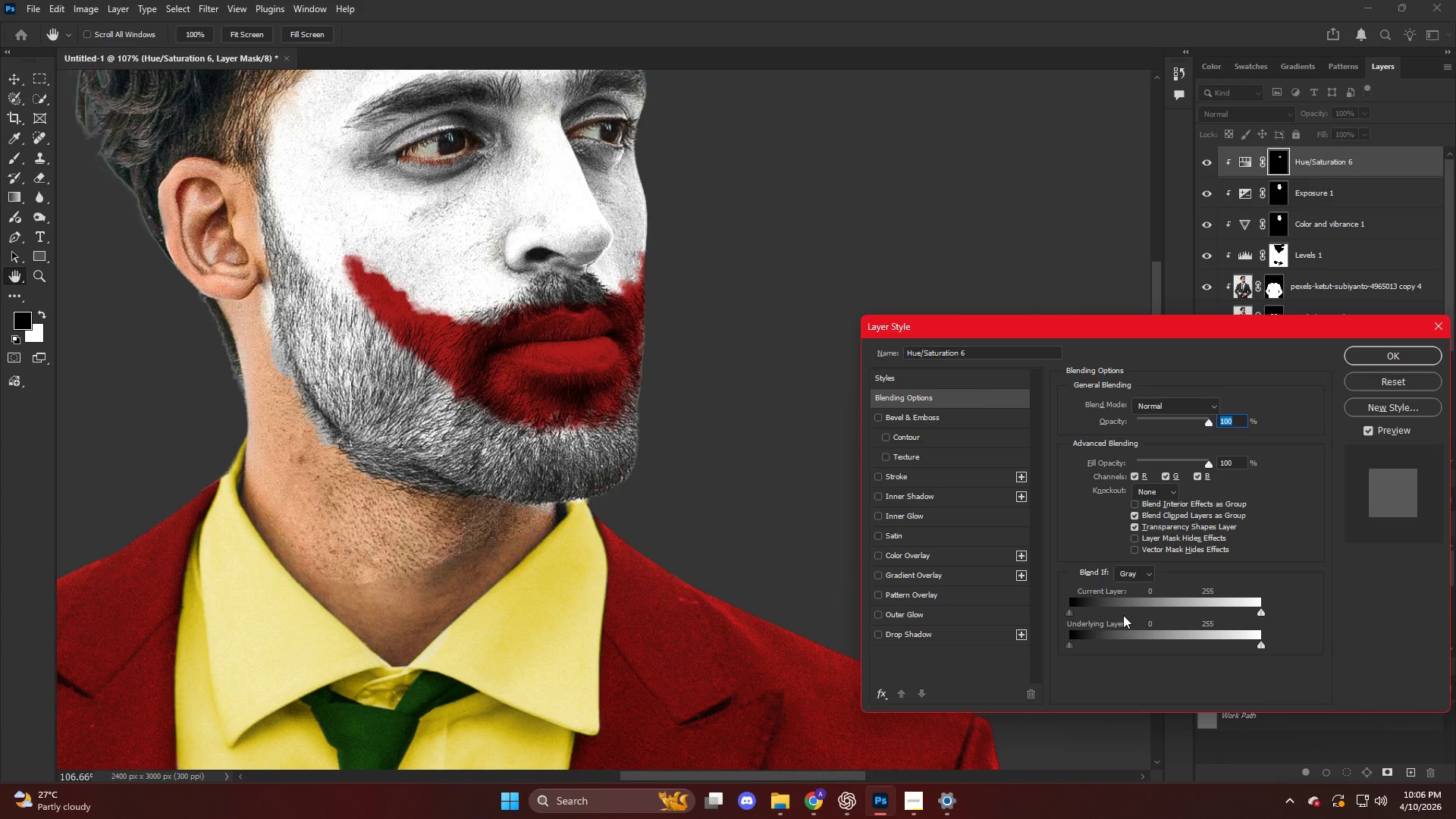 
left_click_drag(start_coordinate=[1116, 610], to_coordinate=[857, 602])
 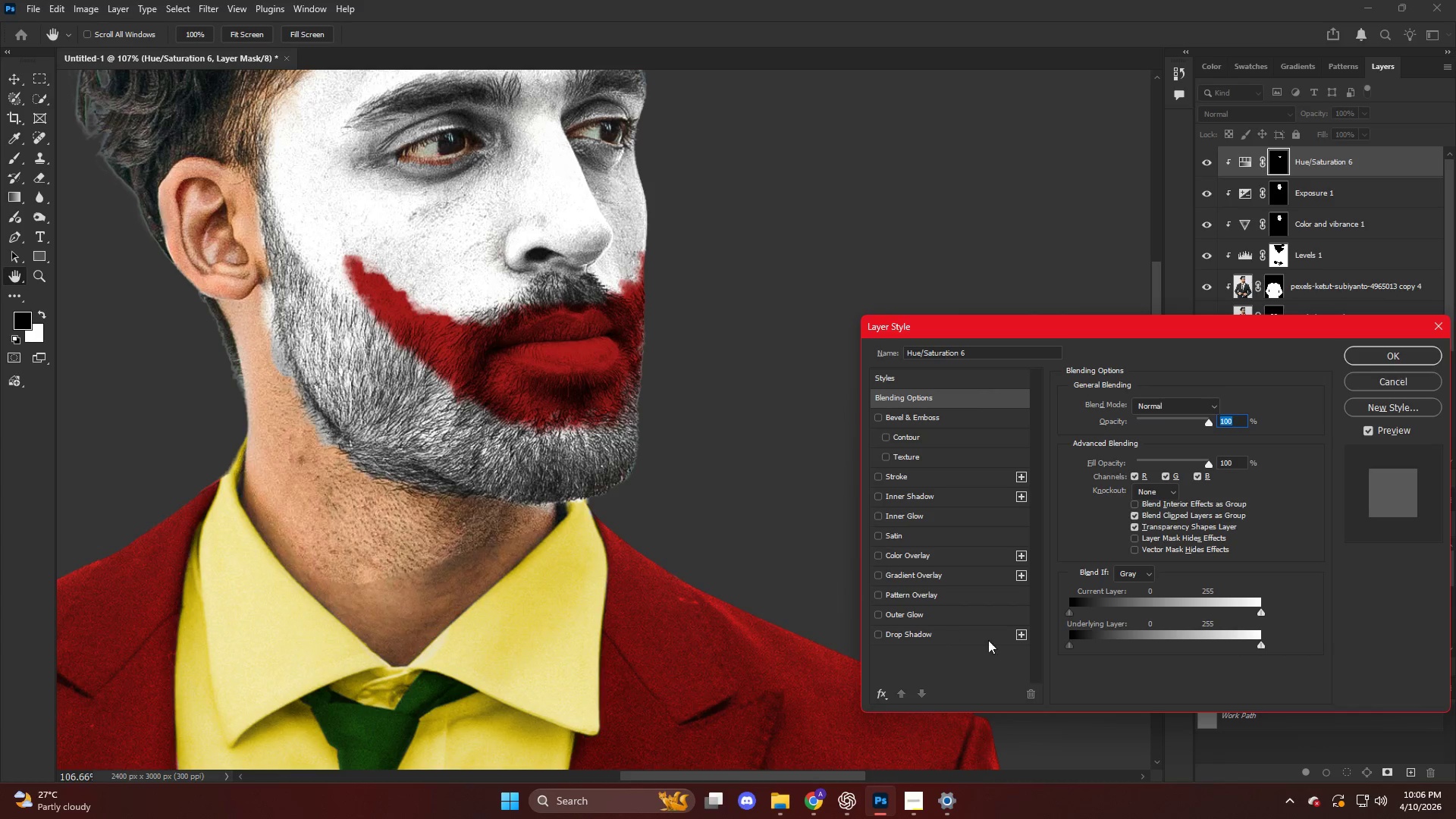 
hold_key(key=AltLeft, duration=1.34)
left_click_drag(start_coordinate=[1092, 641], to_coordinate=[980, 645])
 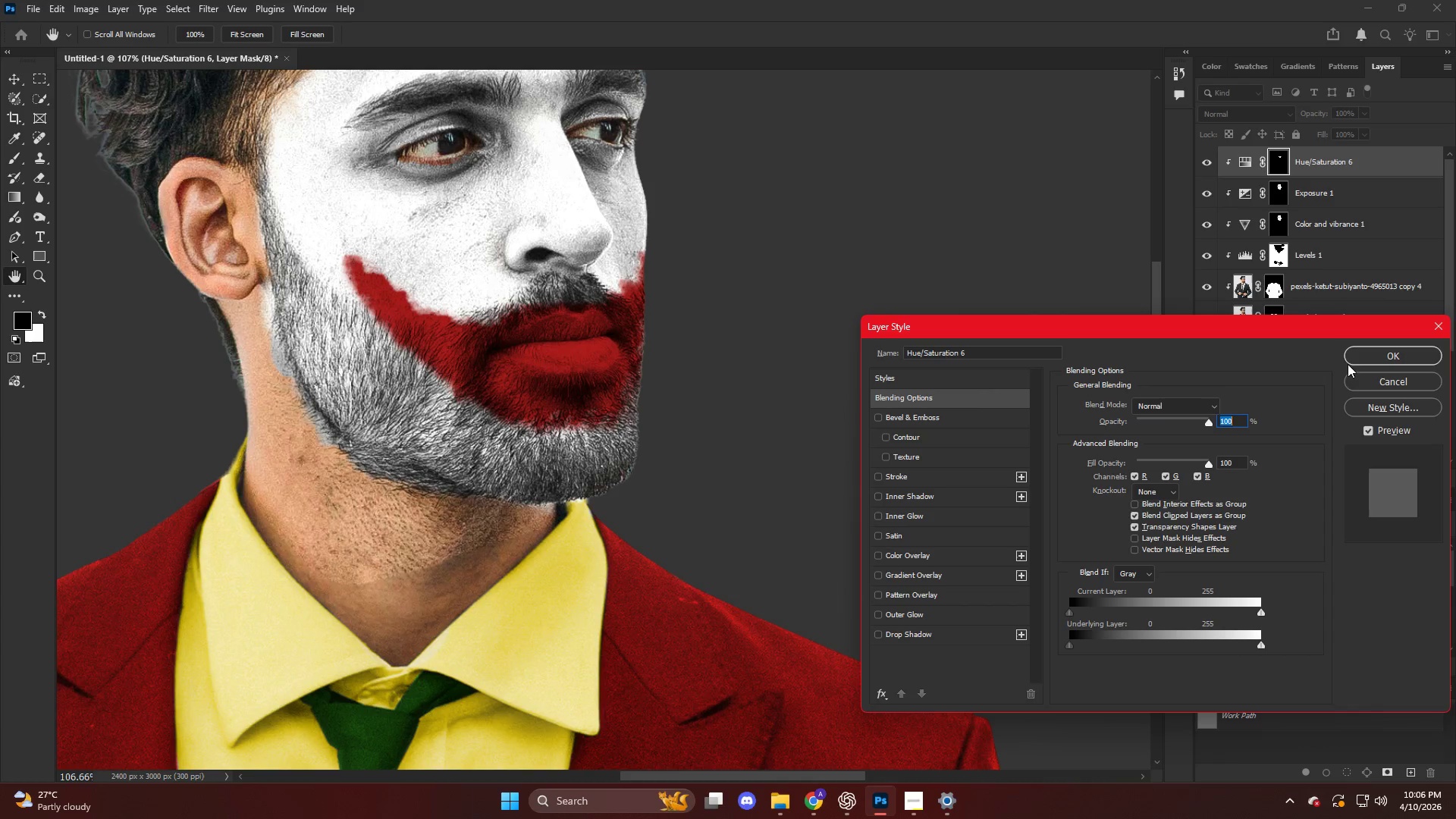 
left_click([1356, 353])
 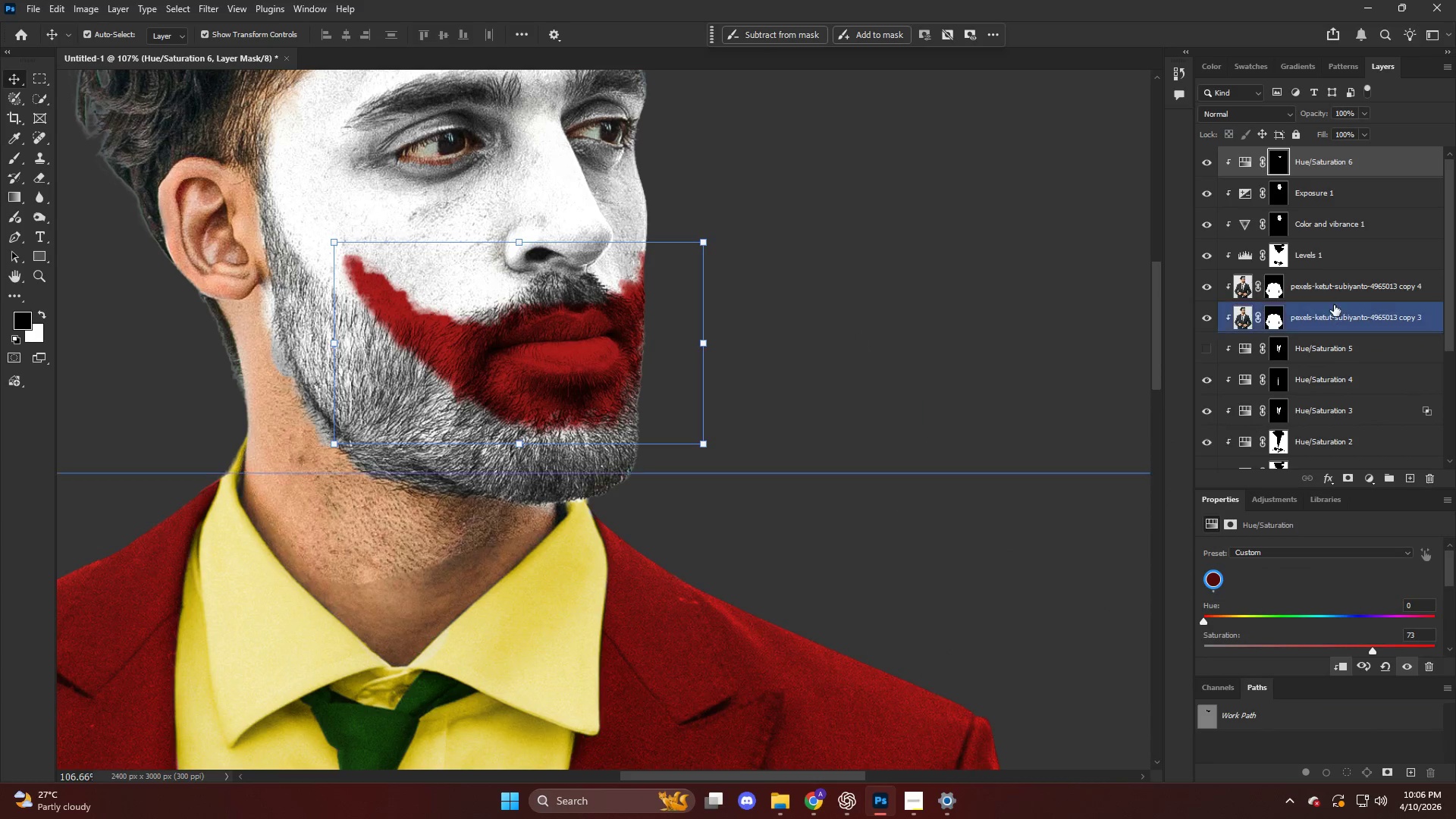 
left_click([1331, 298])
 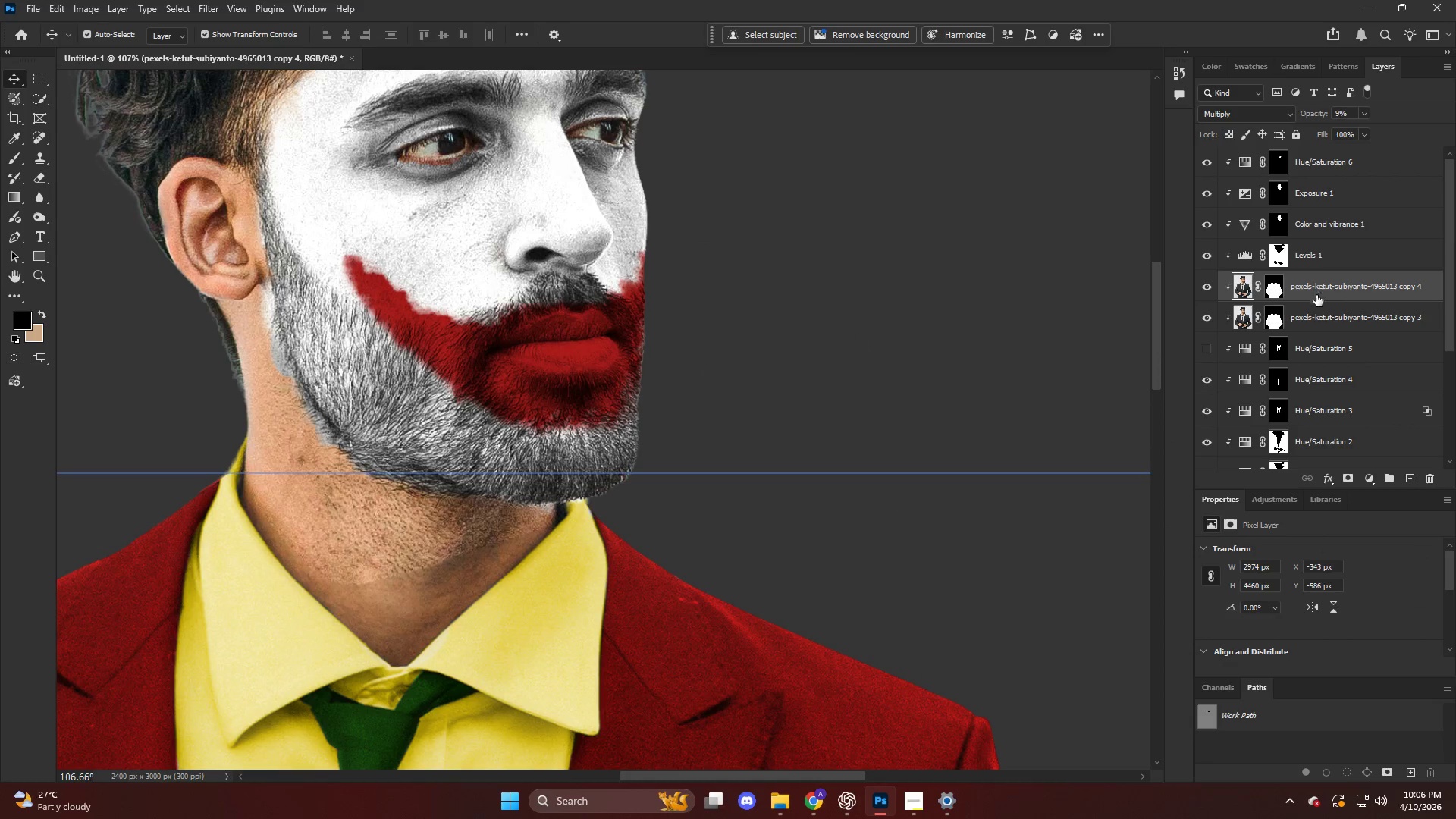 
left_click([1320, 312])
 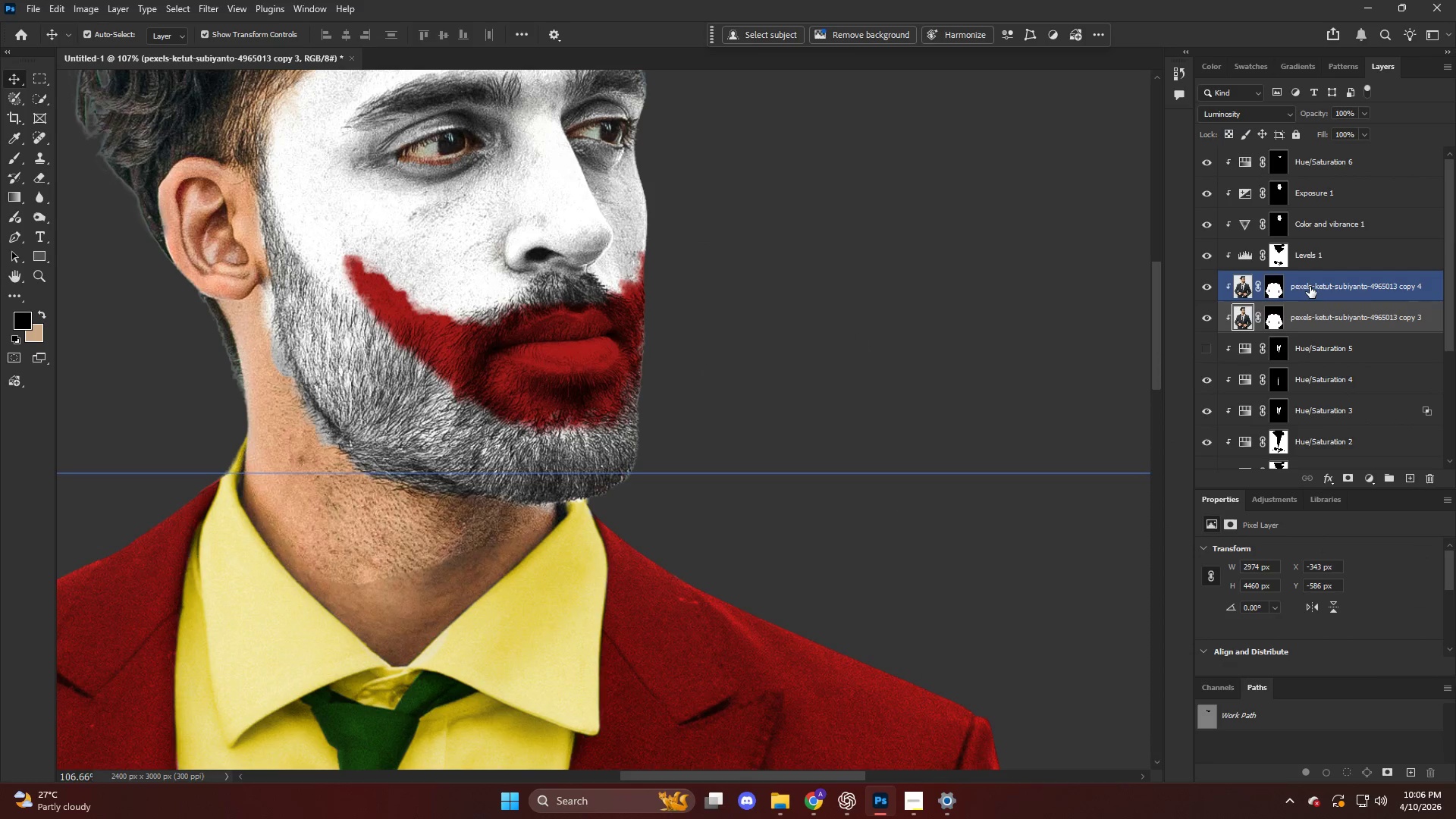 
left_click([1310, 287])
 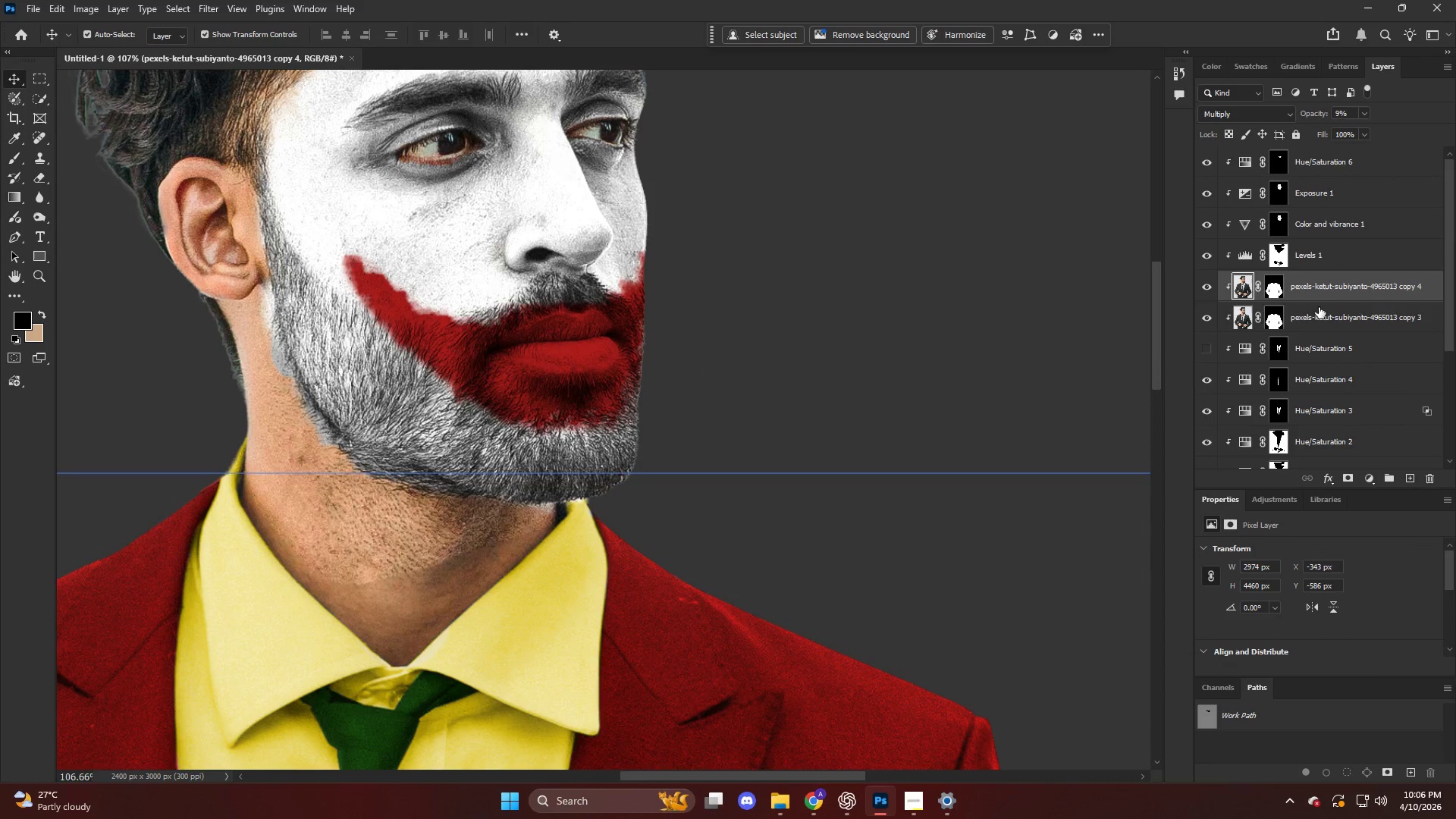 
scroll: coordinate [1320, 316], scroll_direction: down, amount: 3.0
 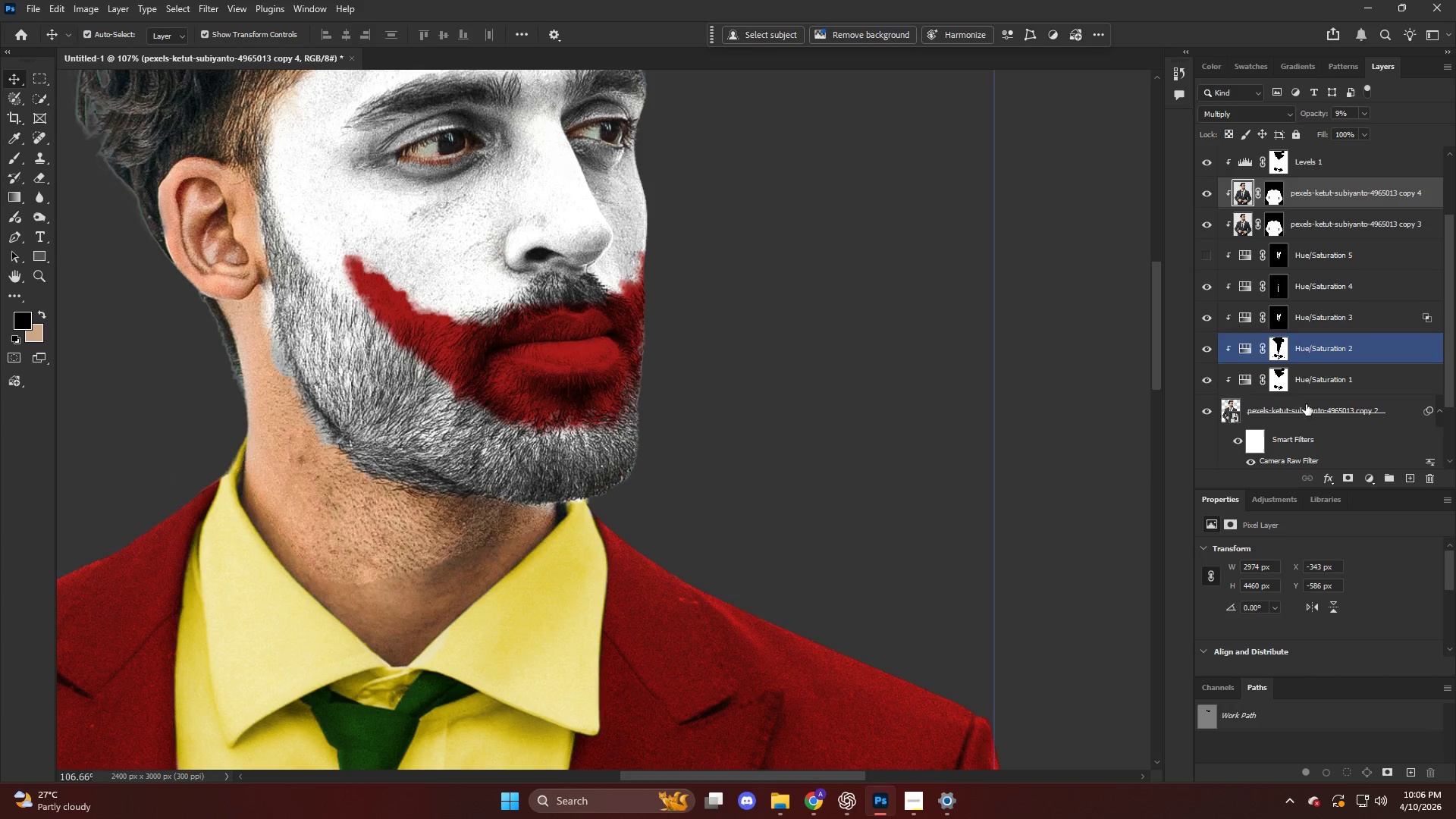 
left_click([1302, 416])
 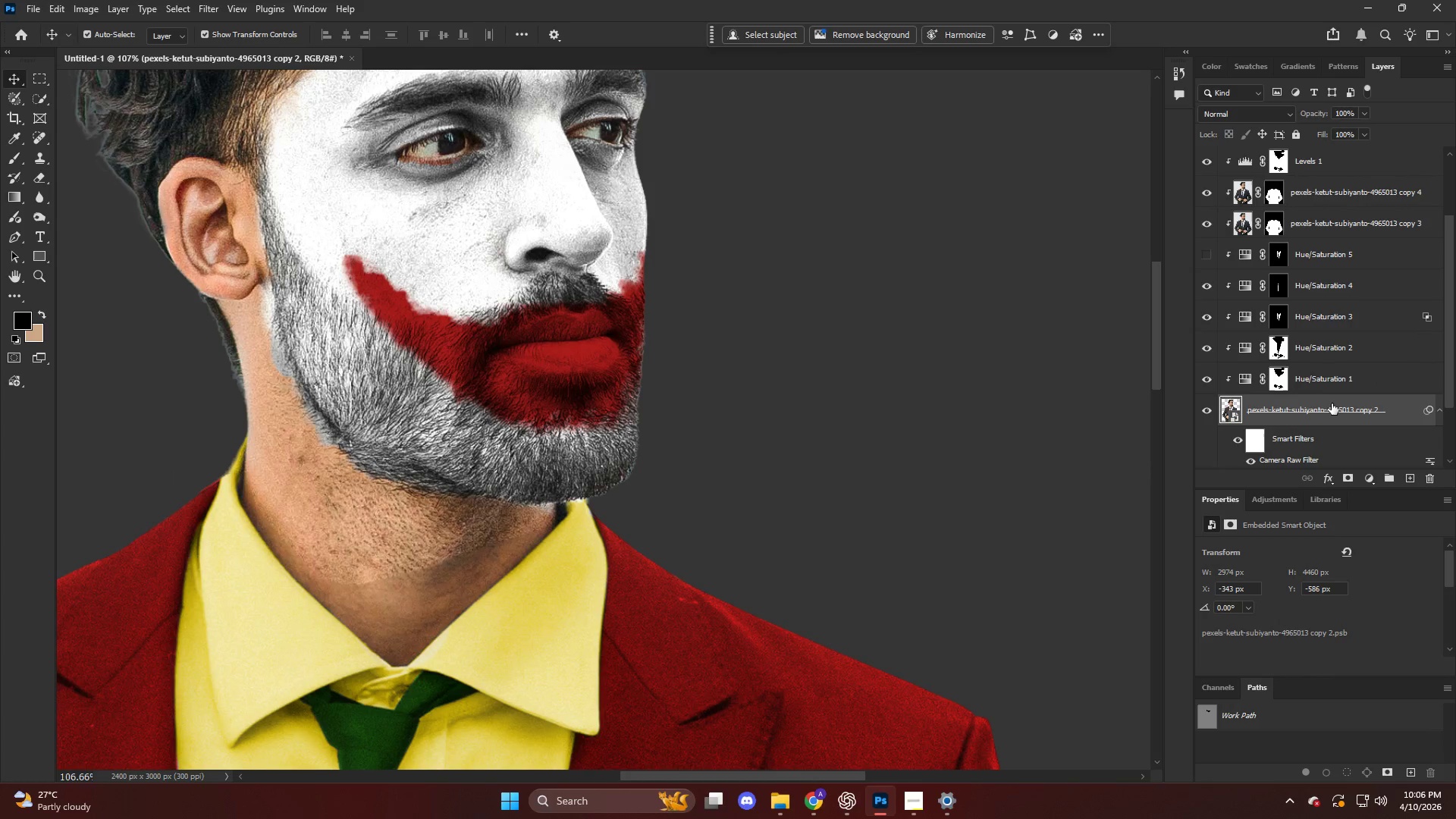 
hold_key(key=AltLeft, duration=3.34)
left_click_drag(start_coordinate=[1329, 409], to_coordinate=[1282, 146])
 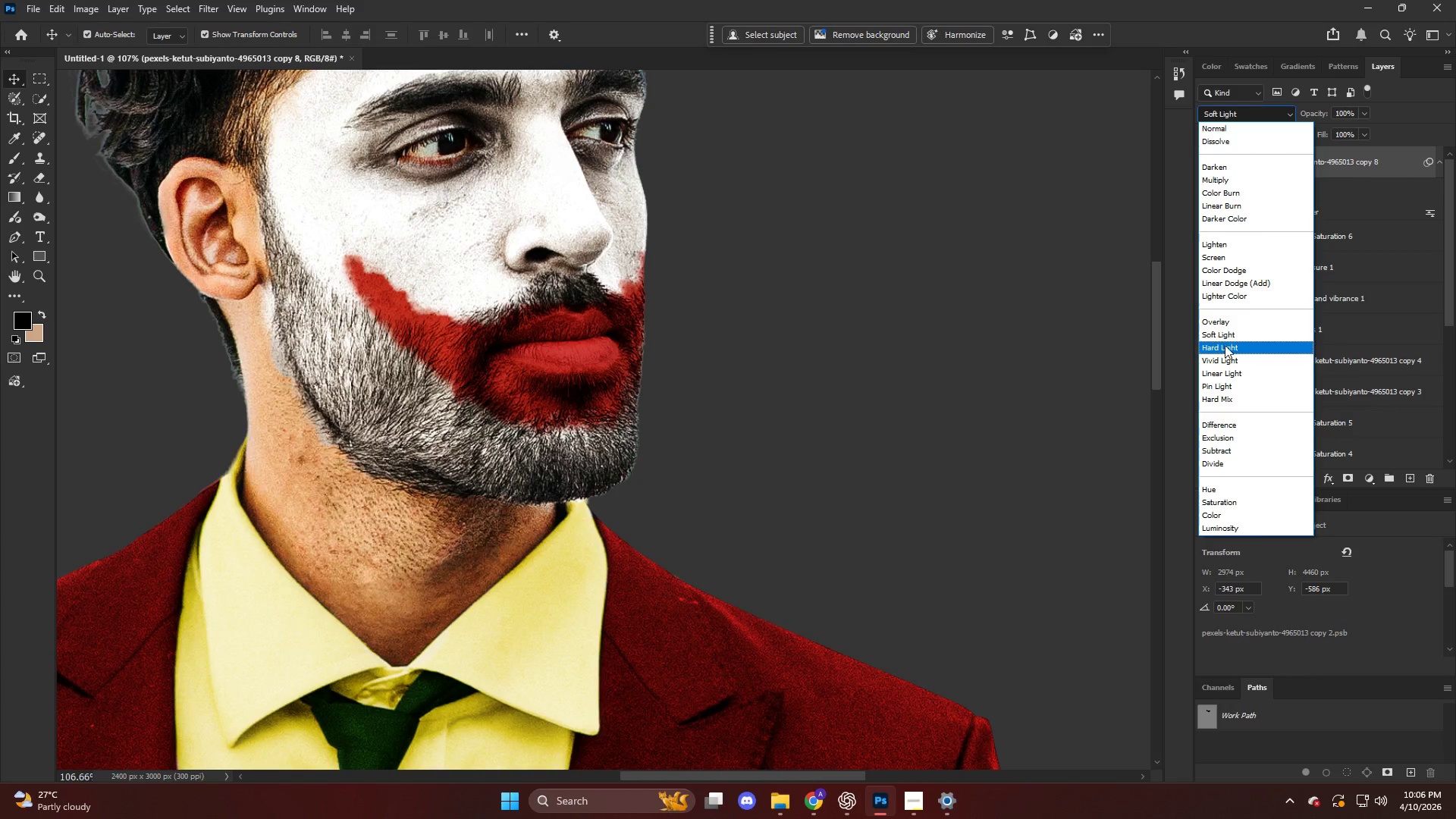 
wait(16.48)
 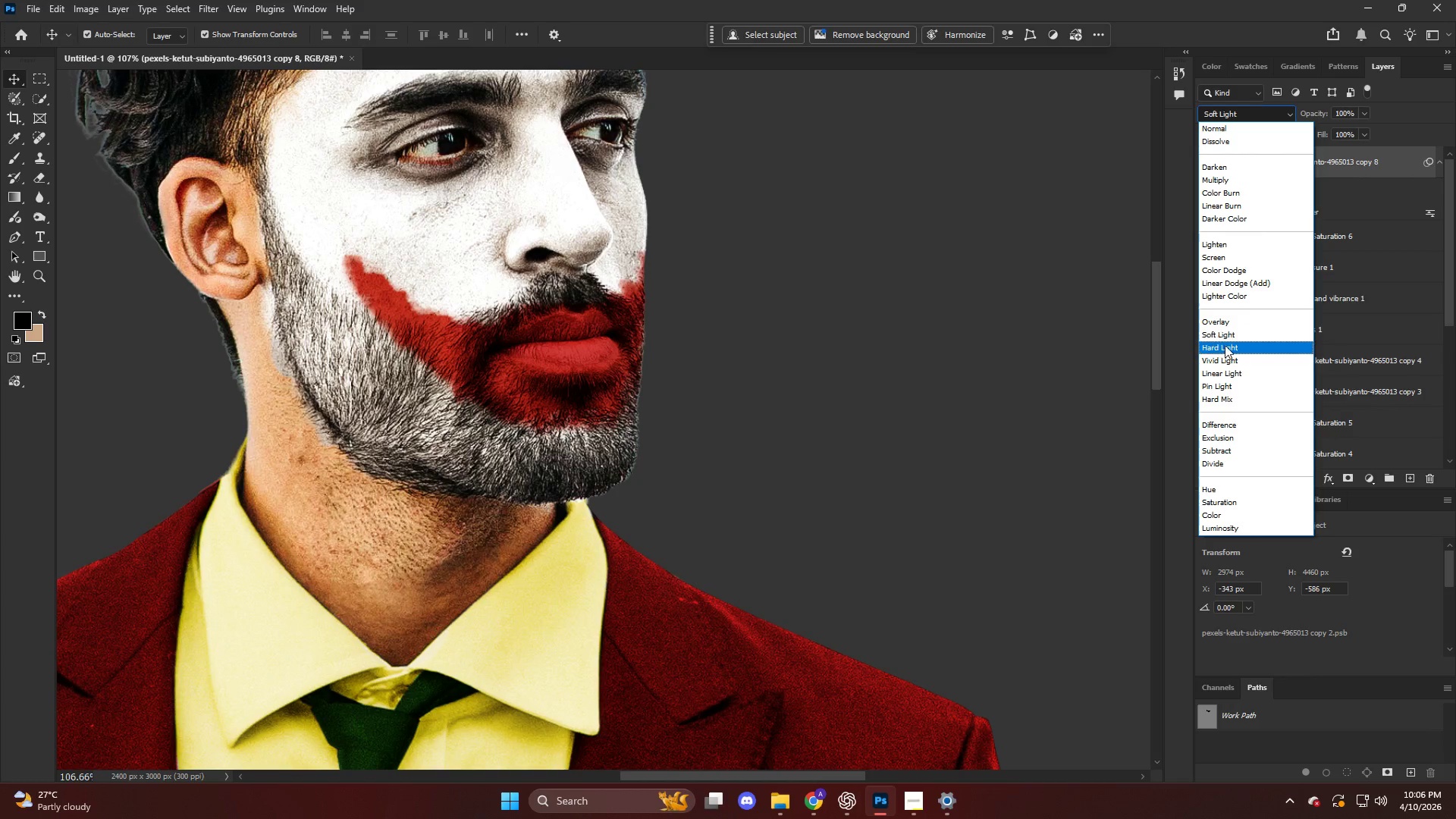 
left_click([1234, 268])
 